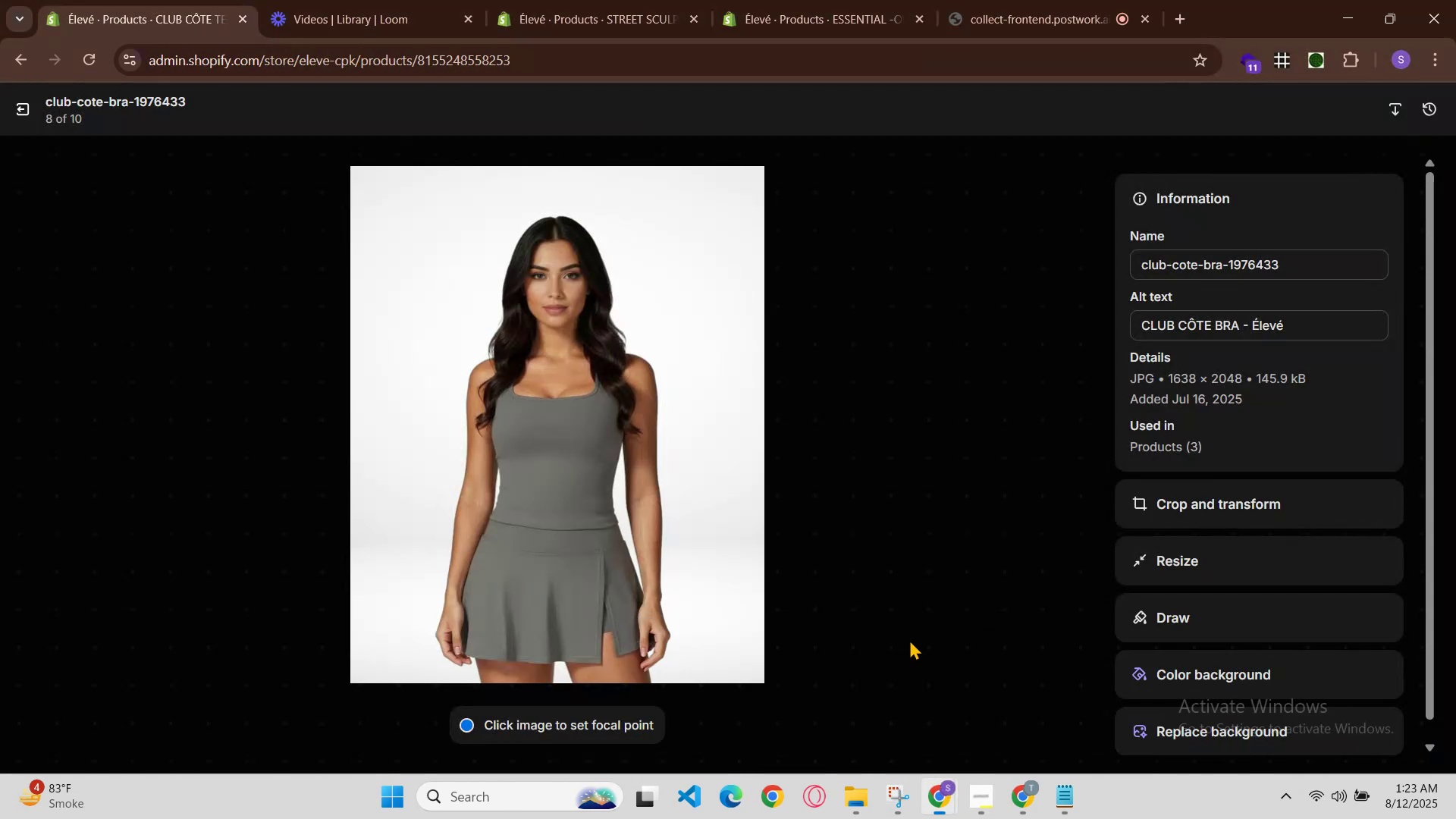 
left_click([1064, 459])
 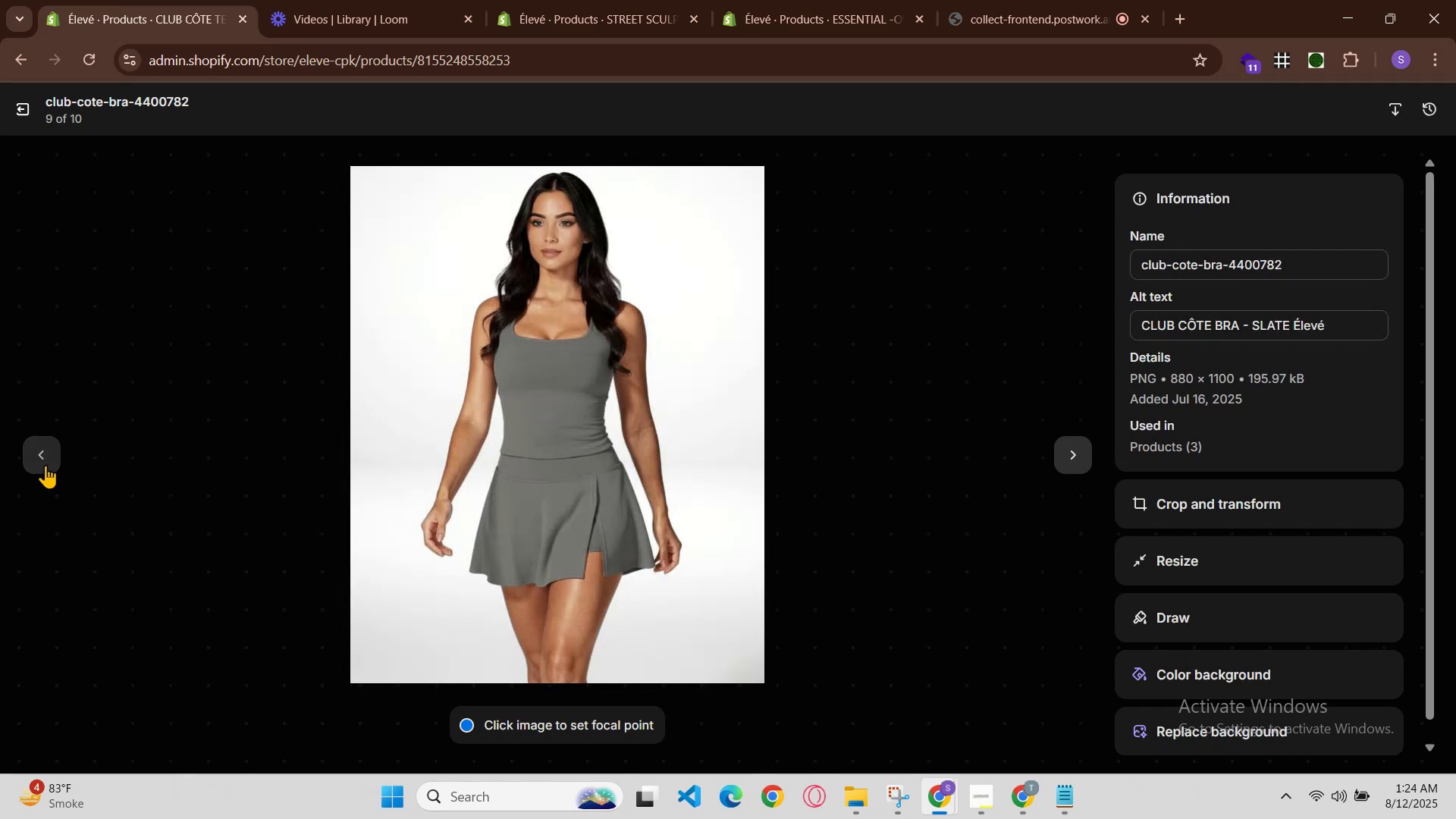 
left_click([49, 455])
 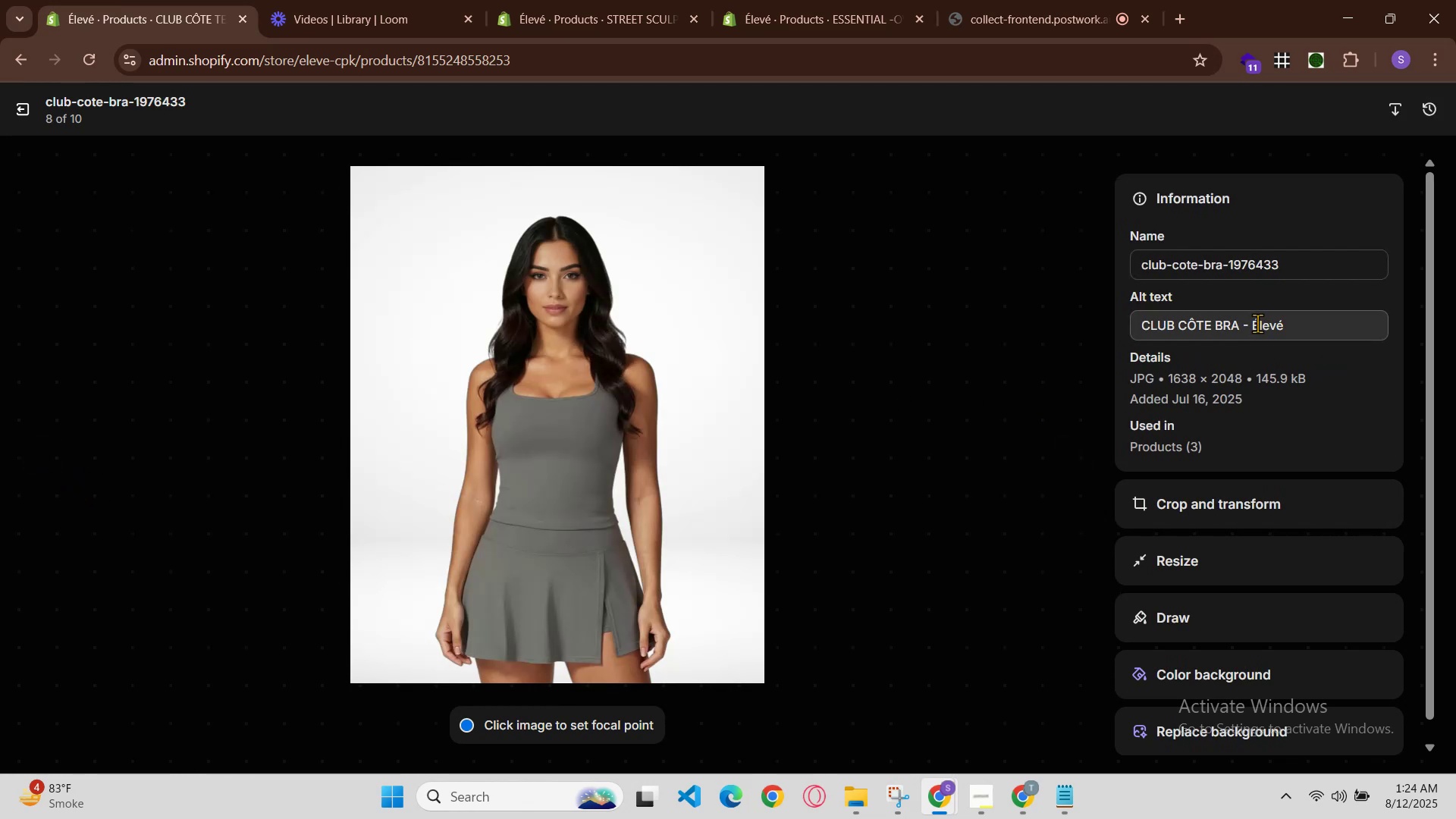 
left_click([1247, 326])
 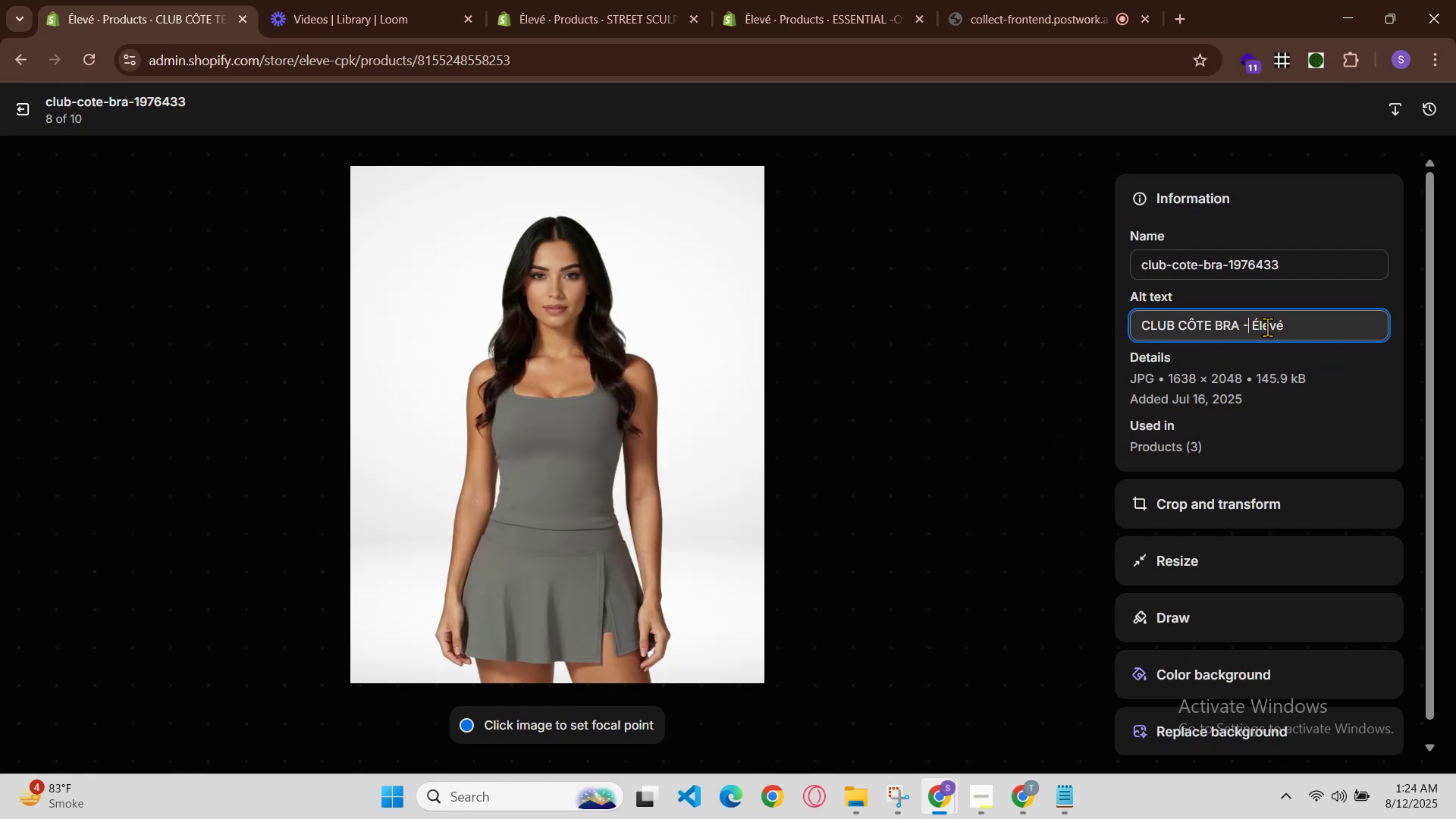 
key(Space)
 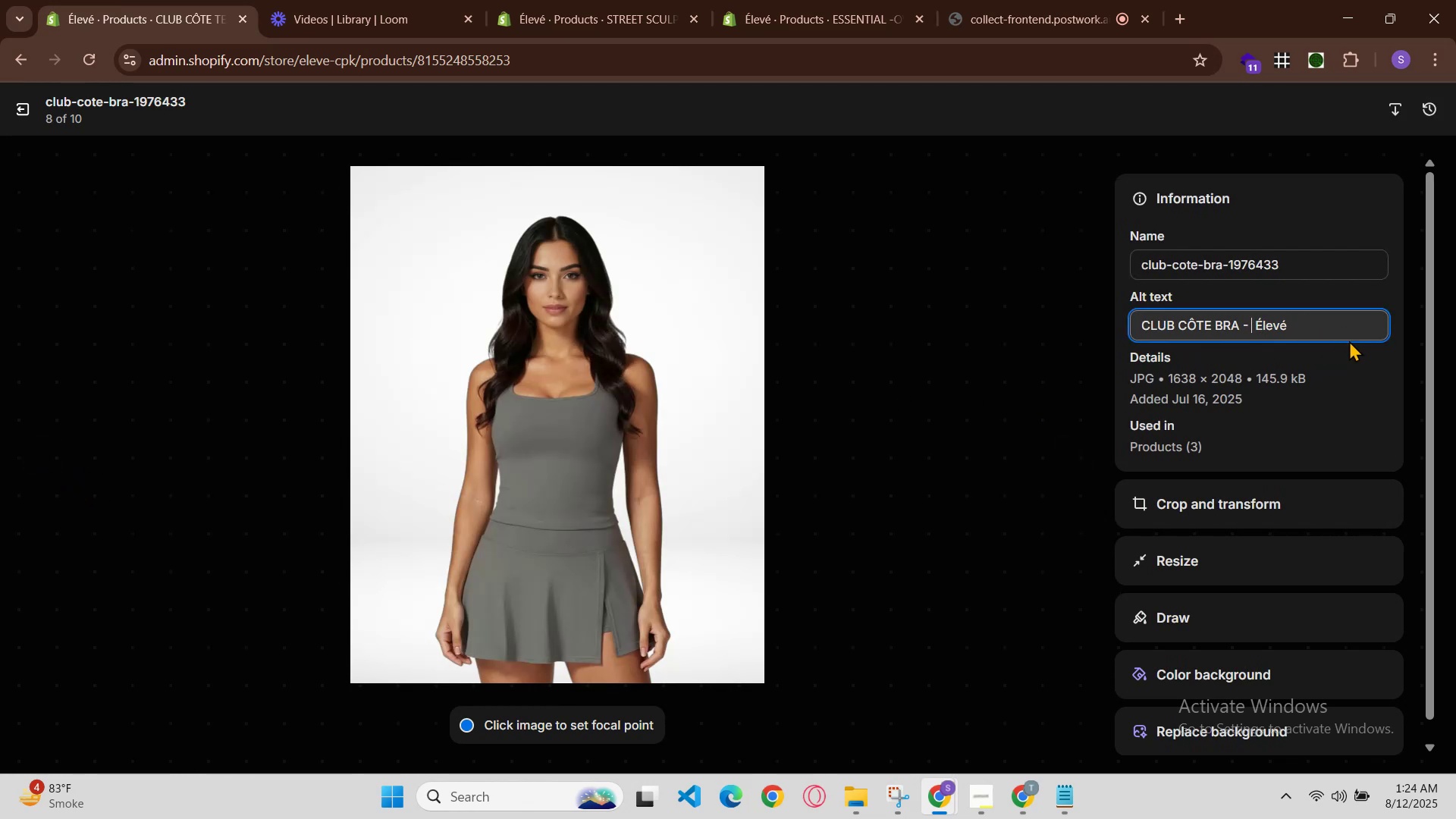 
key(Control+V)
 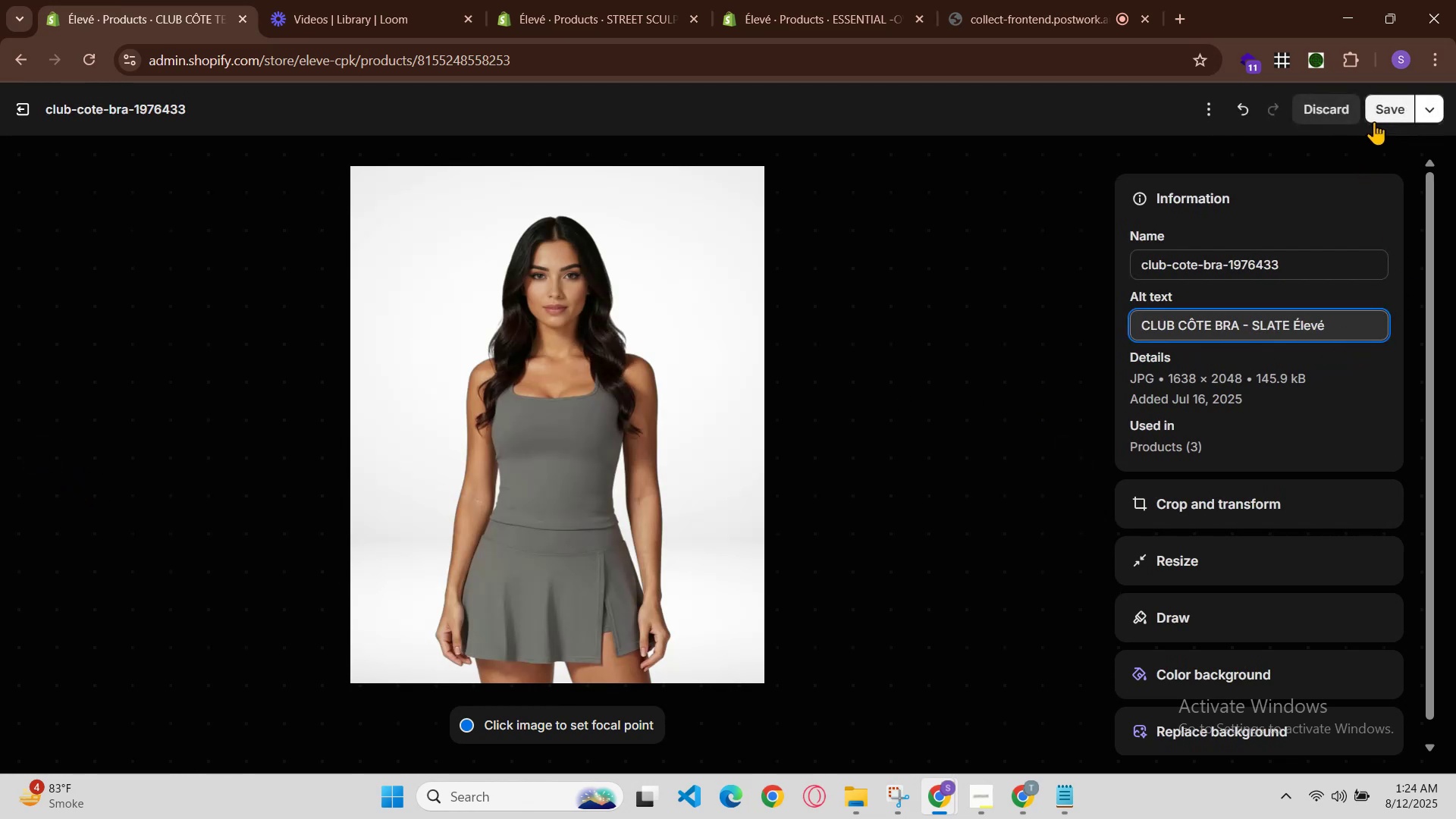 
left_click([1382, 106])
 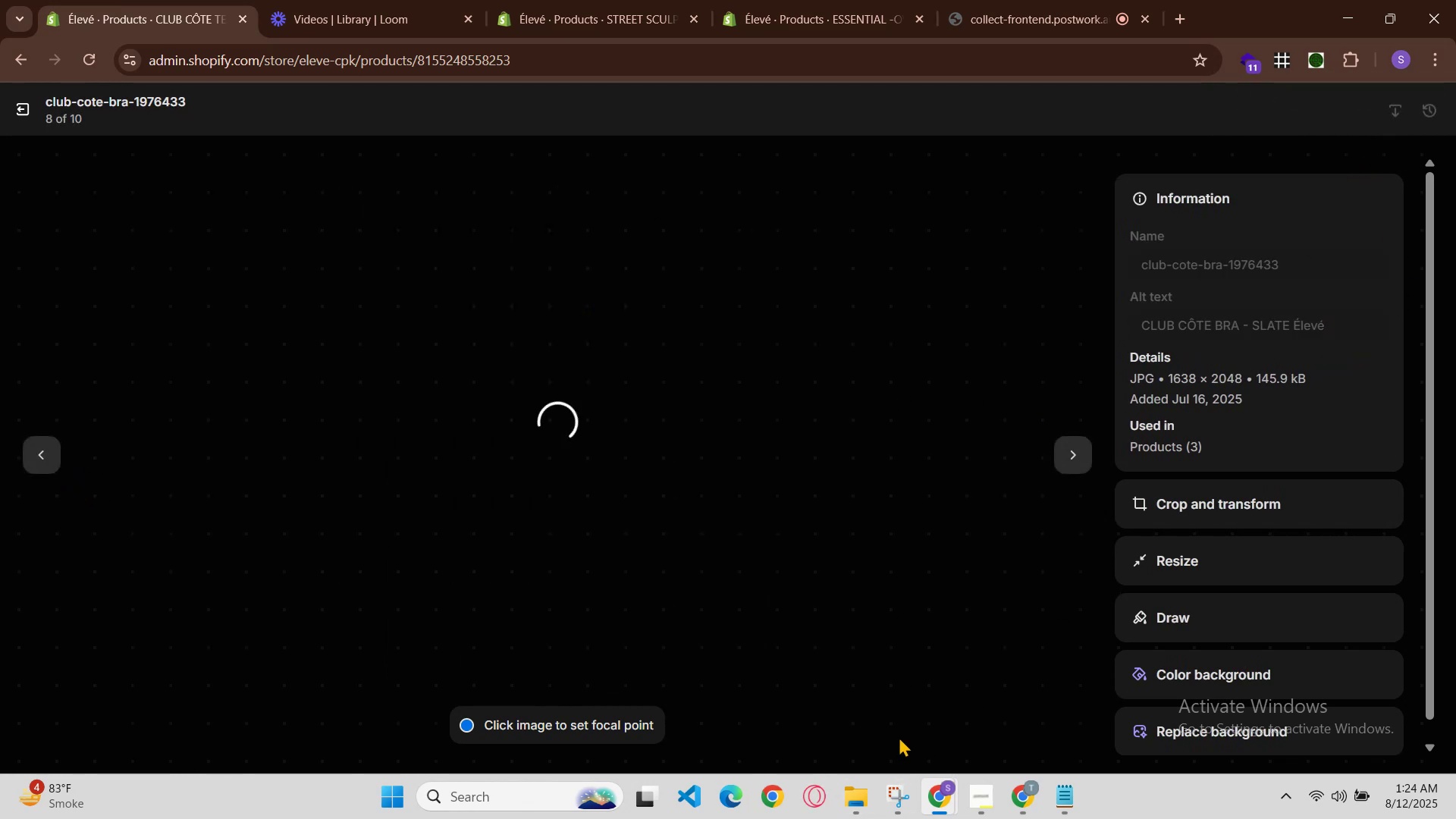 
left_click([944, 802])
 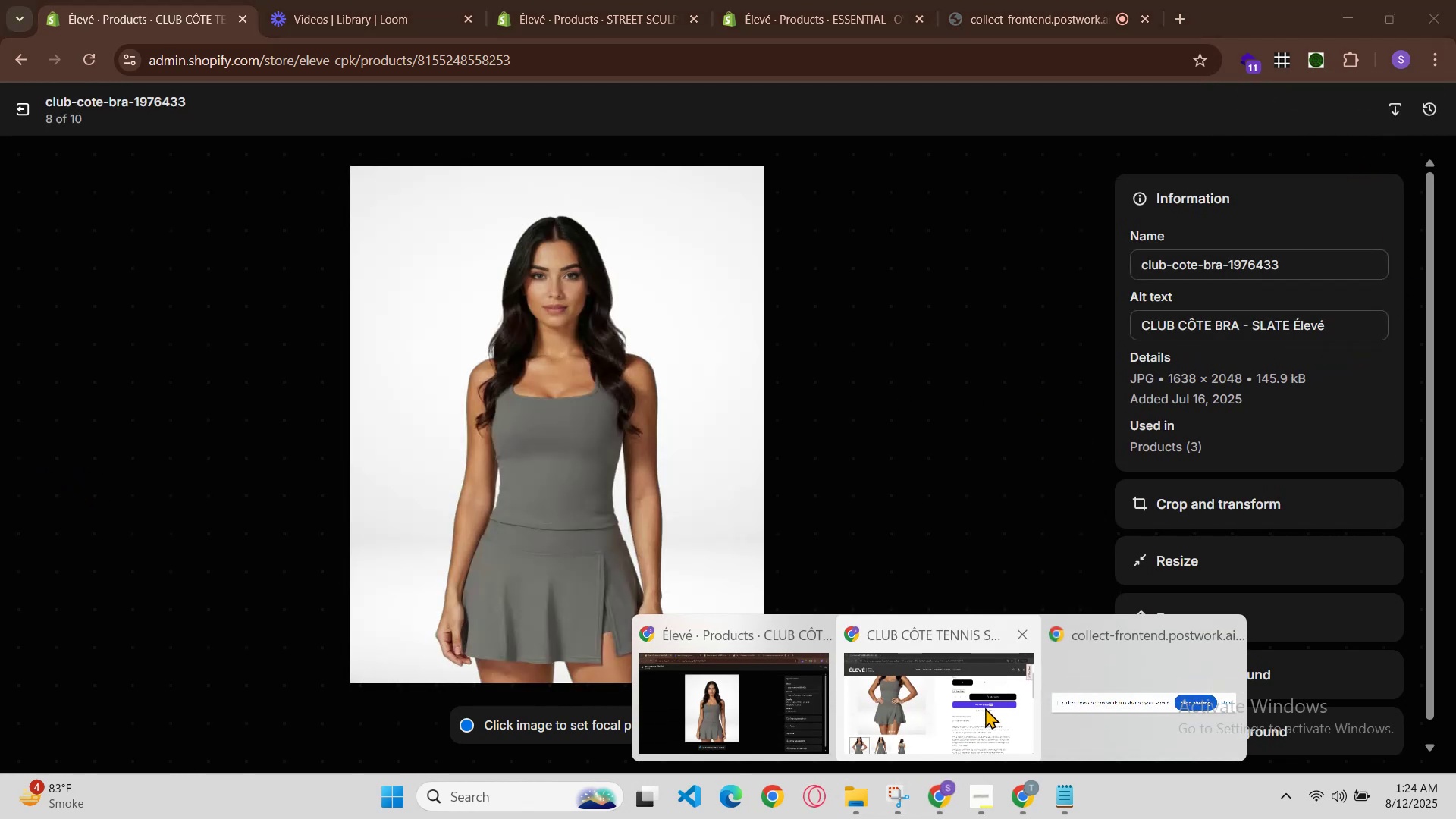 
hold_key(key=ControlLeft, duration=0.62)
 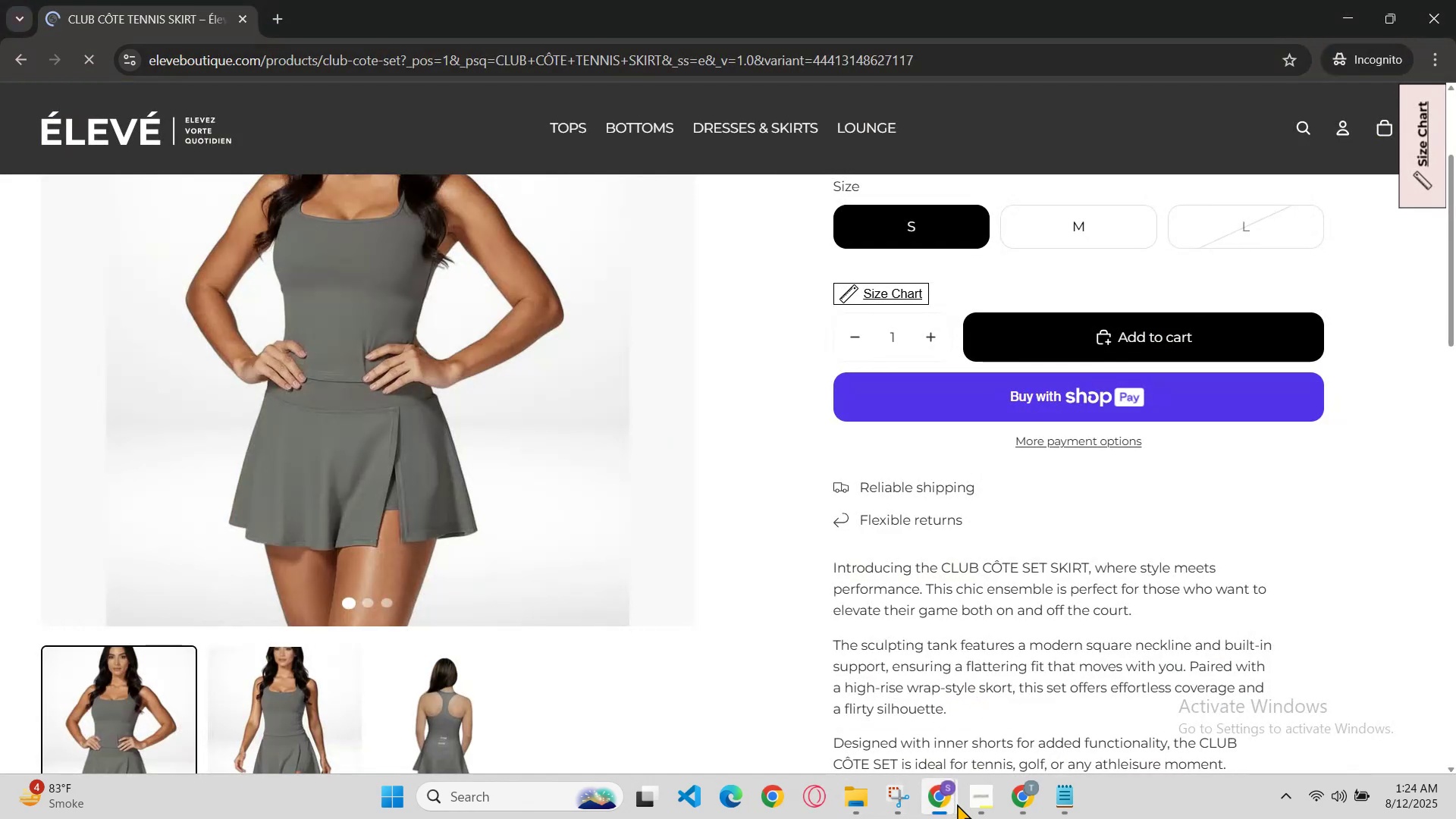 
hold_key(key=R, duration=0.32)
 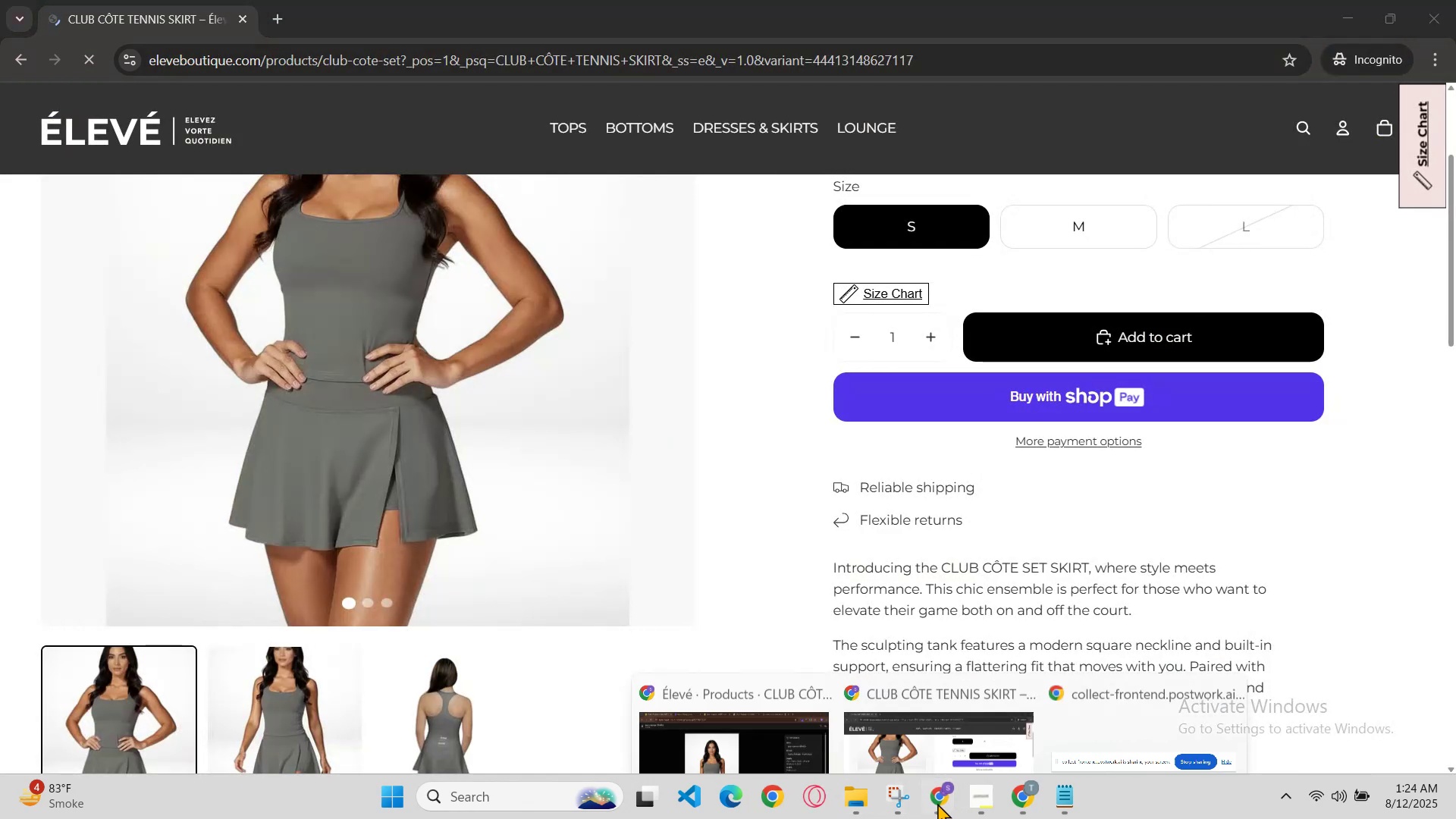 
left_click([823, 736])
 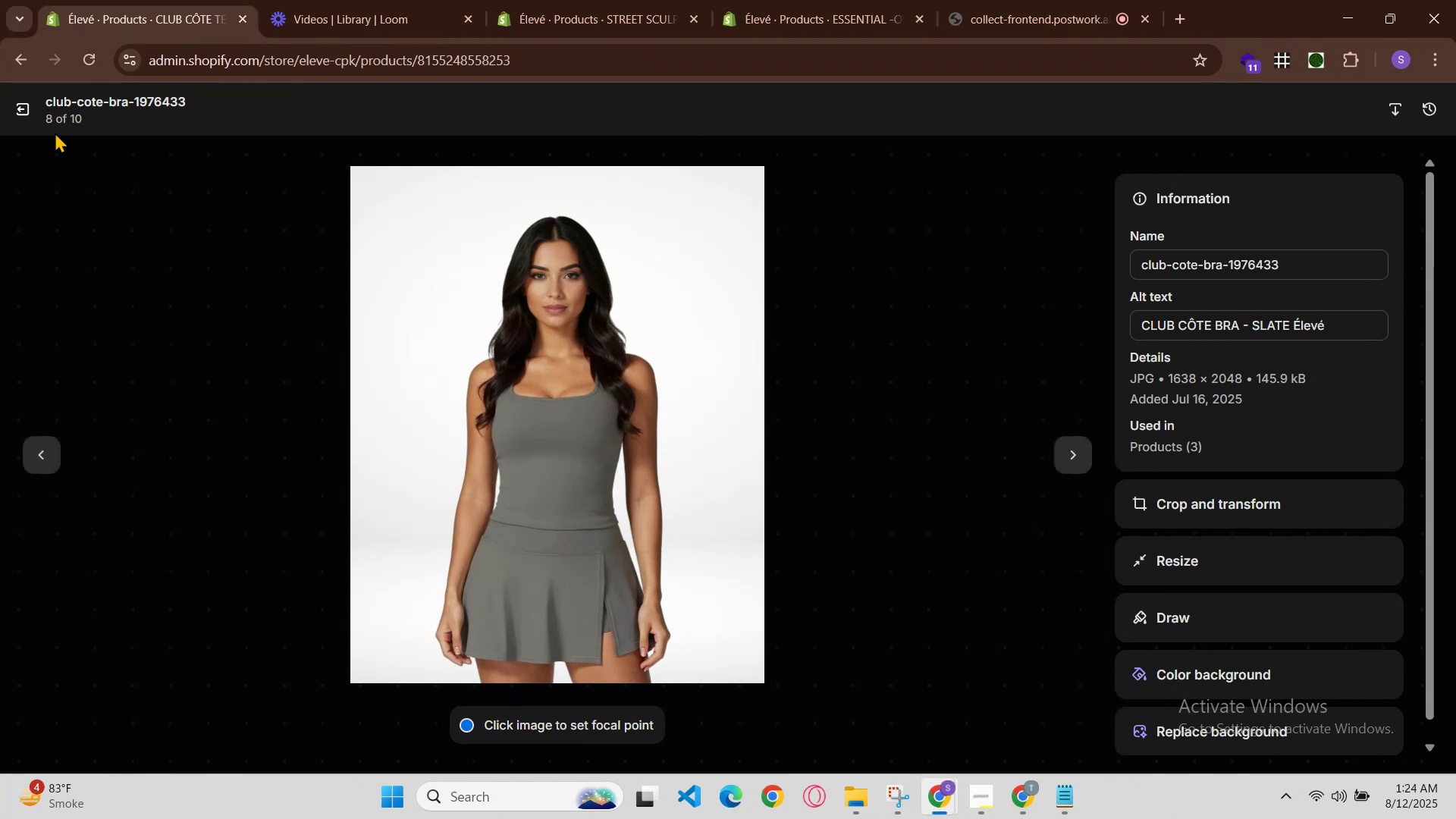 
left_click([29, 113])
 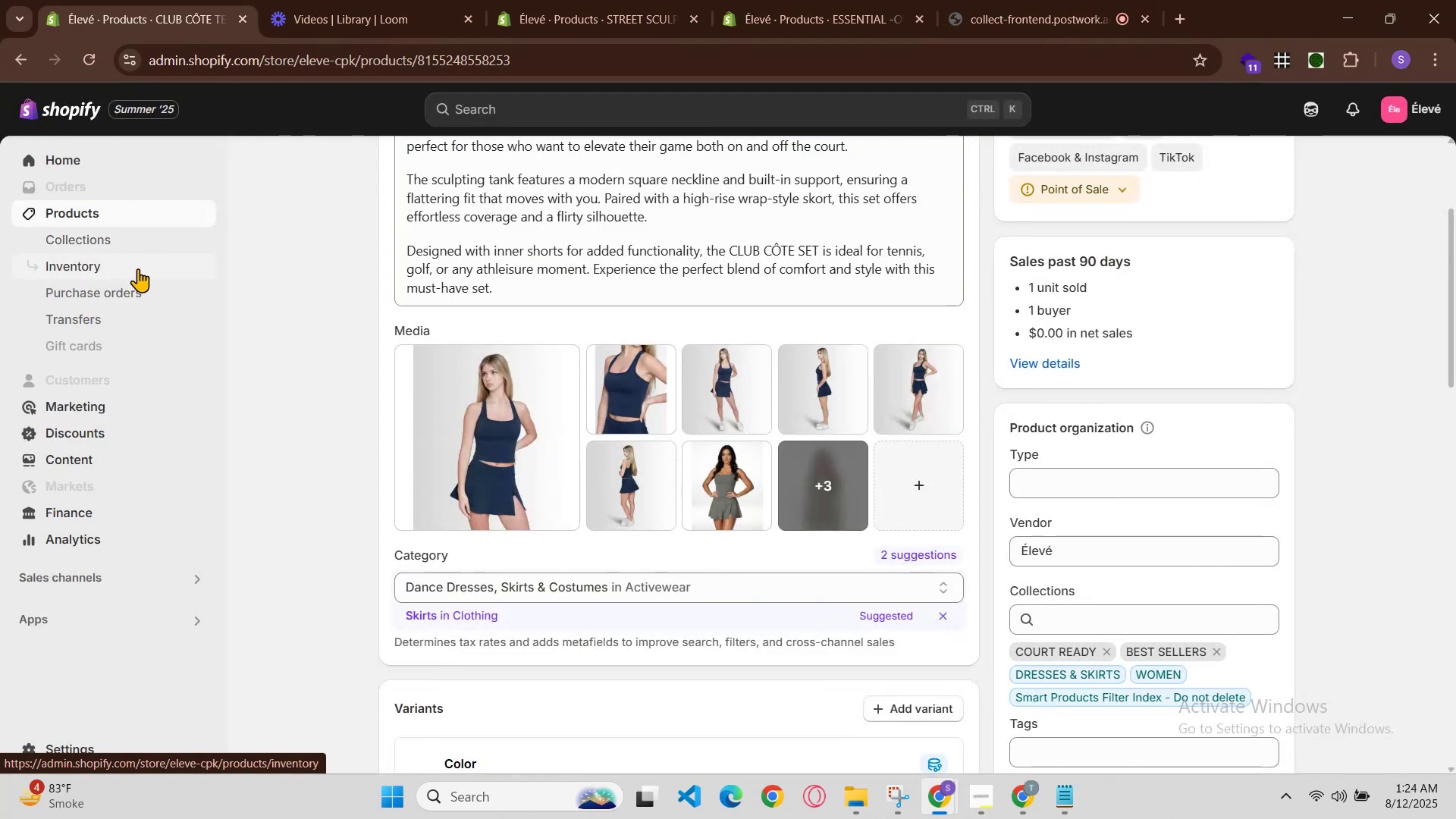 
left_click([111, 206])
 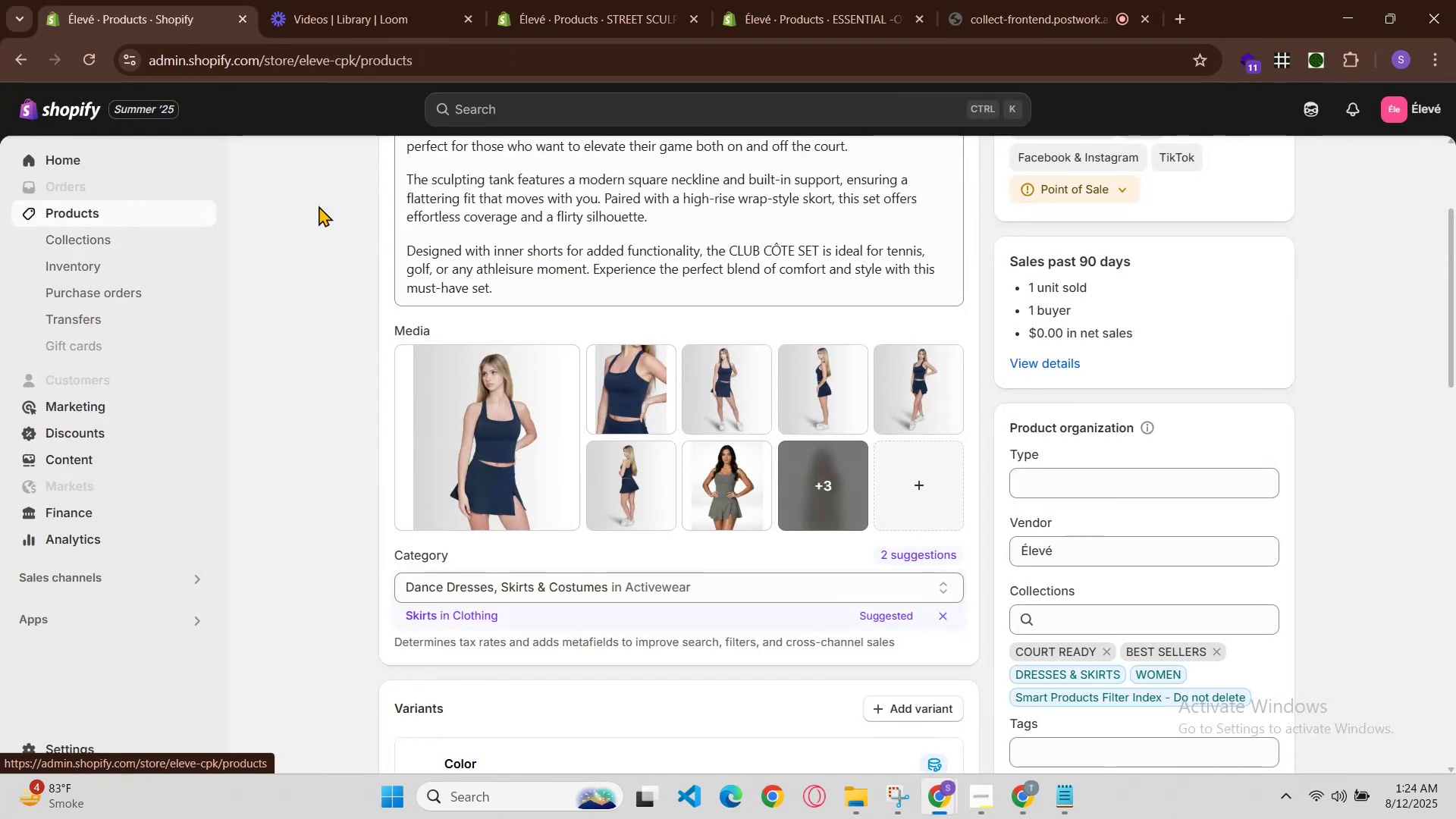 
left_click([581, 0])
 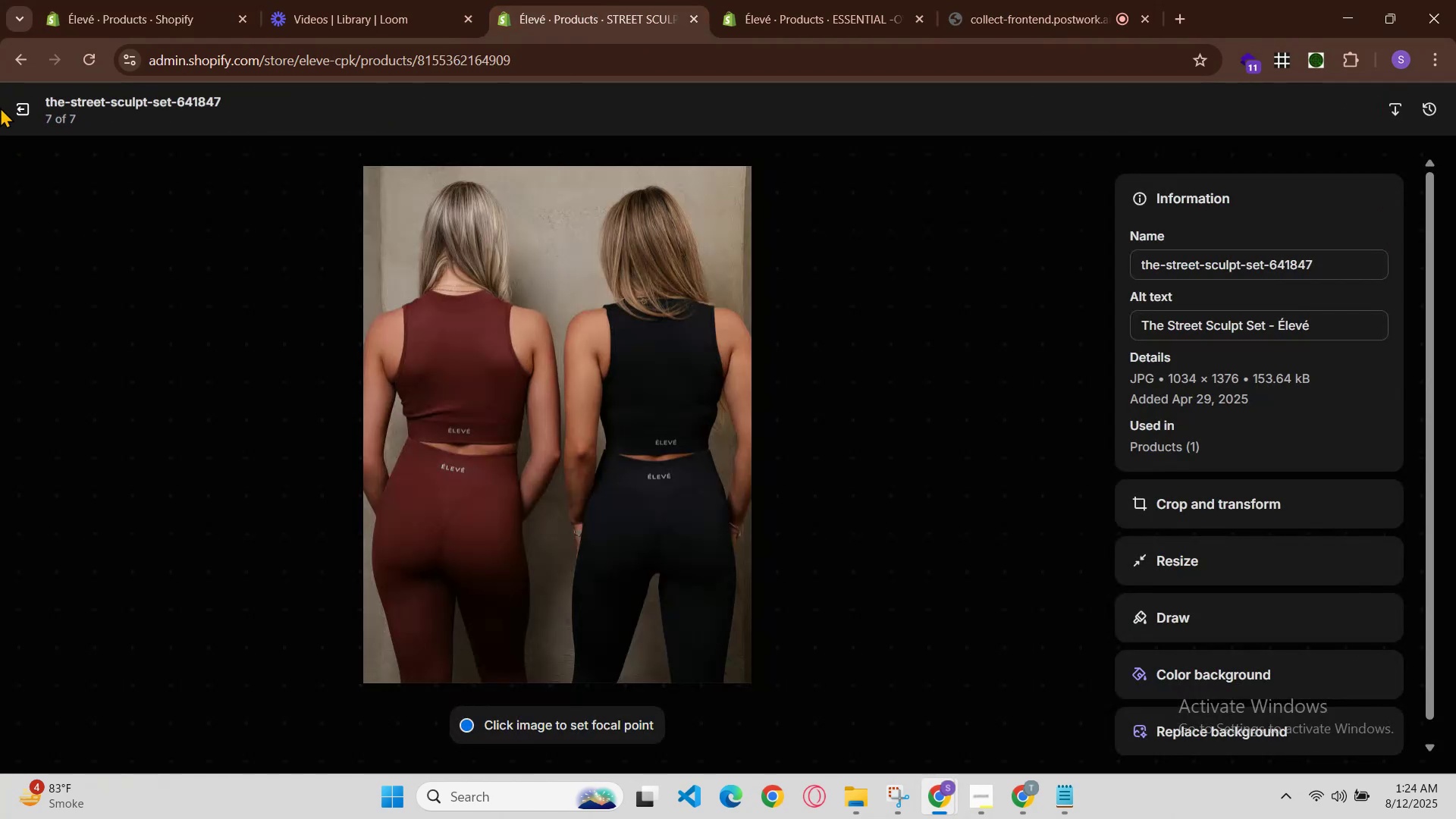 
left_click([25, 99])
 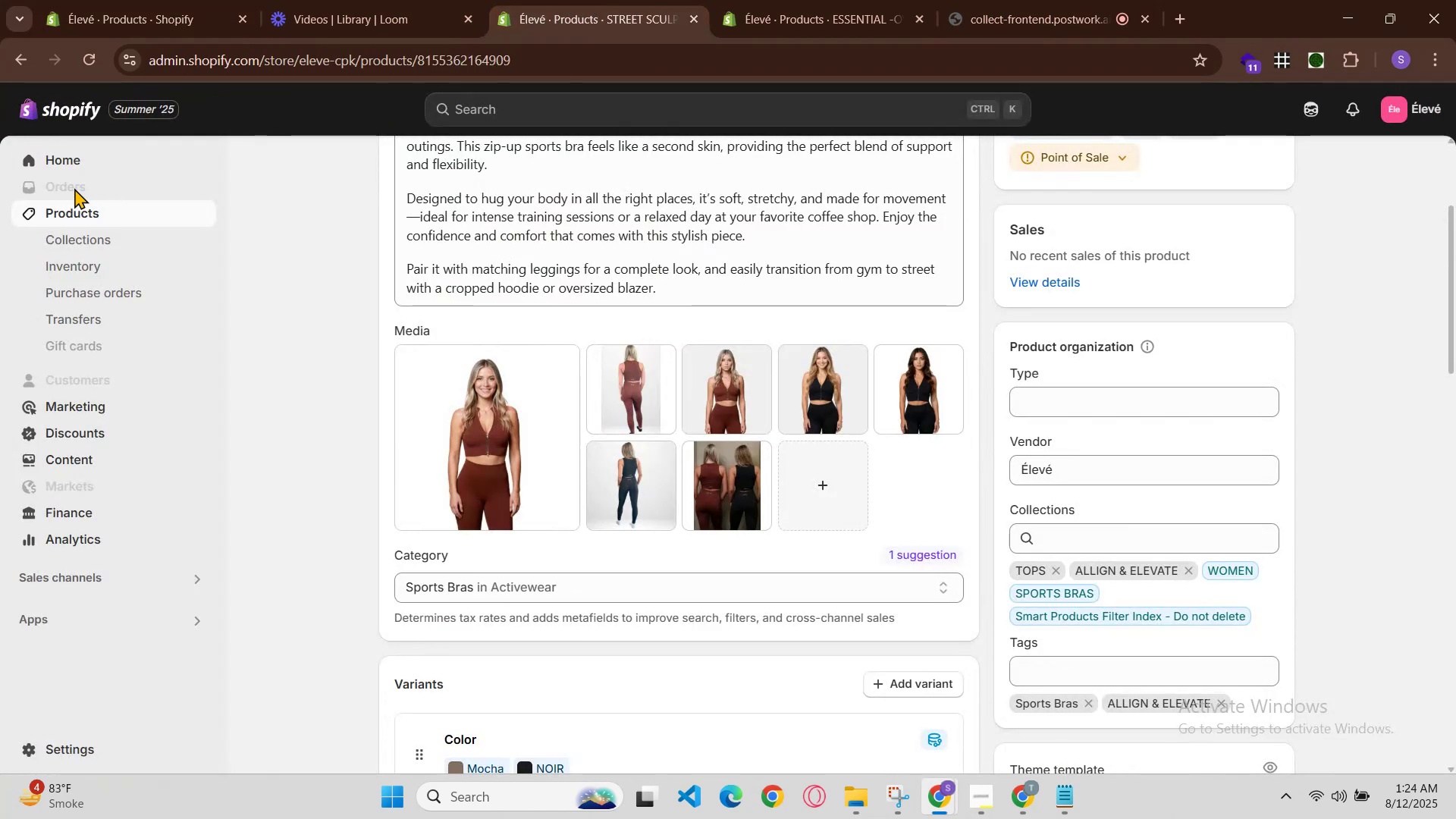 
left_click([80, 215])
 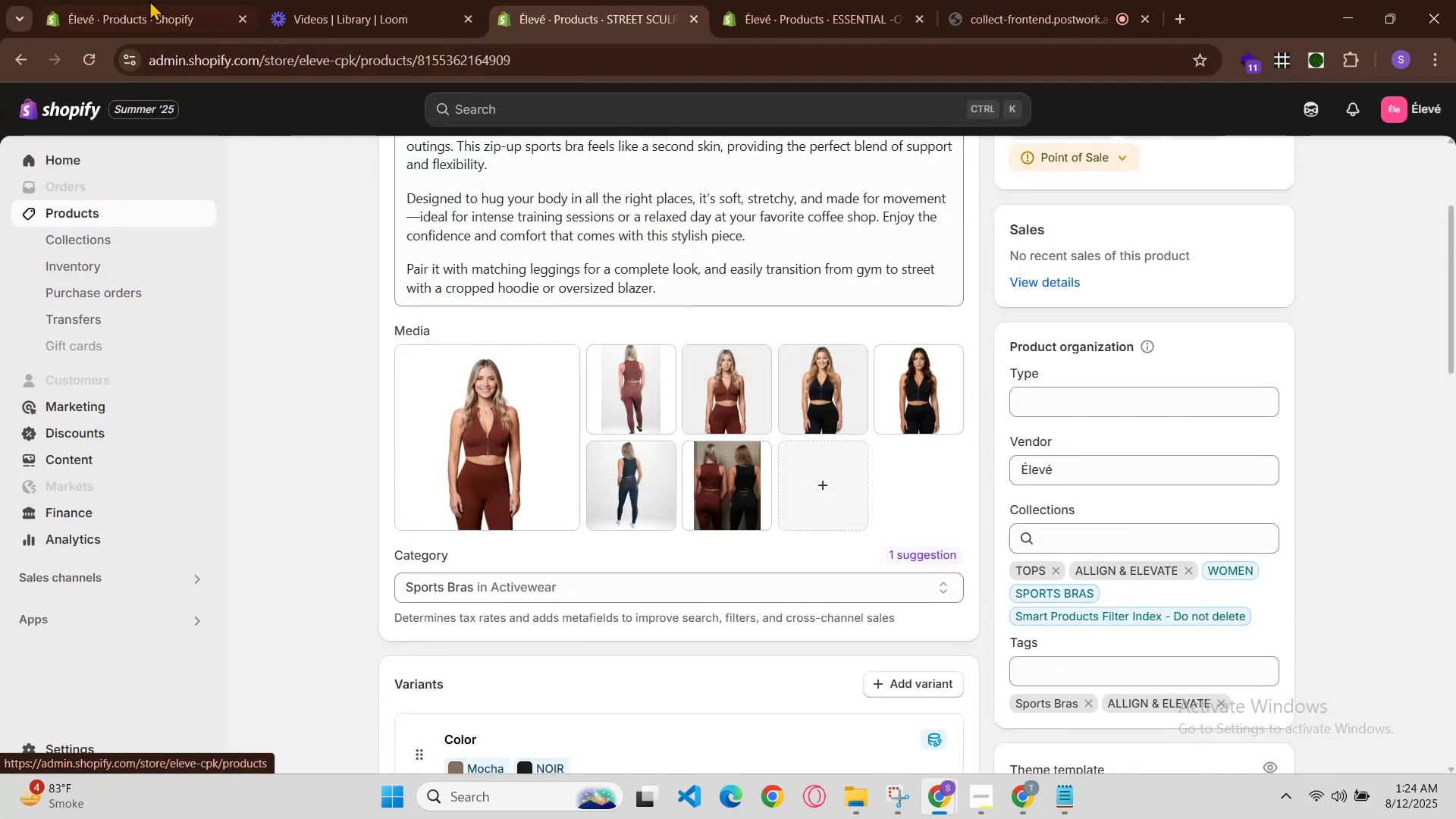 
left_click([168, 0])
 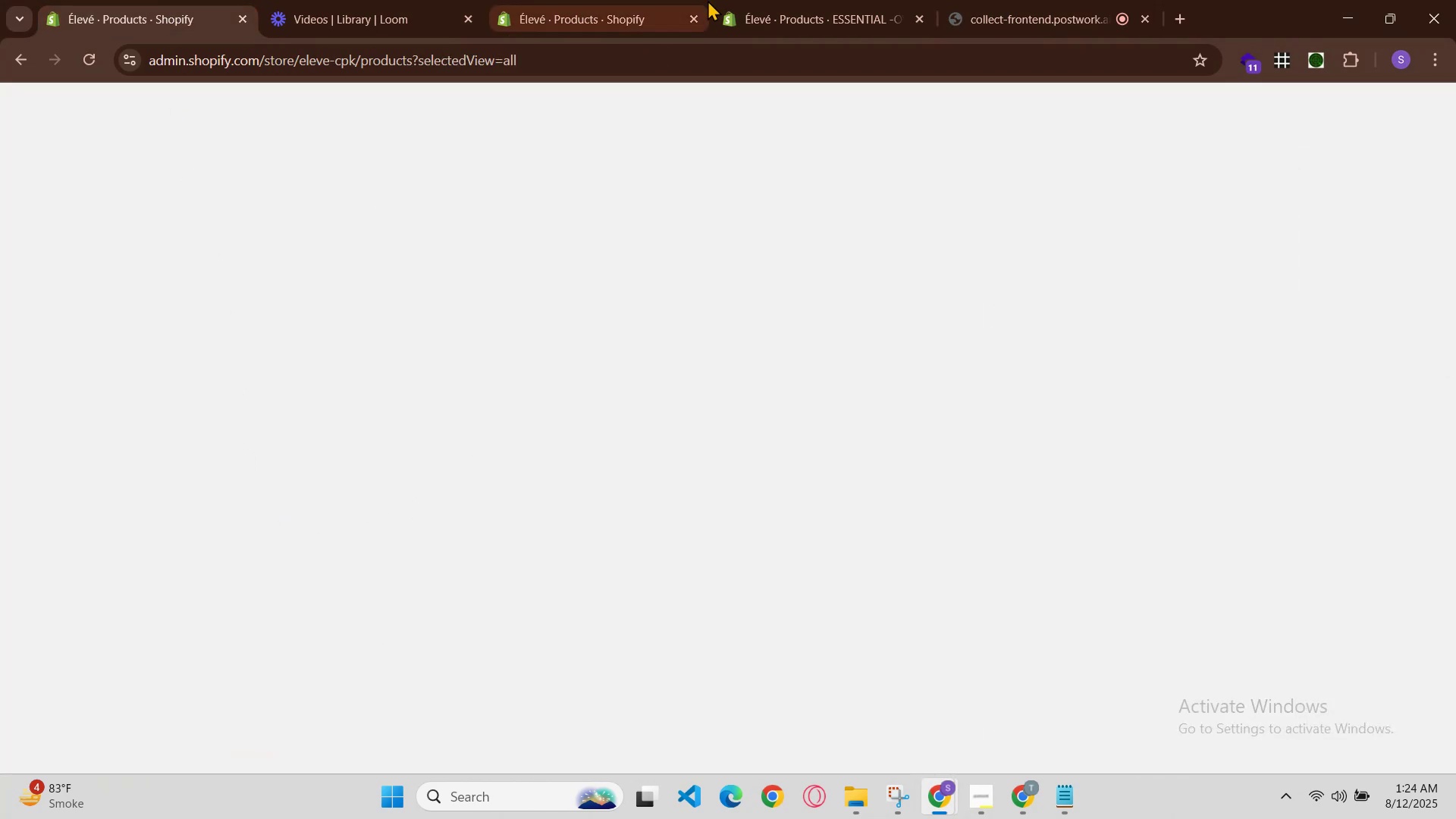 
left_click([658, 0])
 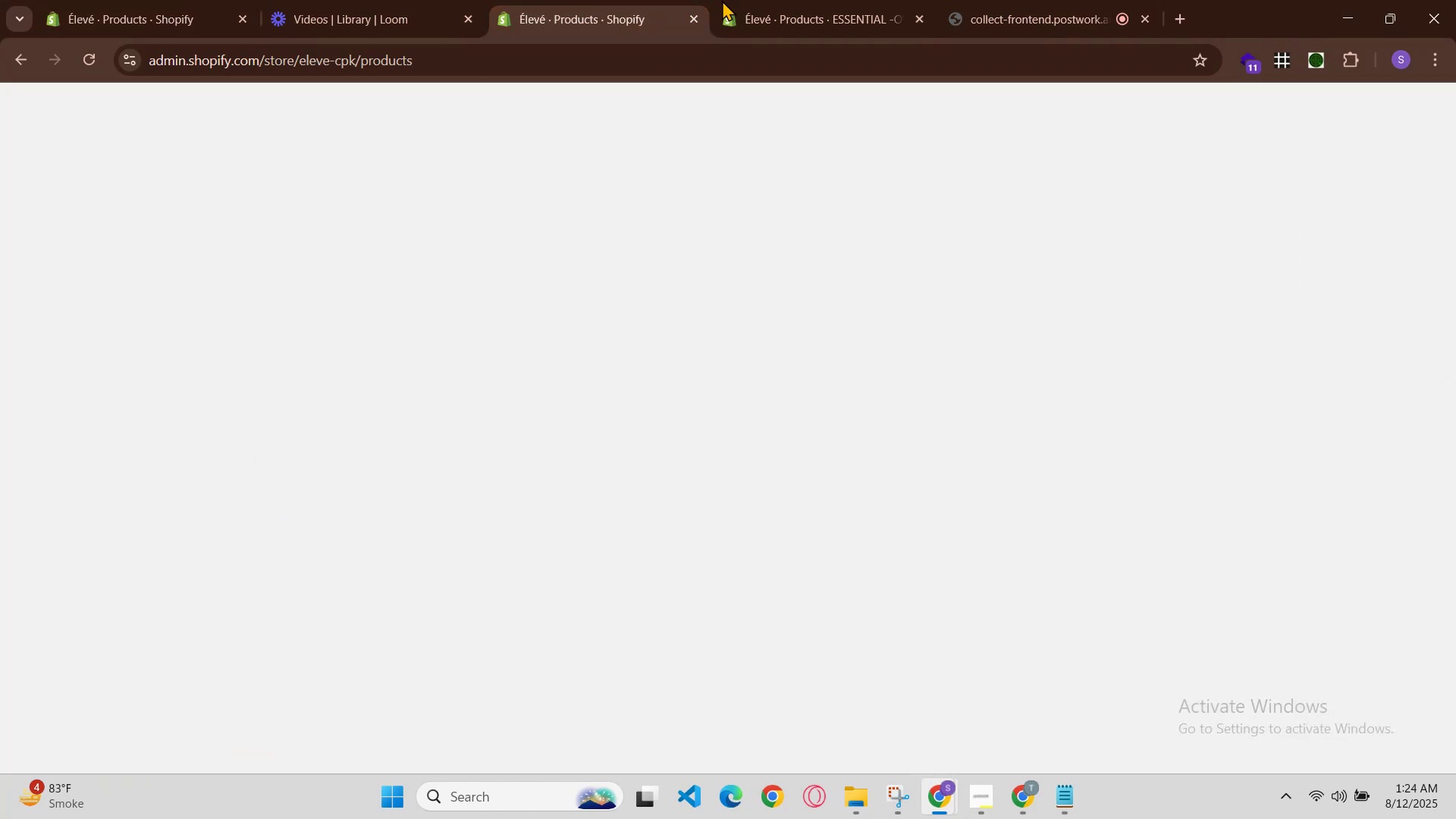 
left_click([741, 0])
 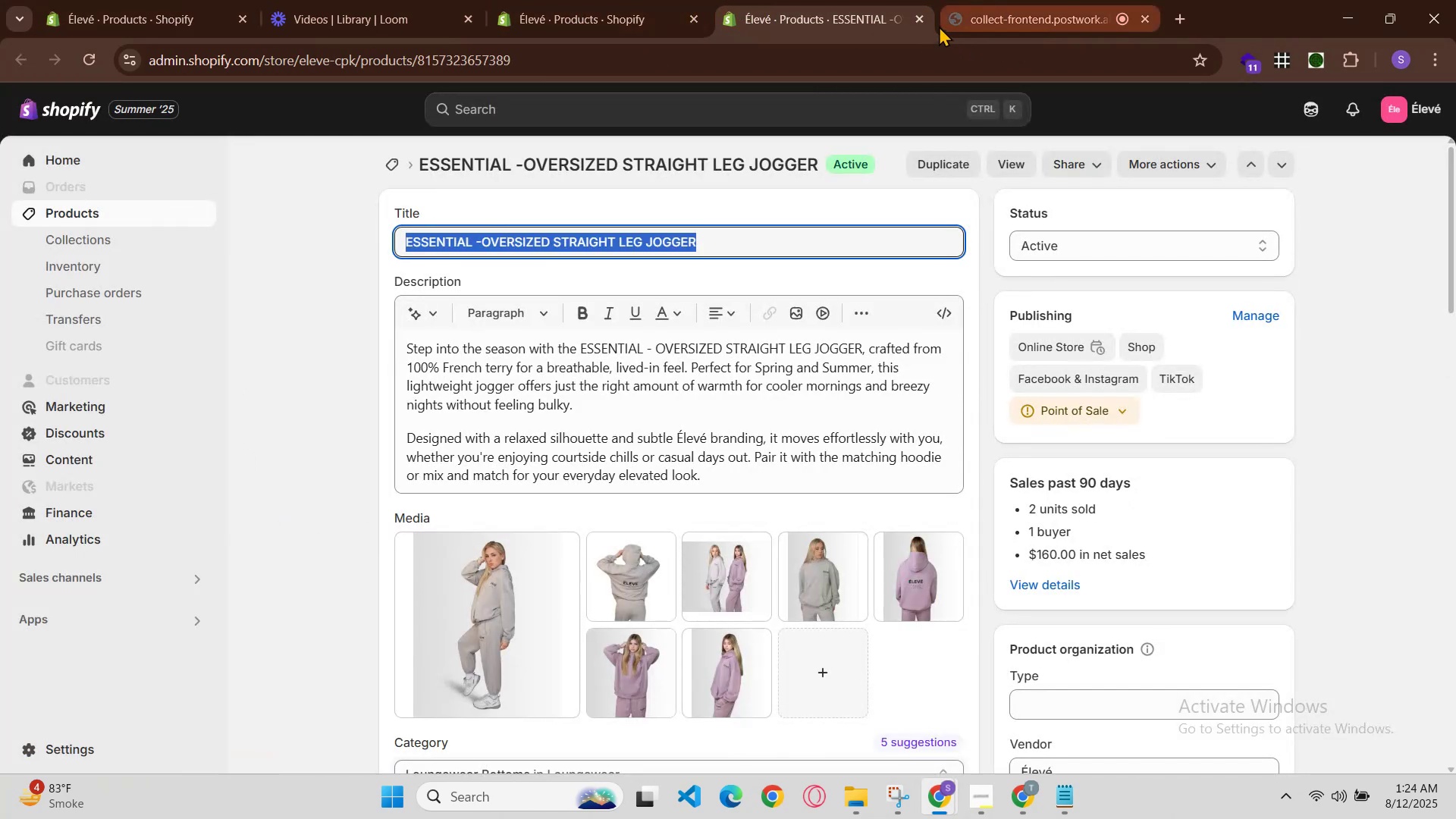 
left_click([922, 19])
 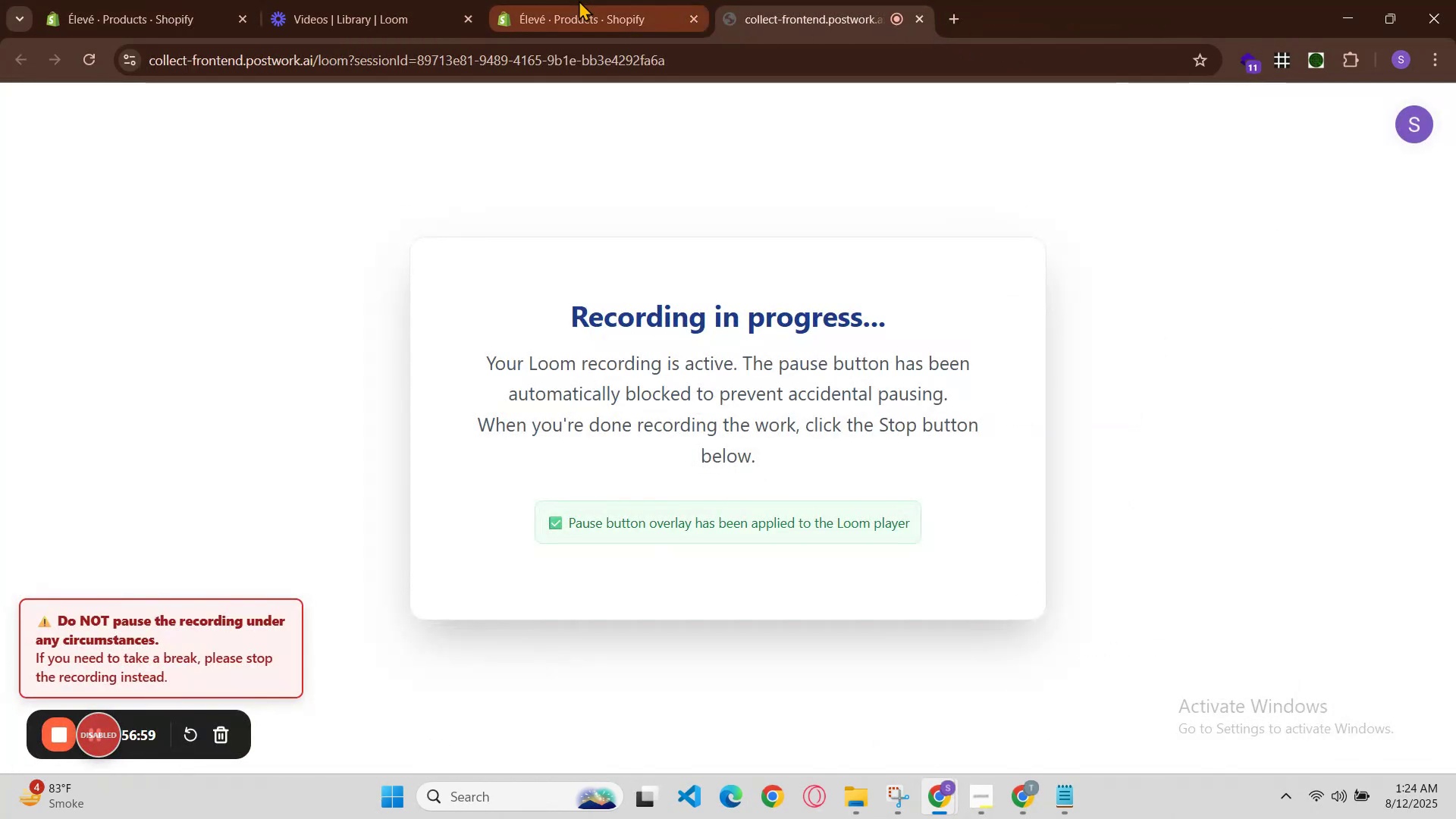 
left_click([590, 0])
 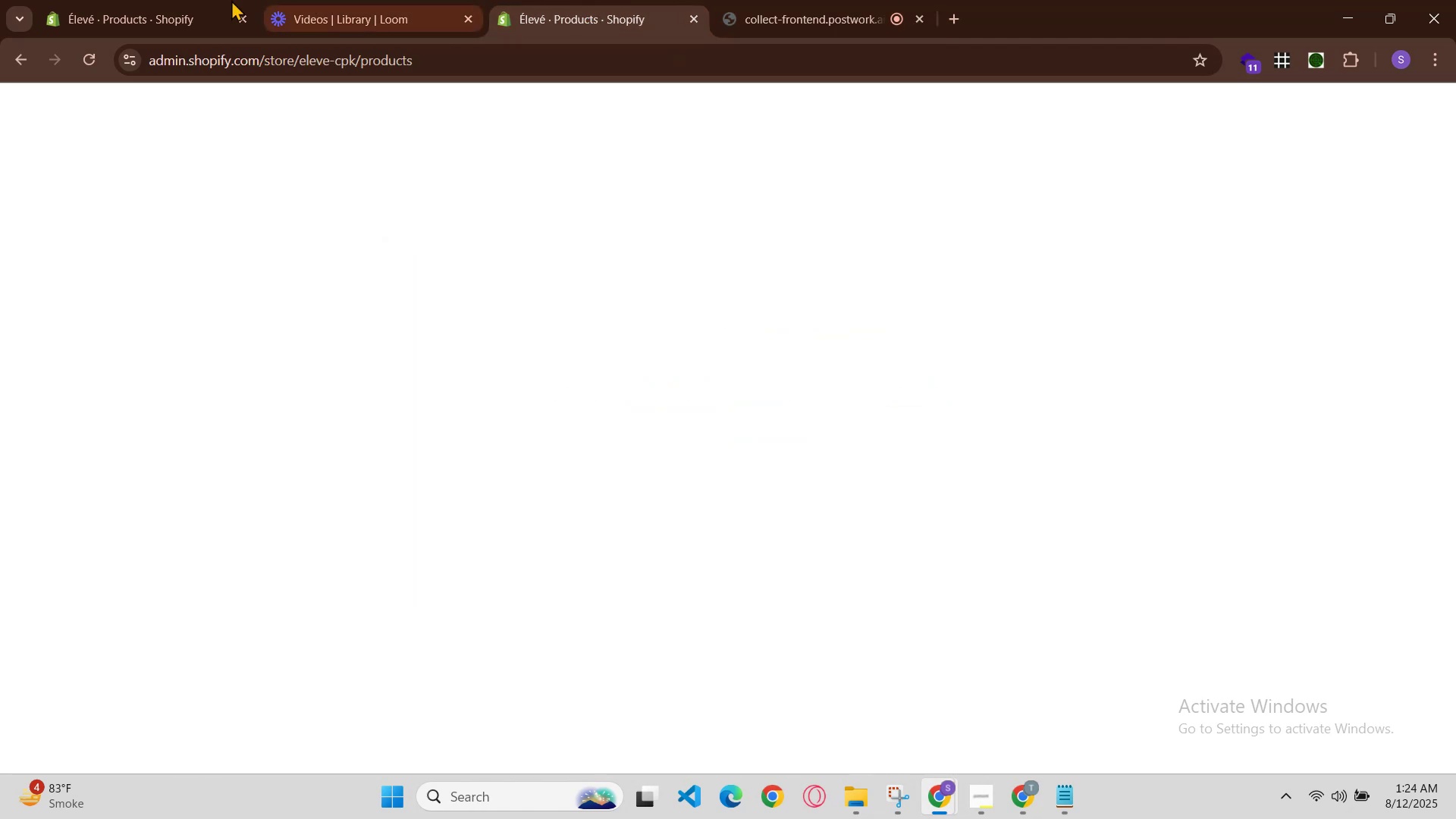 
left_click([108, 0])
 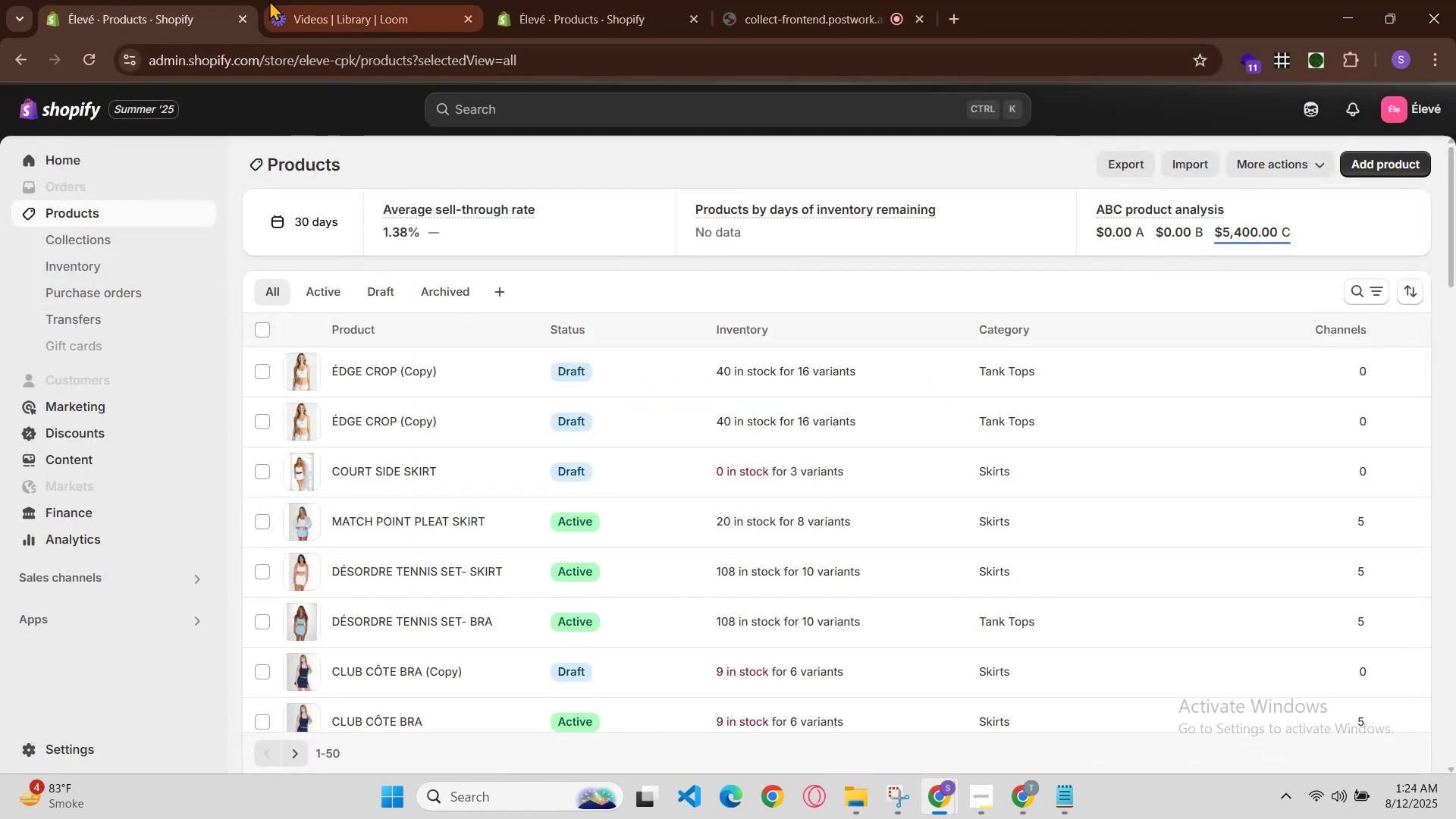 
scroll: coordinate [432, 633], scroll_direction: down, amount: 9.0
 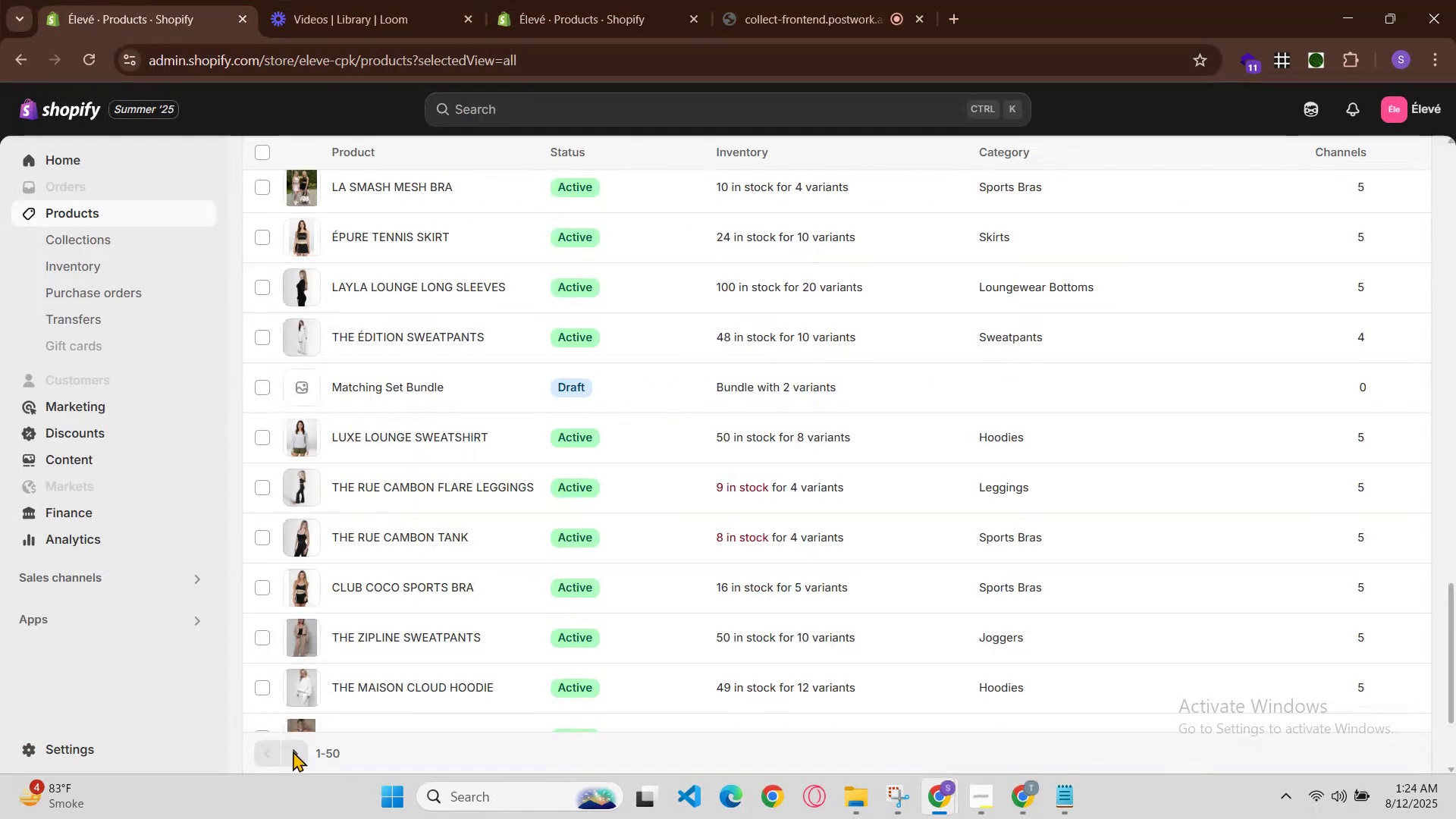 
left_click([293, 751])
 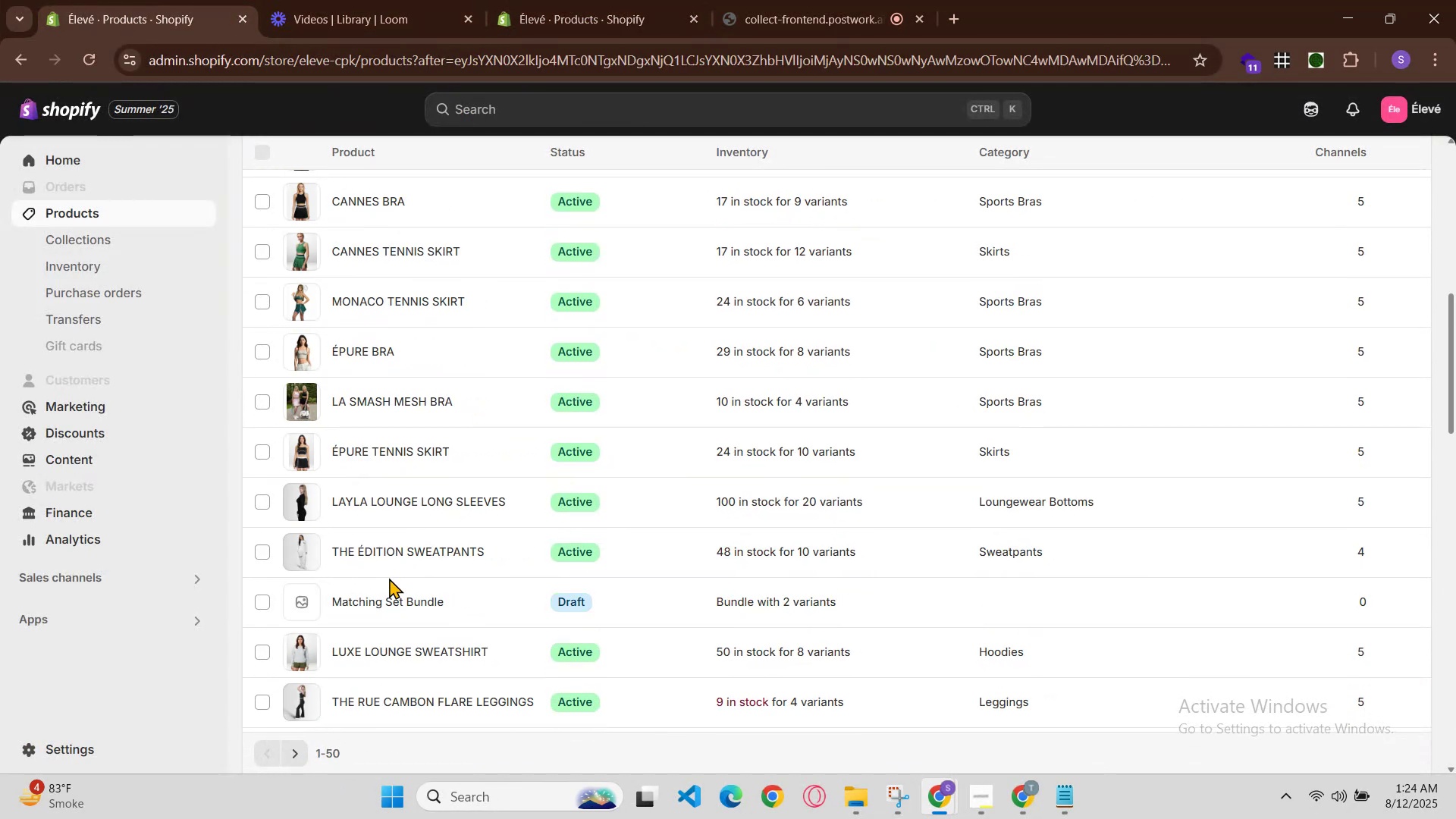 
scroll: coordinate [421, 657], scroll_direction: down, amount: 6.0
 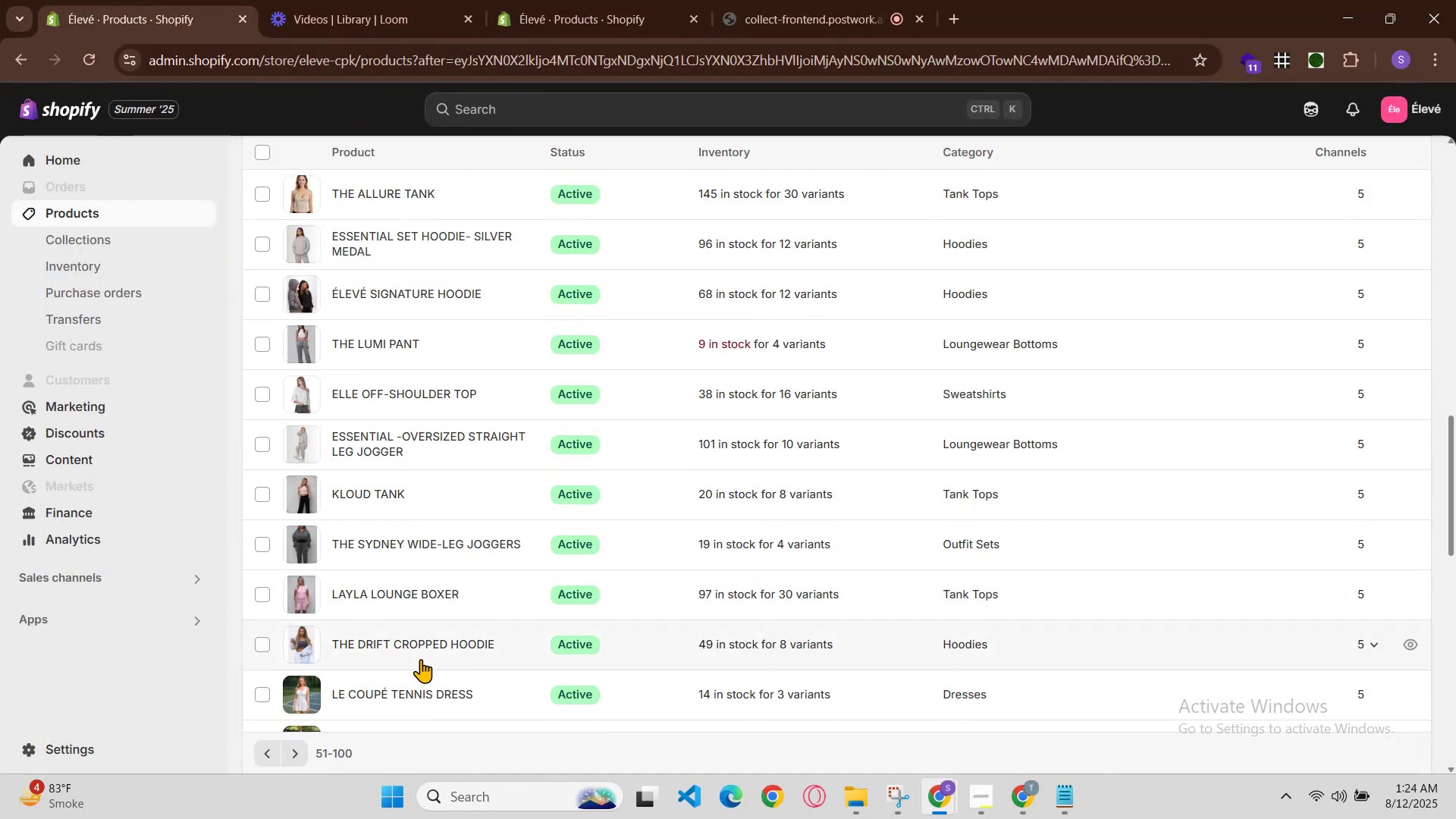 
scroll: coordinate [421, 659], scroll_direction: up, amount: 3.0
 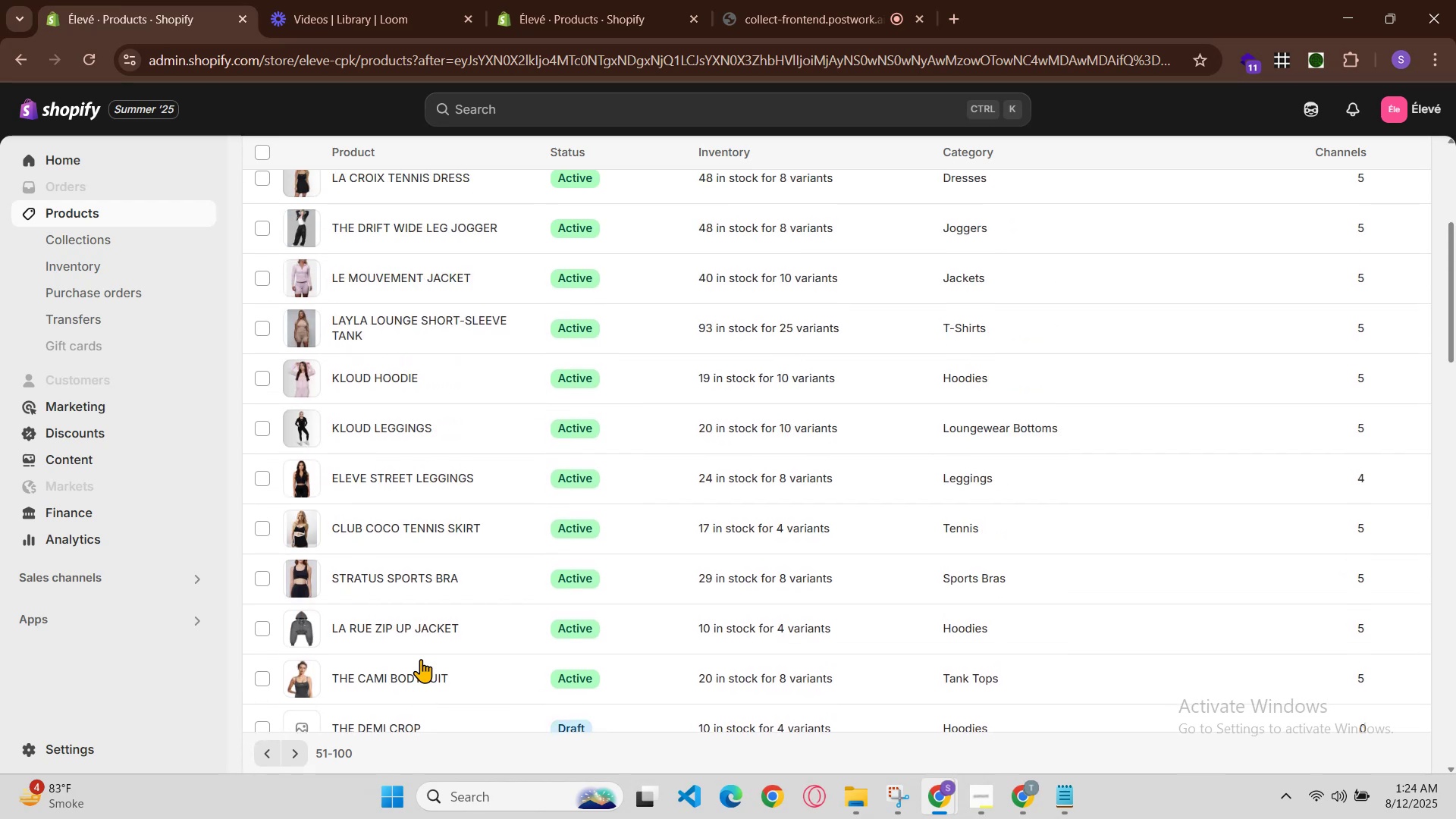 
scroll: coordinate [421, 659], scroll_direction: down, amount: 5.0
 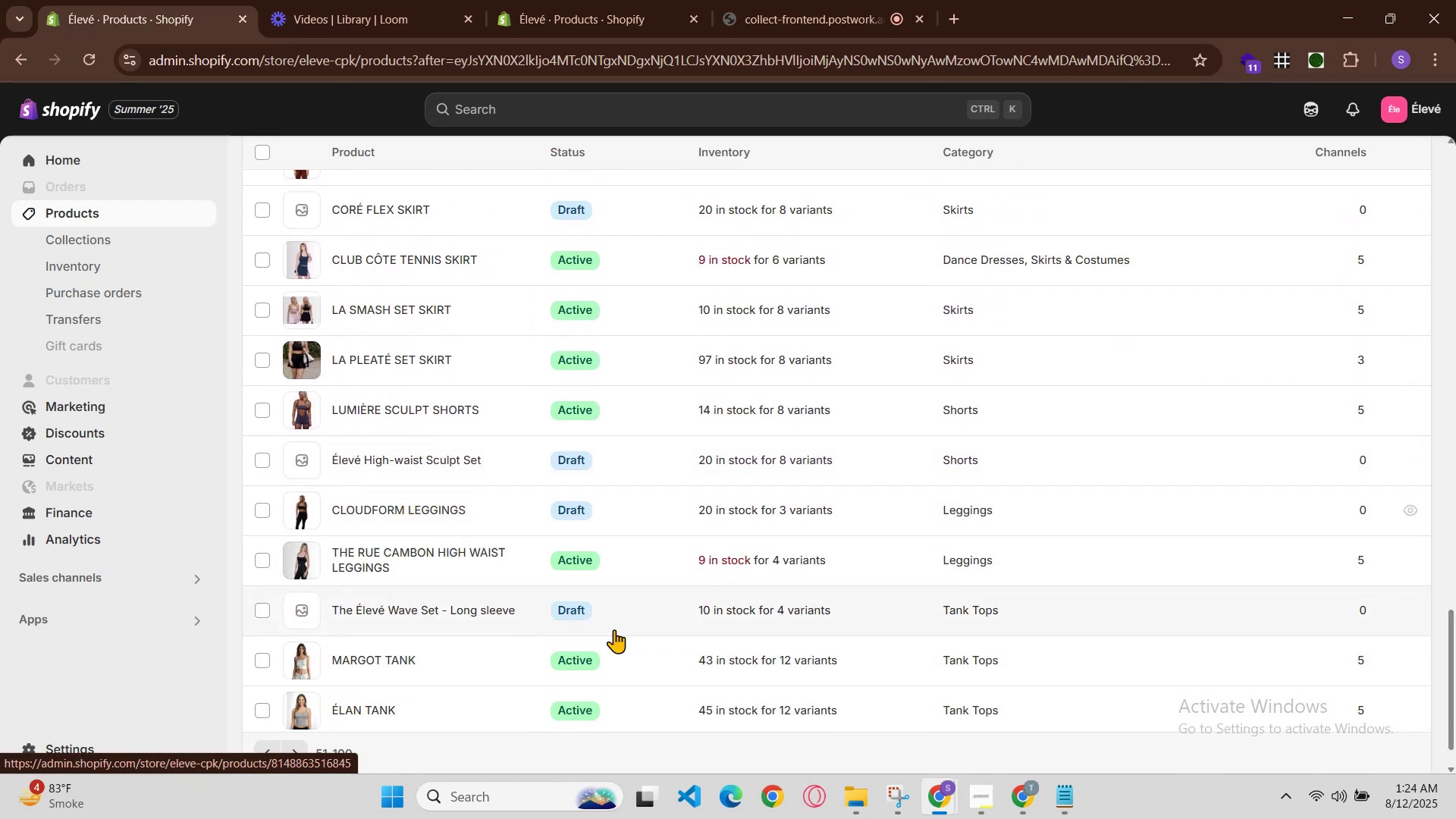 
left_click([955, 795])
 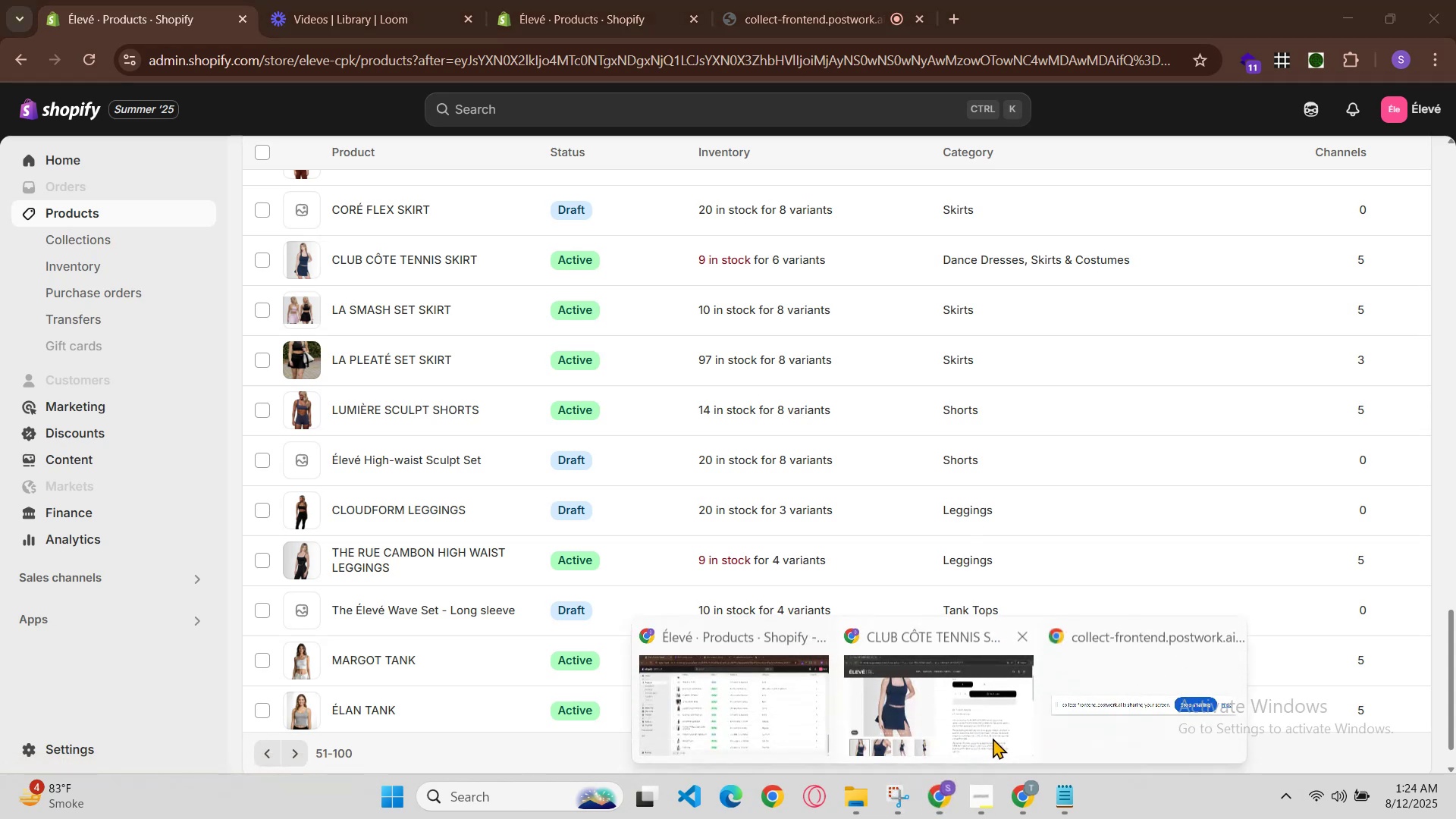 
left_click([996, 737])
 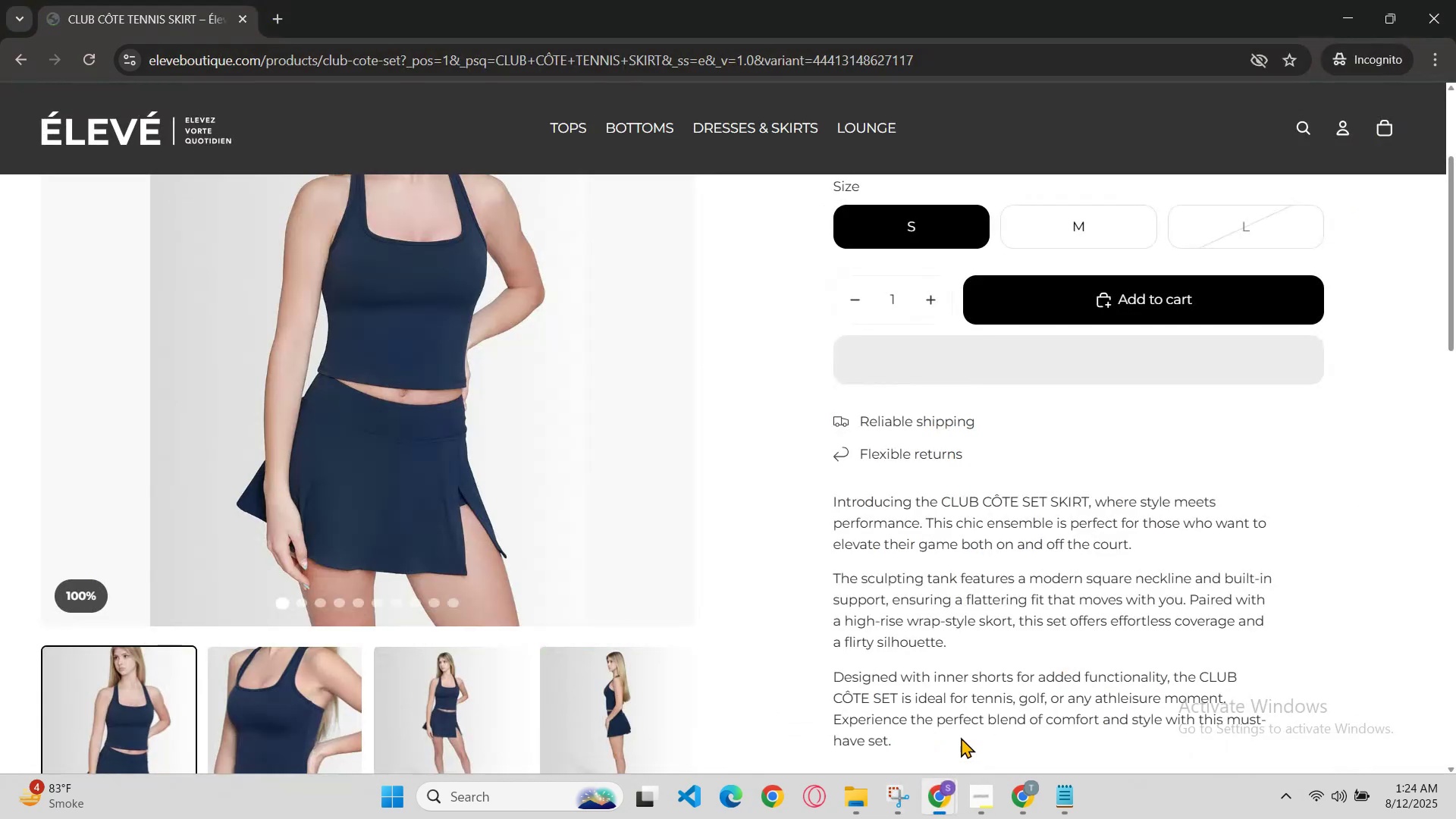 
scroll: coordinate [940, 695], scroll_direction: up, amount: 2.0
 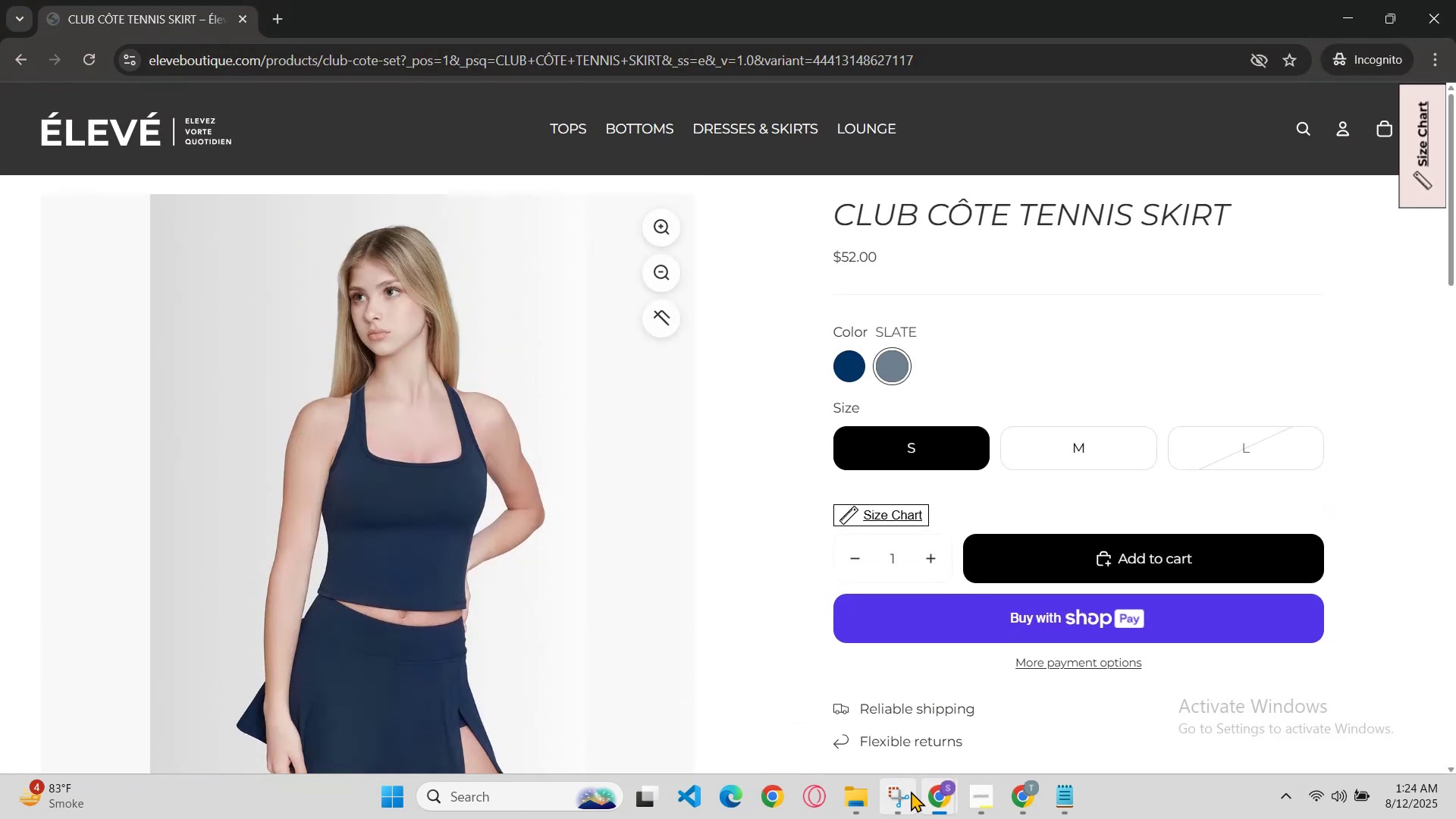 
left_click([924, 793])
 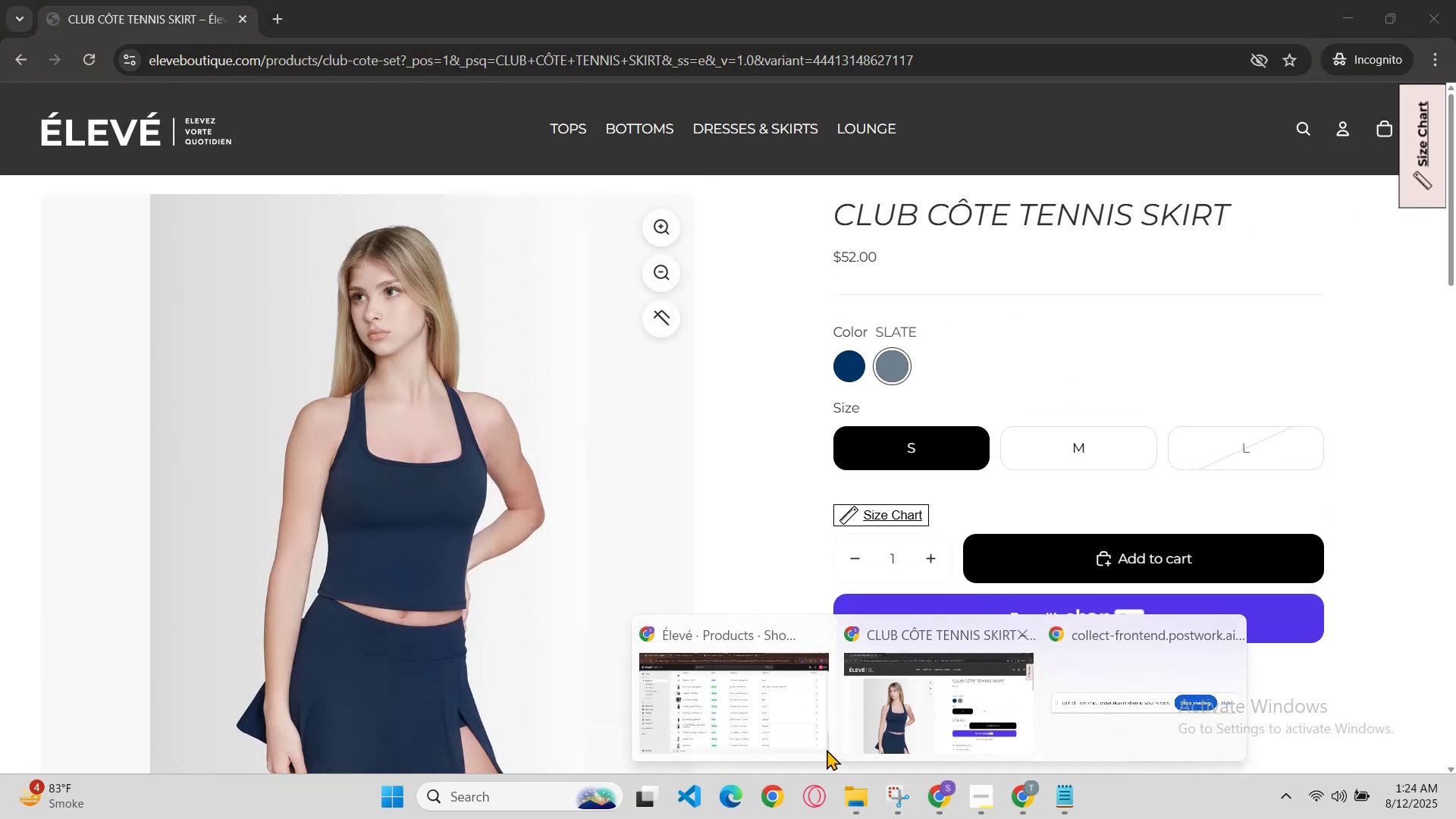 
left_click([814, 745])
 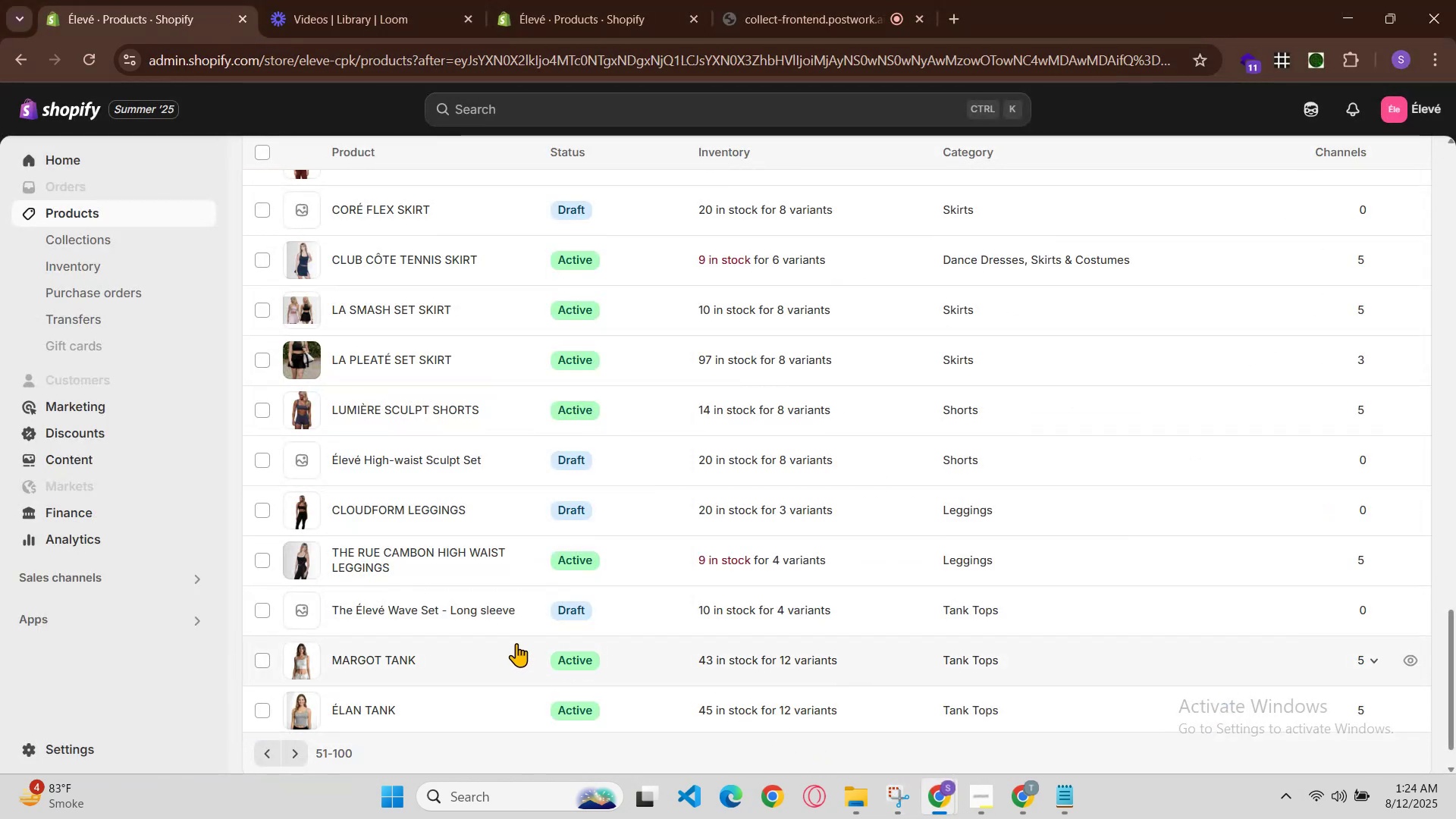 
scroll: coordinate [516, 643], scroll_direction: up, amount: 1.0
 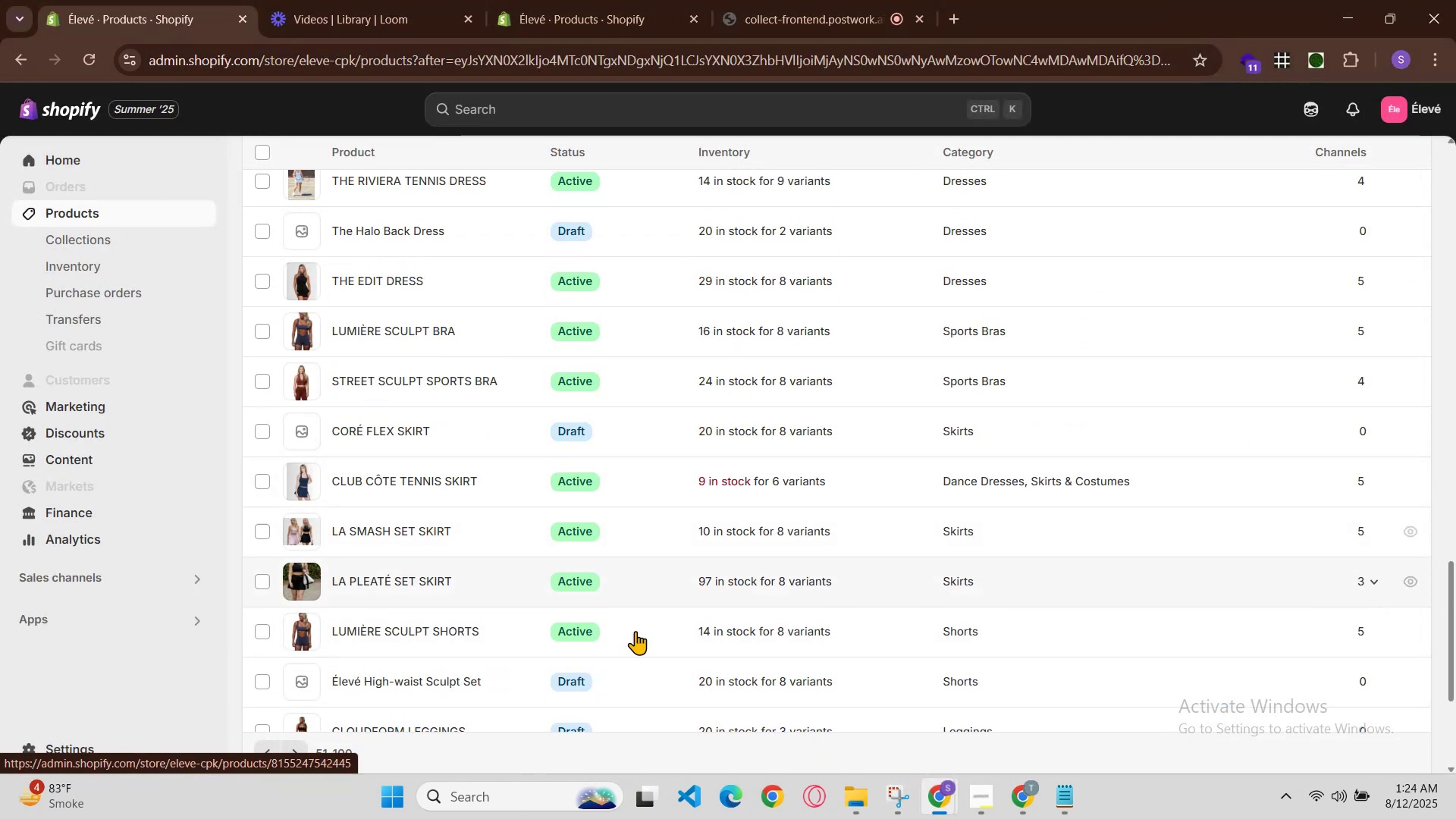 
left_click([940, 787])
 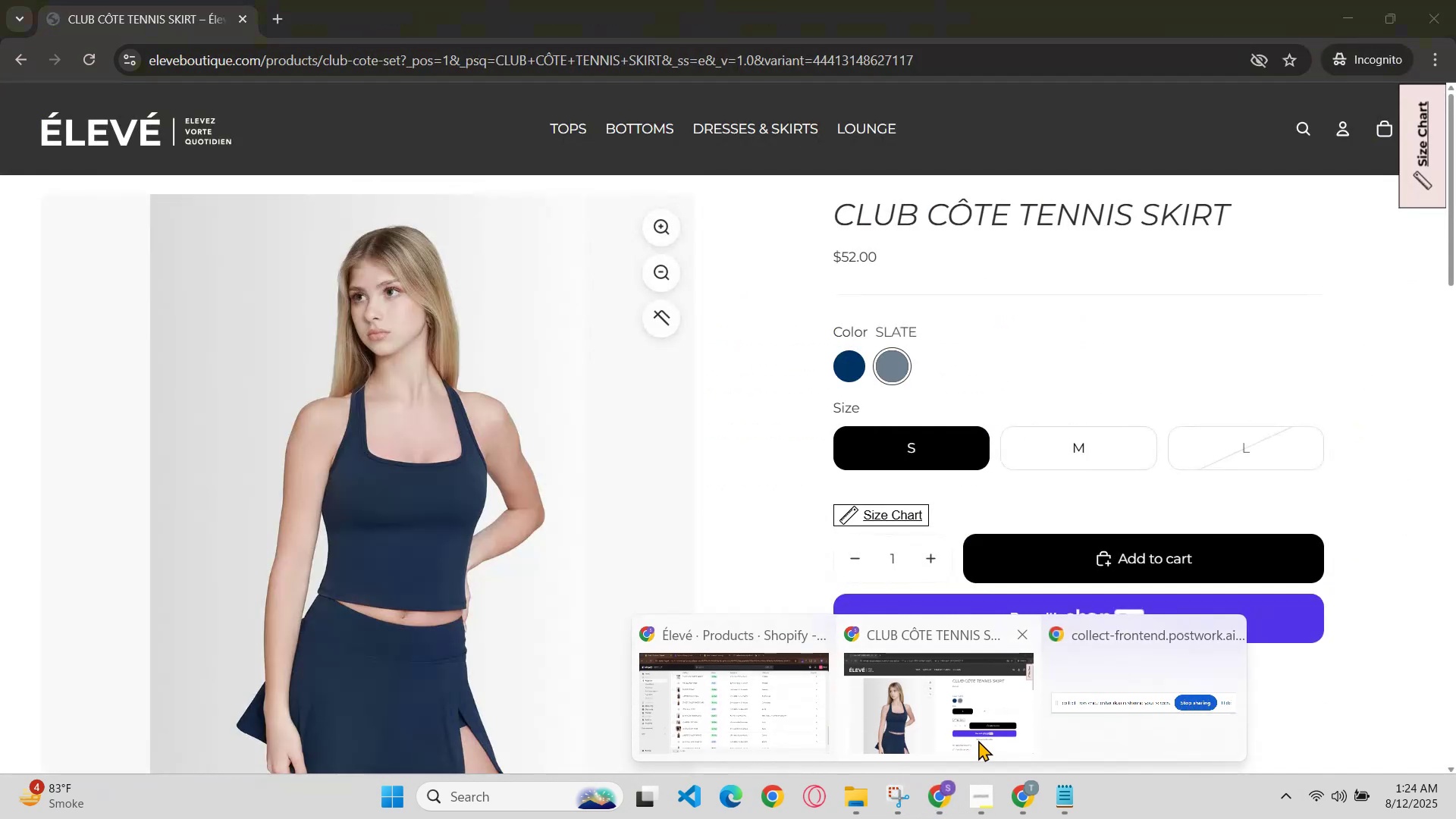 
left_click([786, 709])
 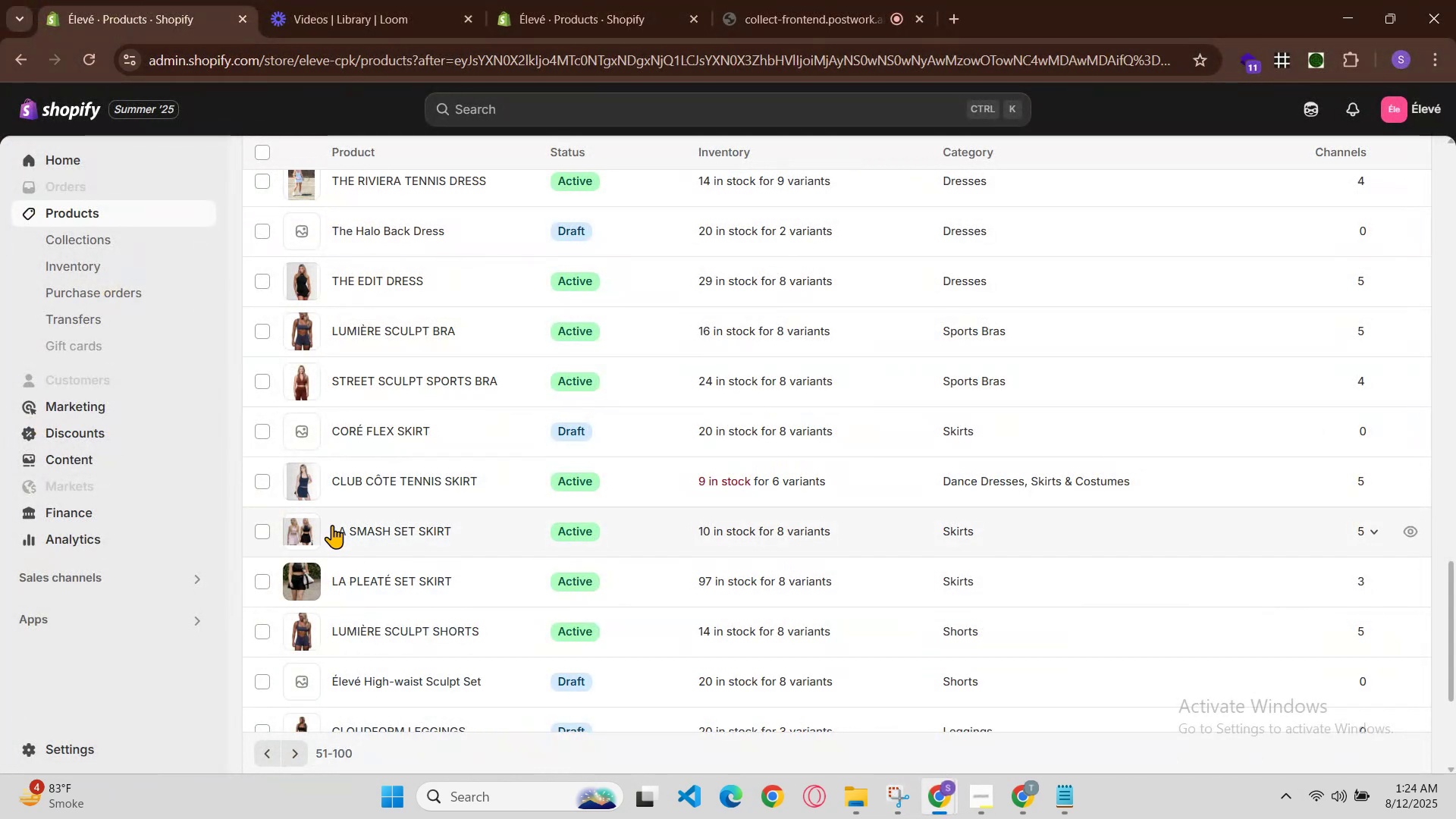 
left_click([383, 534])
 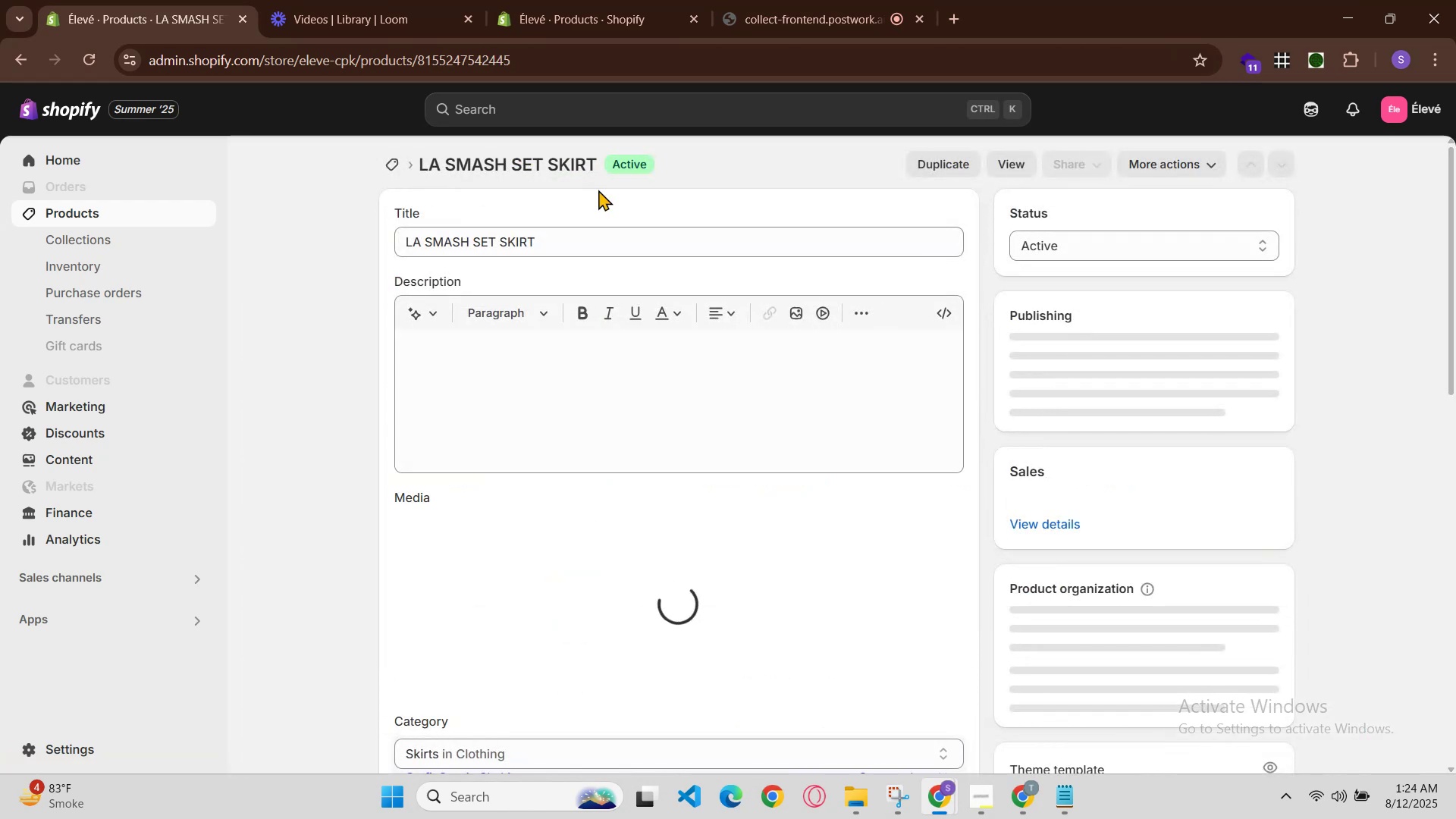 
double_click([585, 239])
 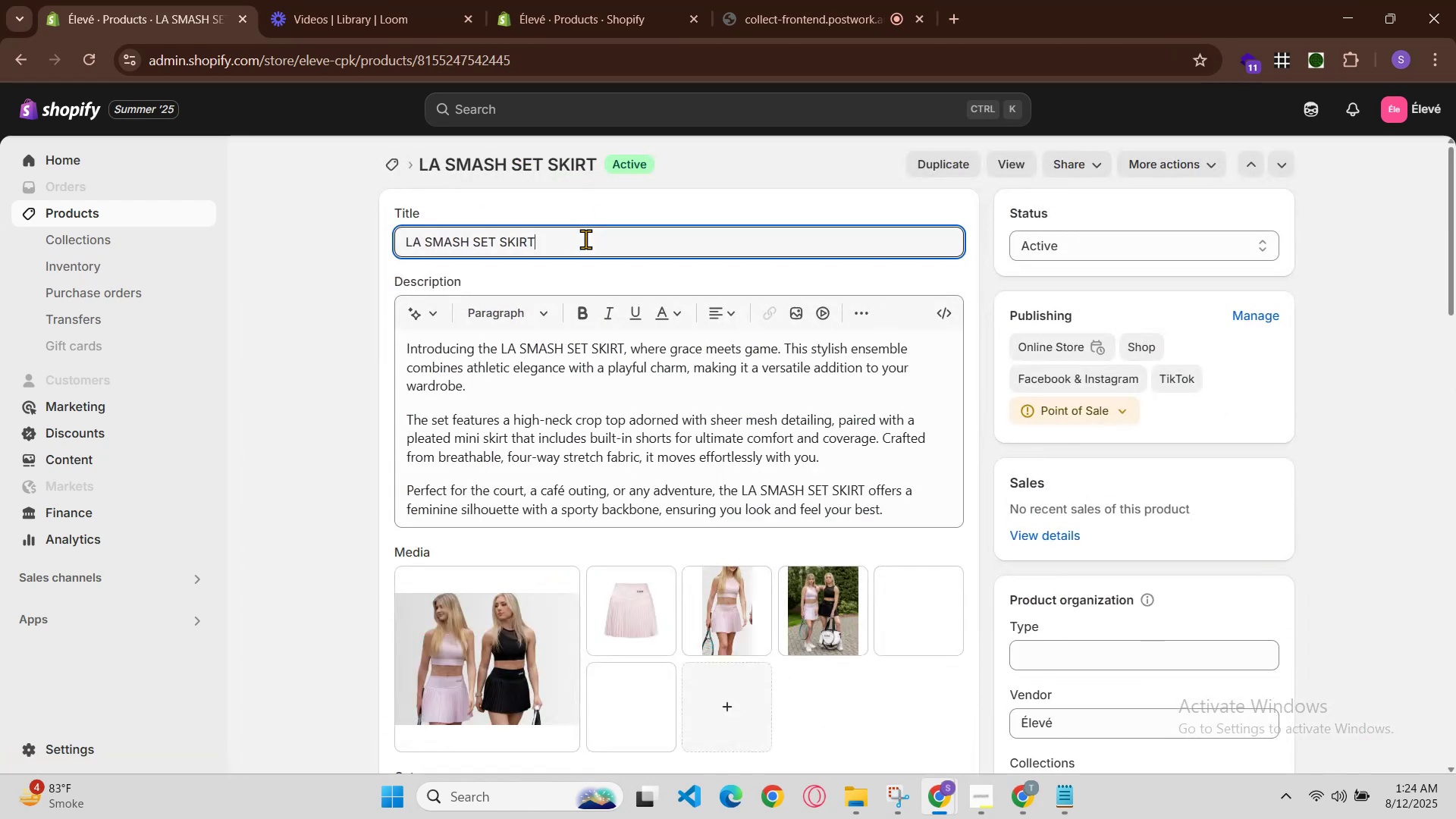 
triple_click([585, 239])
 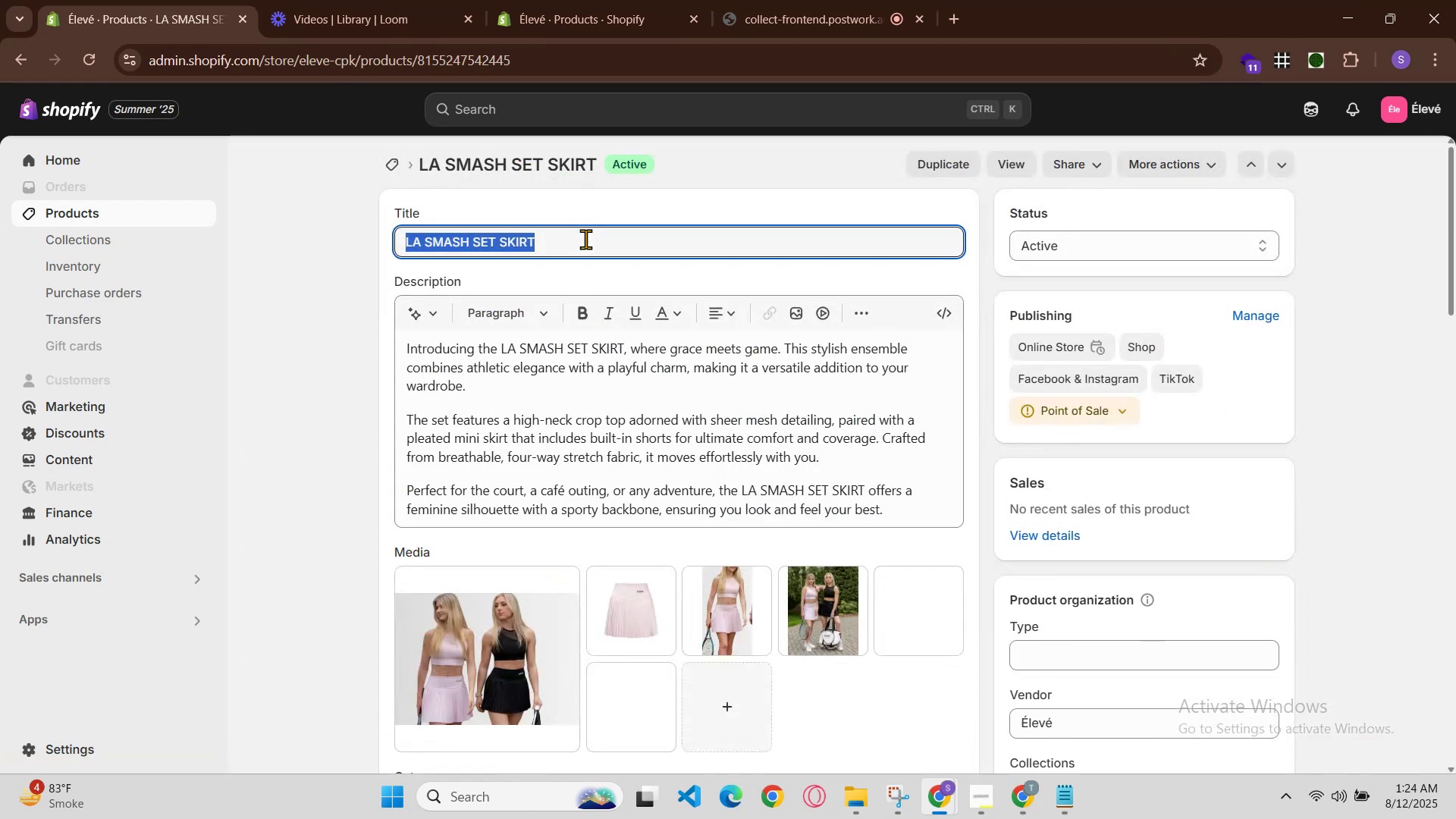 
triple_click([585, 239])
 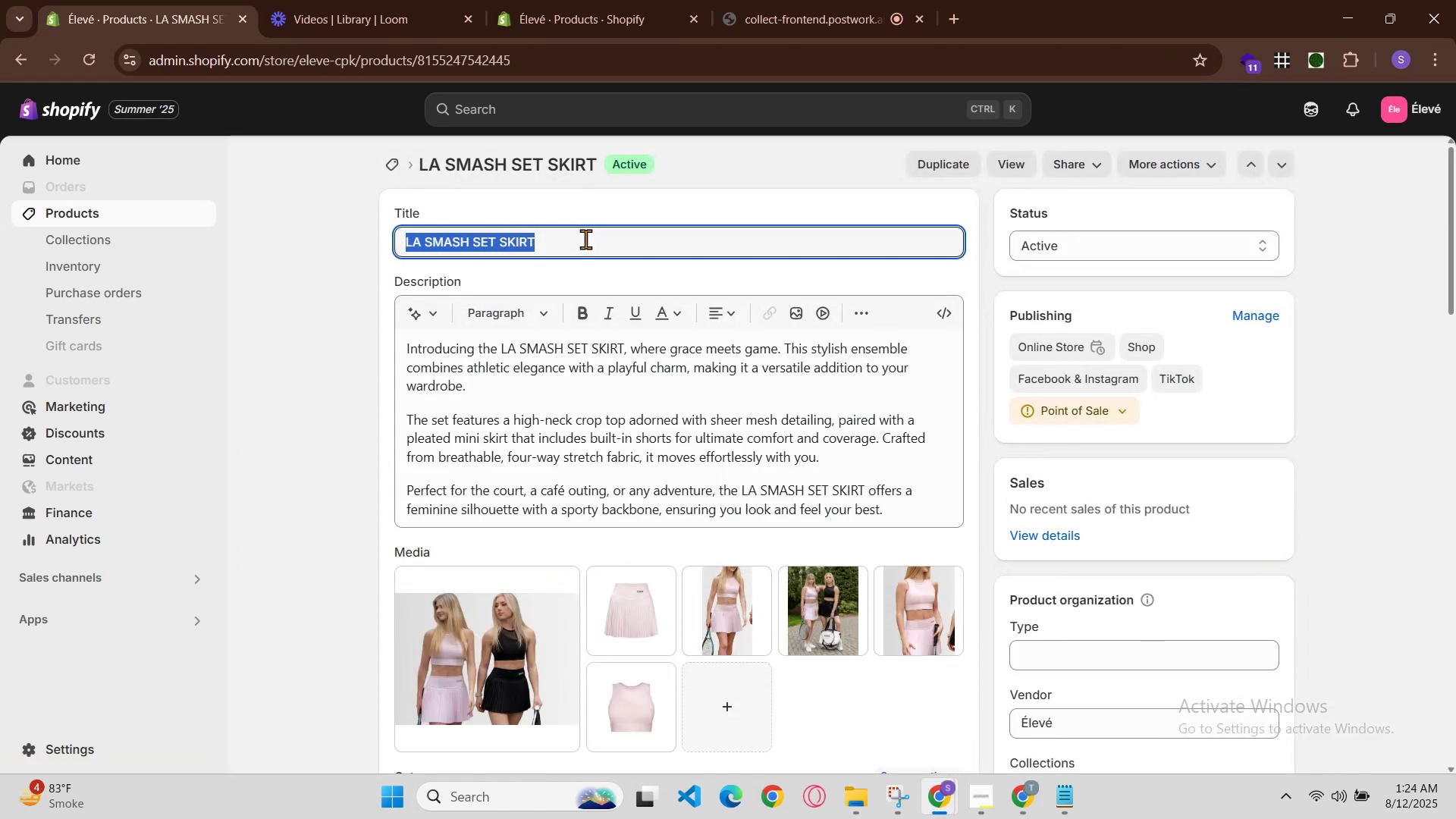 
key(Control+C)
 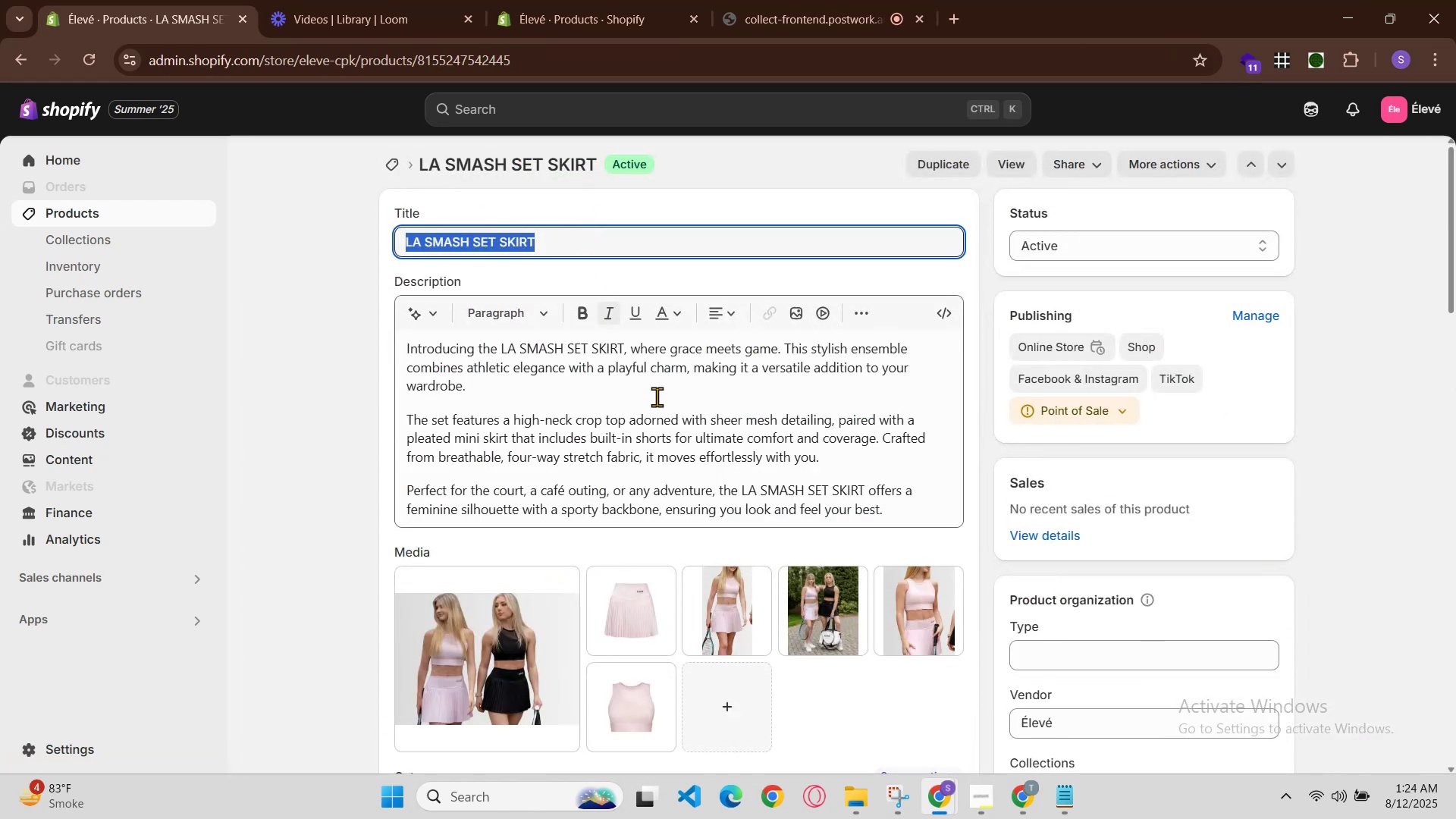 
scroll: coordinate [714, 516], scroll_direction: down, amount: 2.0
 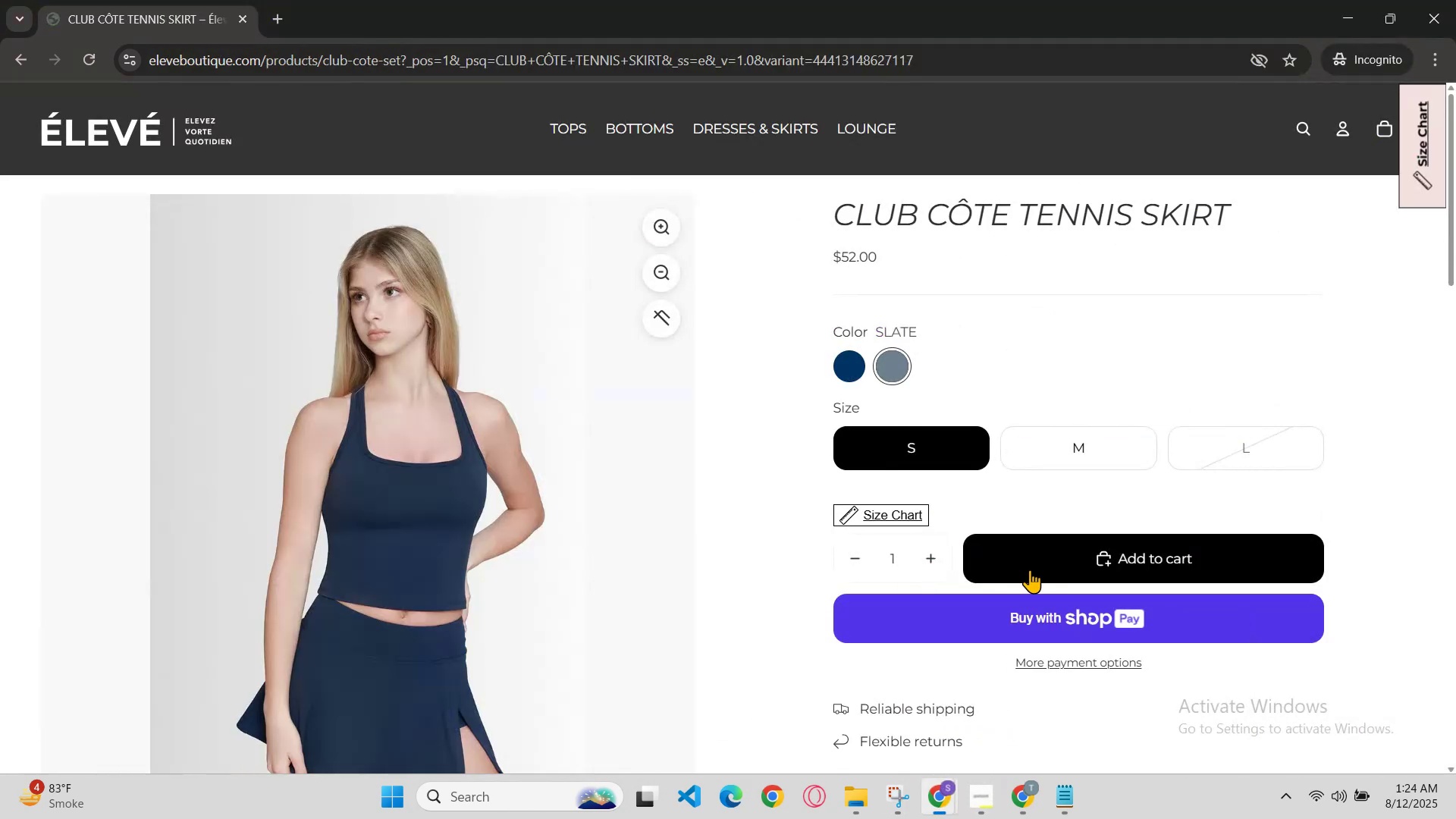 
left_click([1313, 114])
 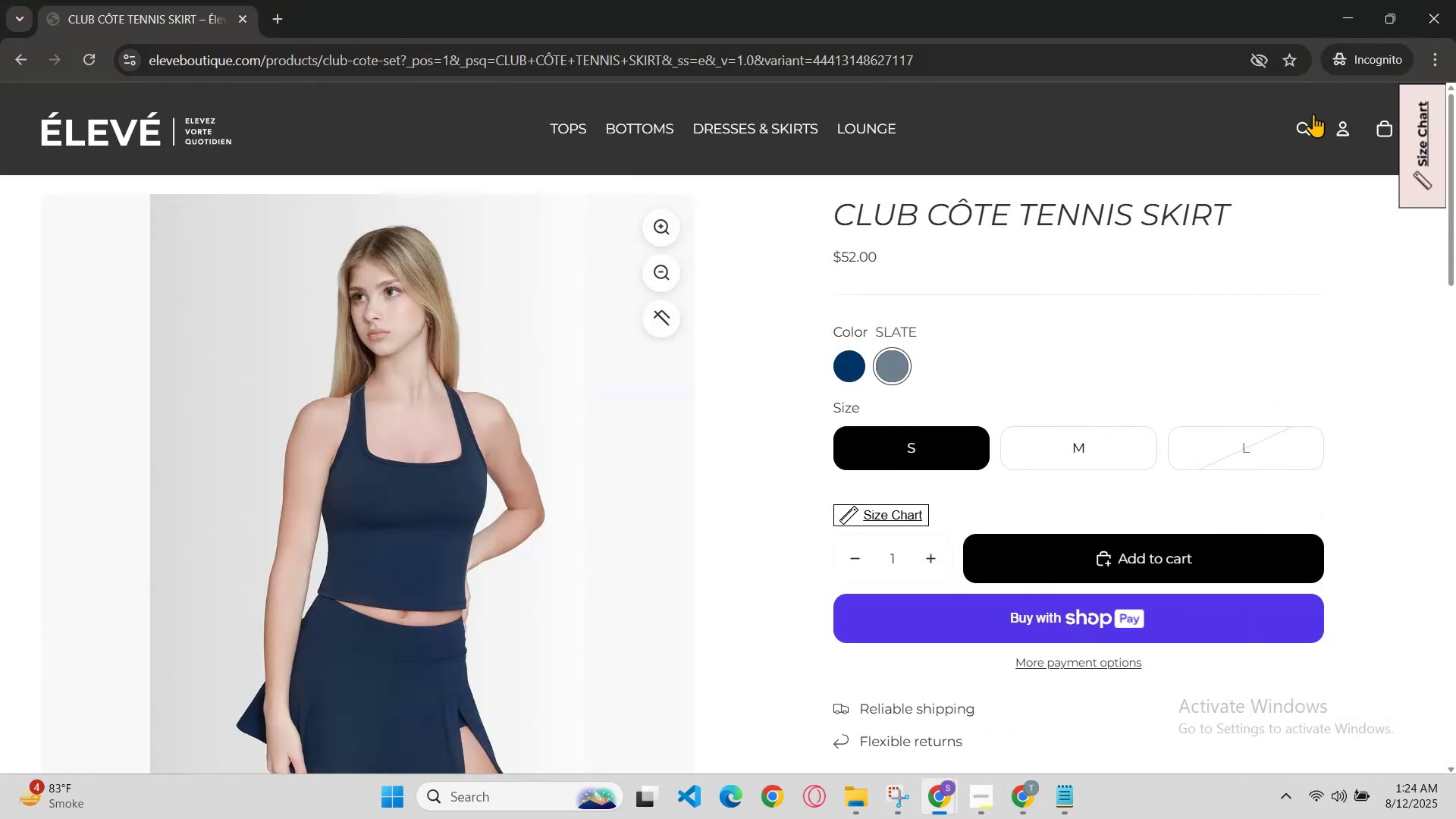 
key(Control+V)
 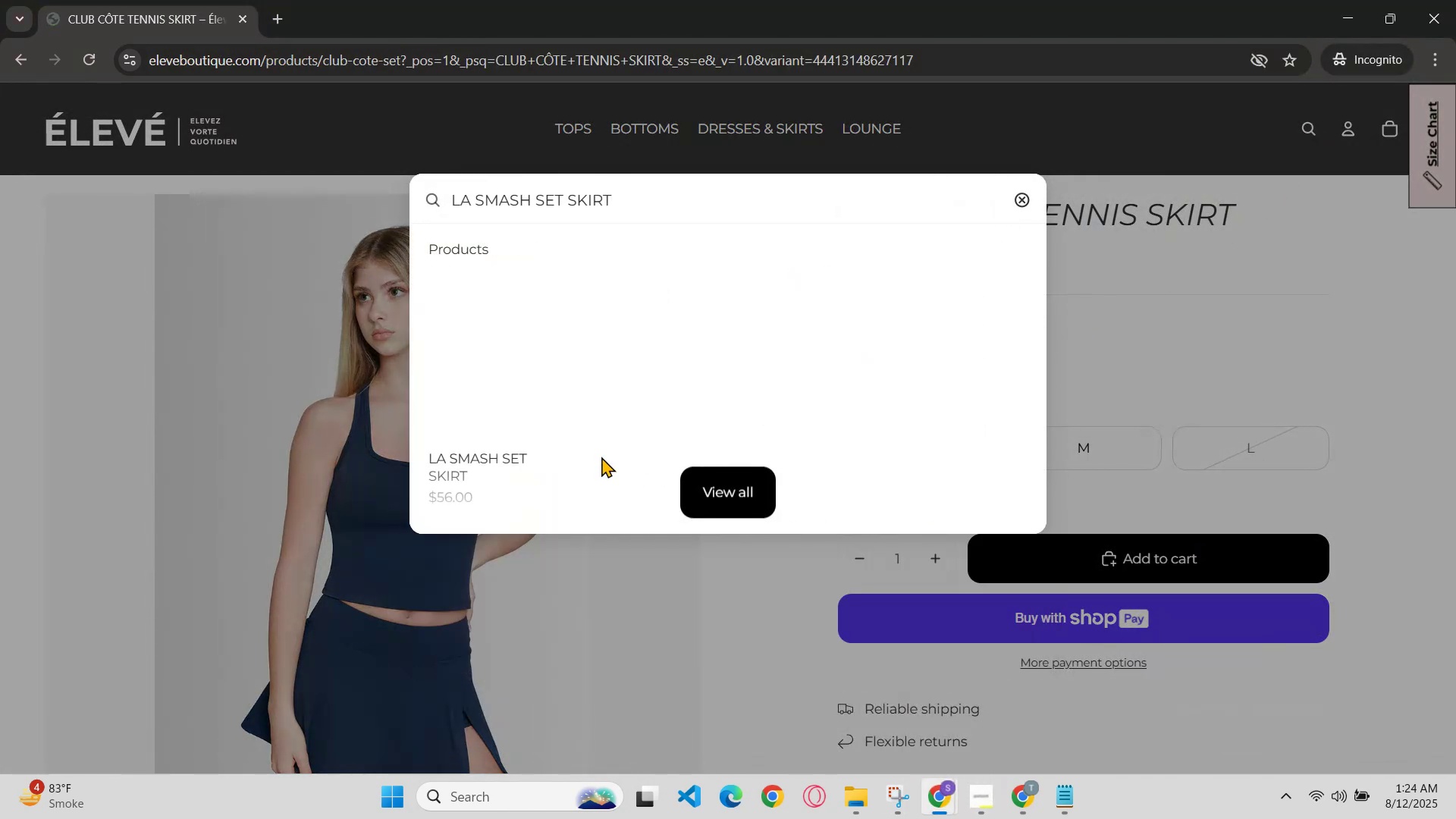 
left_click([450, 362])
 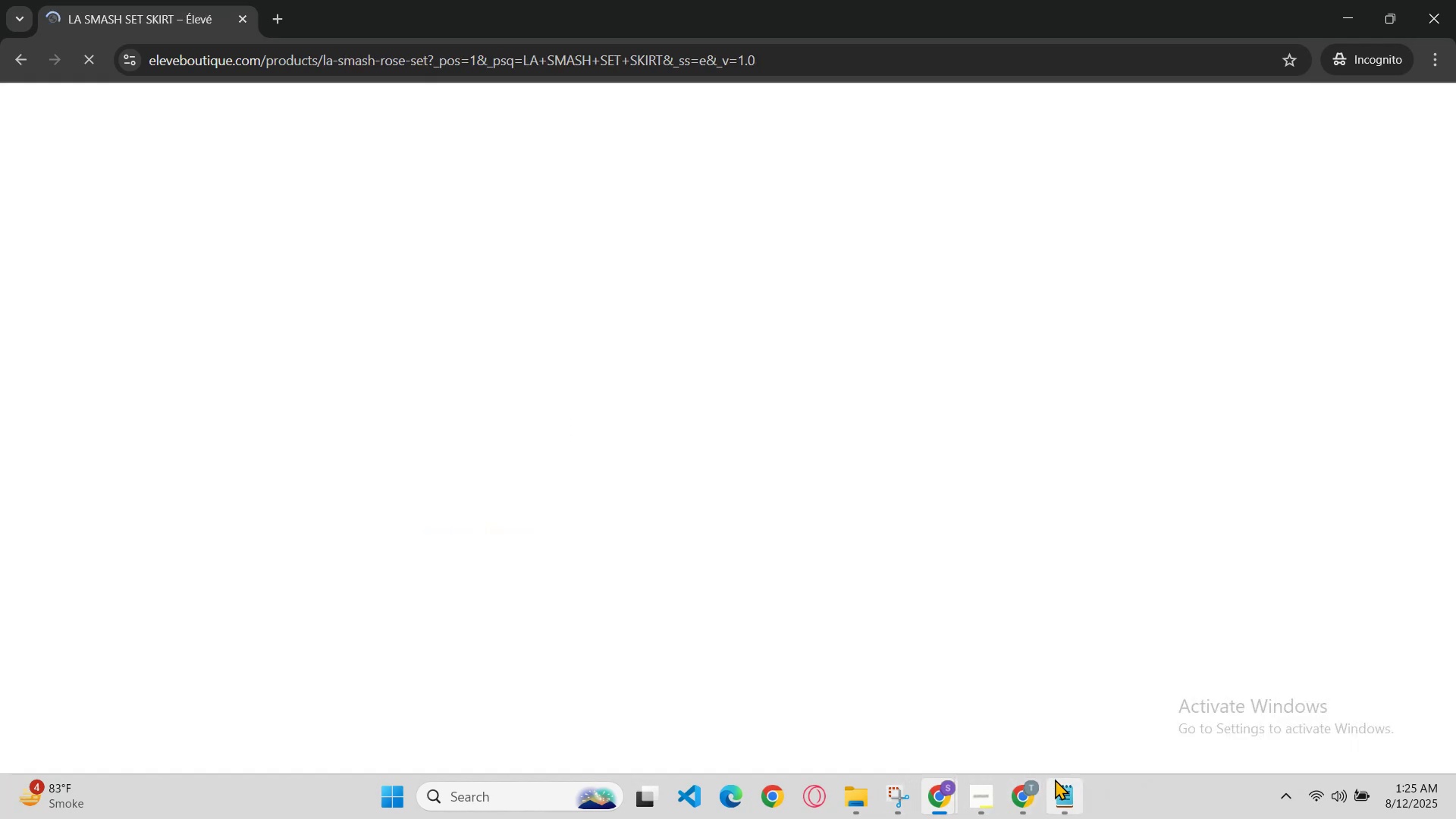 
left_click([987, 802])
 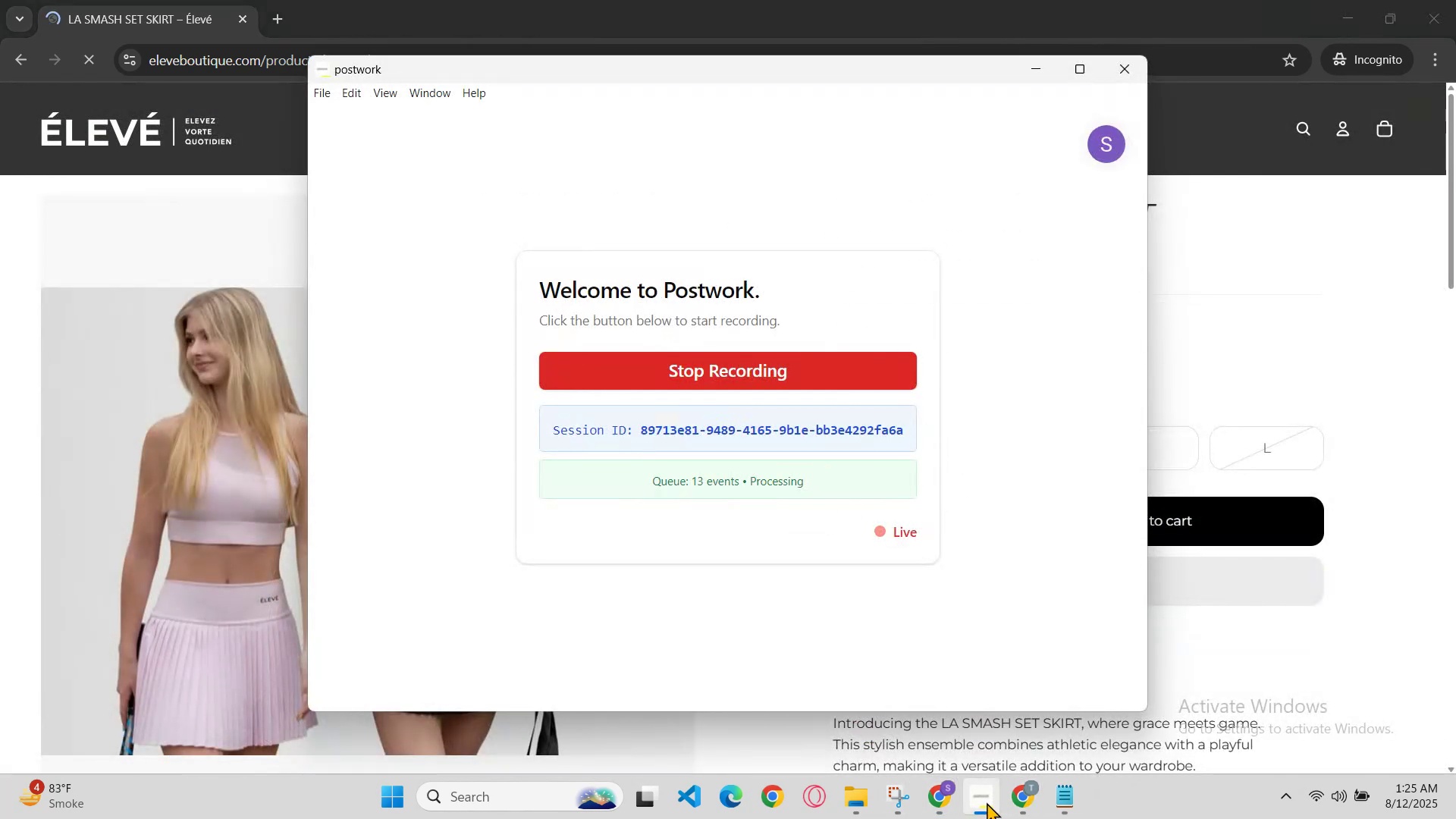 
left_click([987, 802])
 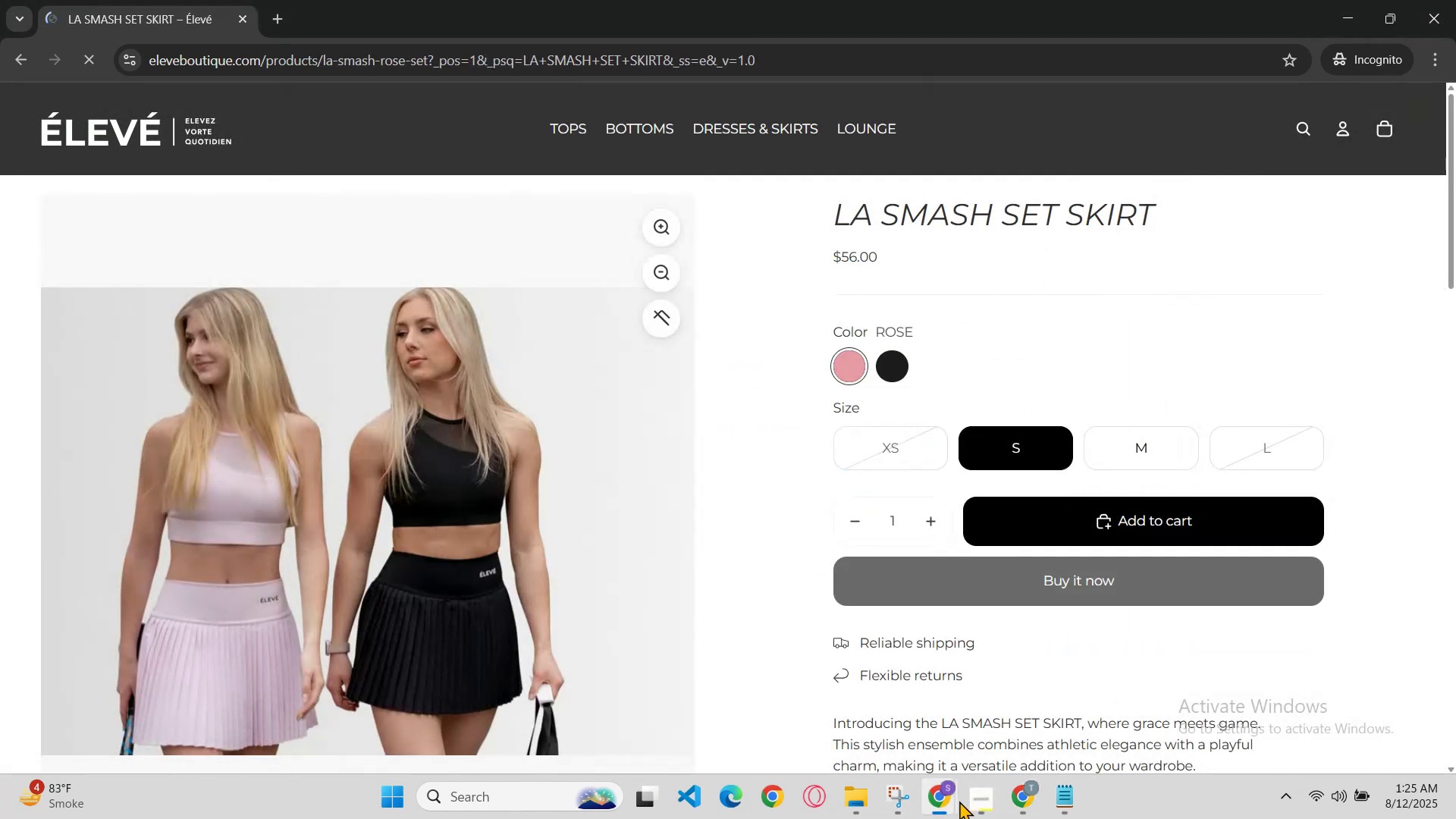 
left_click([940, 795])
 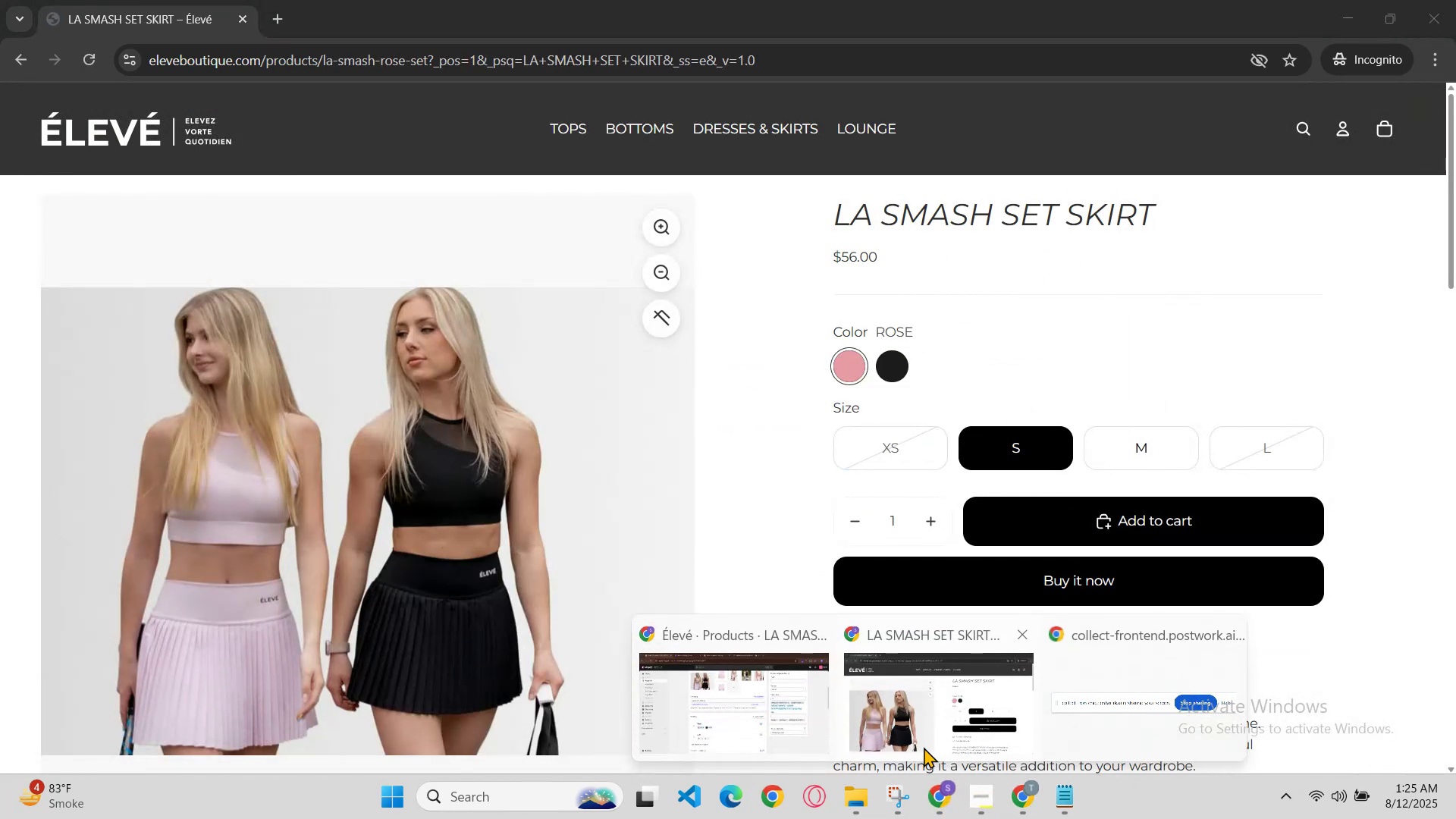 
left_click([802, 728])
 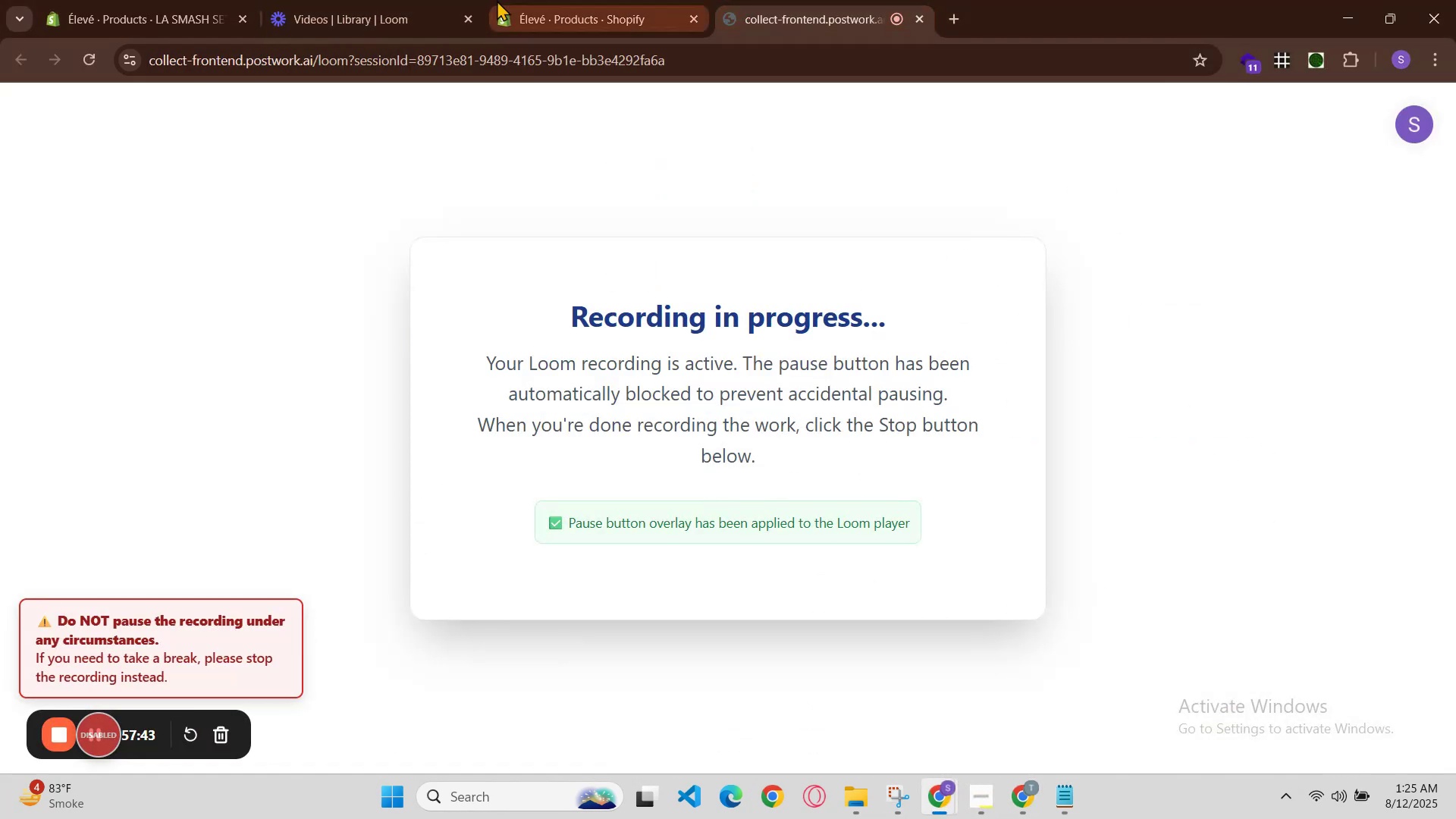 
left_click([184, 0])
 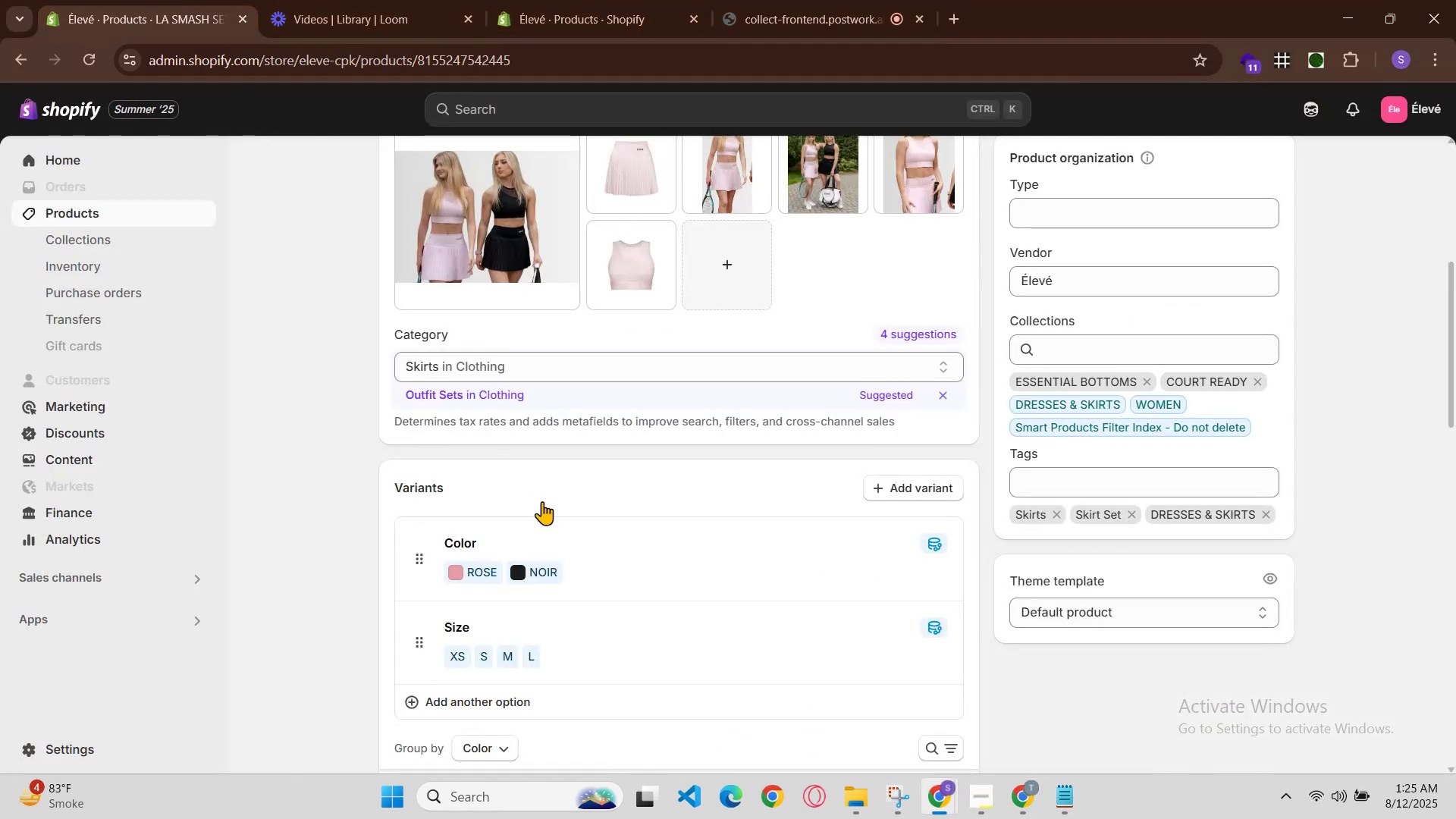 
scroll: coordinate [616, 554], scroll_direction: up, amount: 2.0
 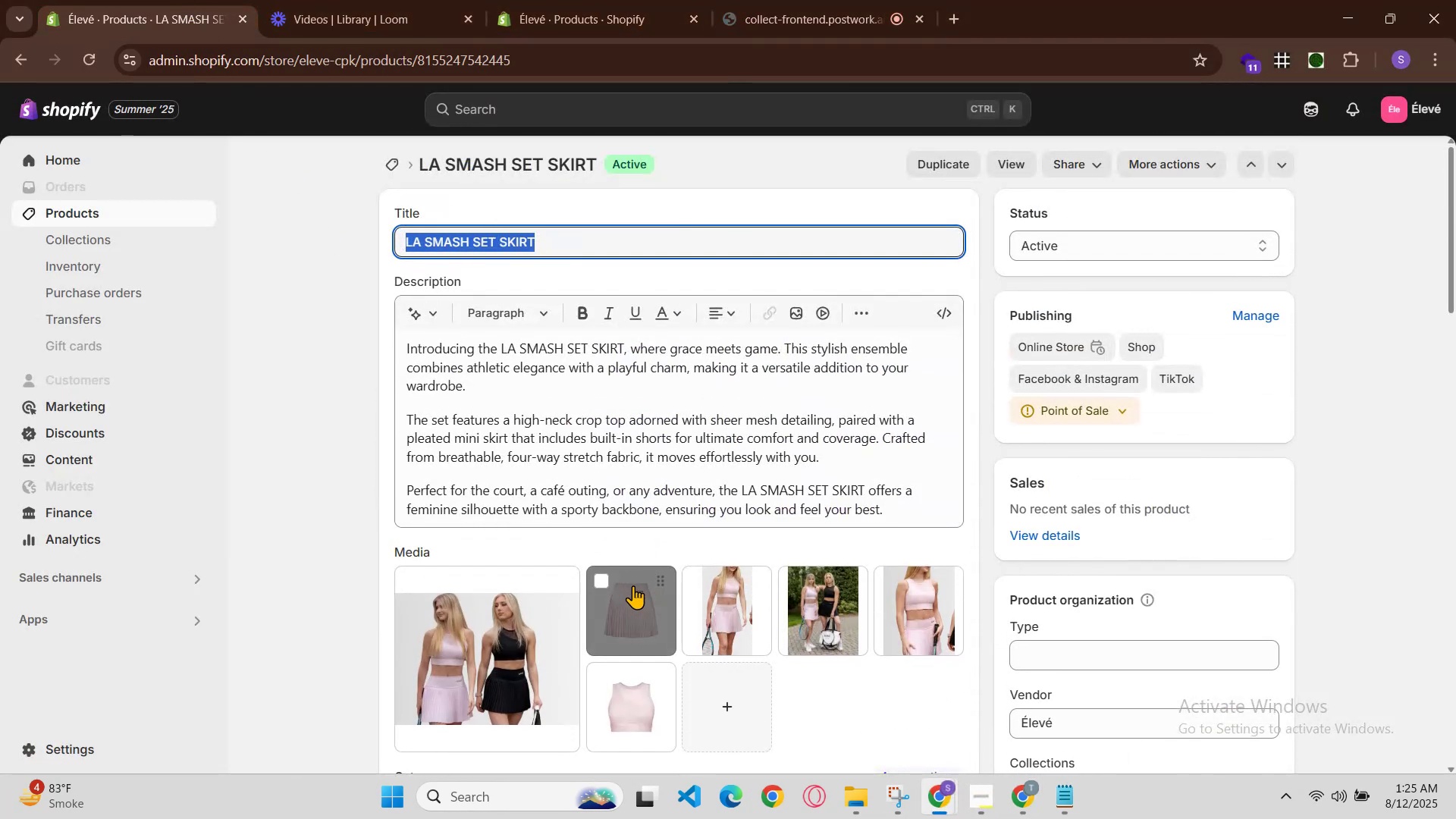 
scroll: coordinate [637, 588], scroll_direction: down, amount: 1.0
 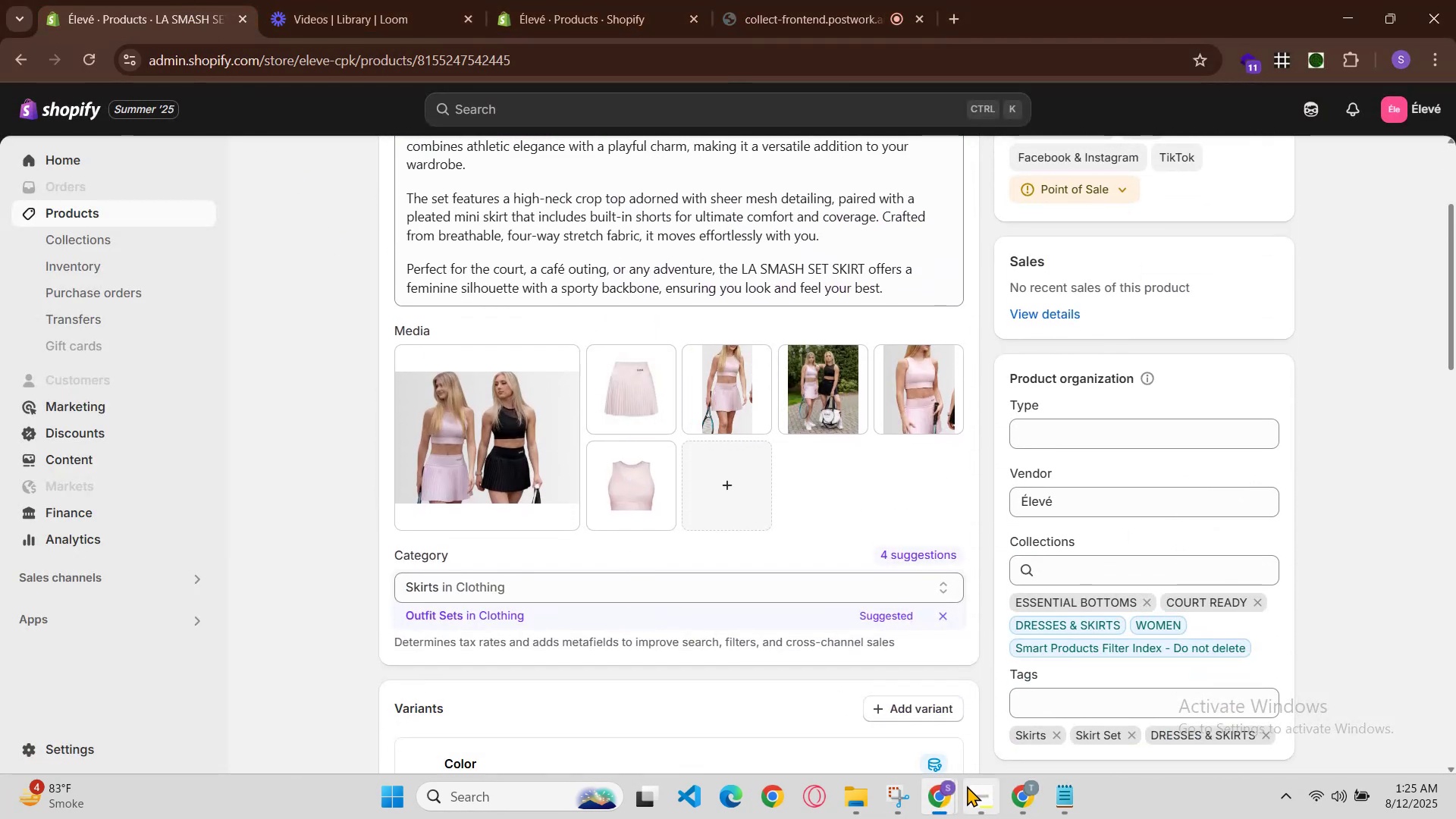 
left_click([949, 793])
 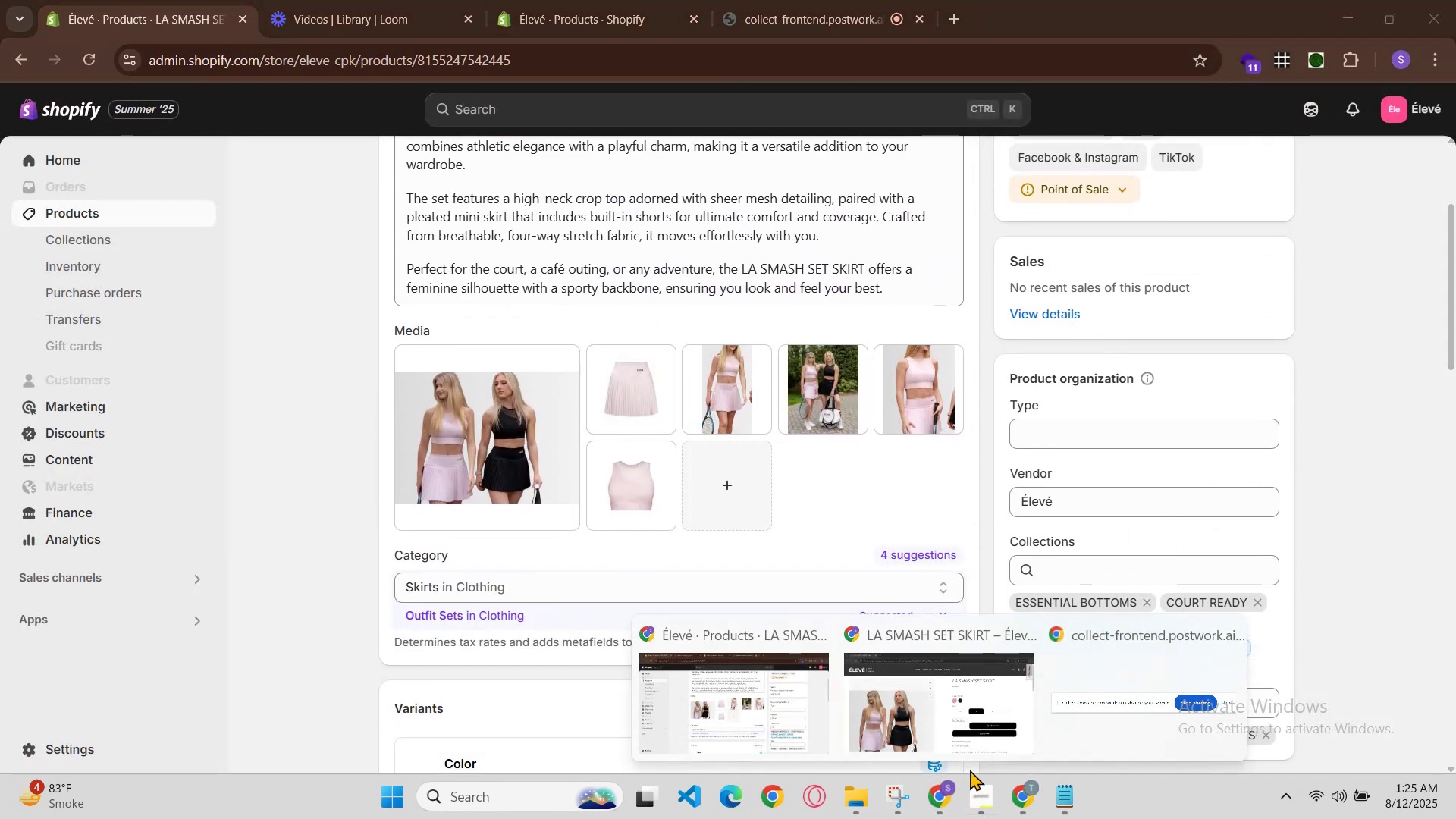 
left_click([975, 731])
 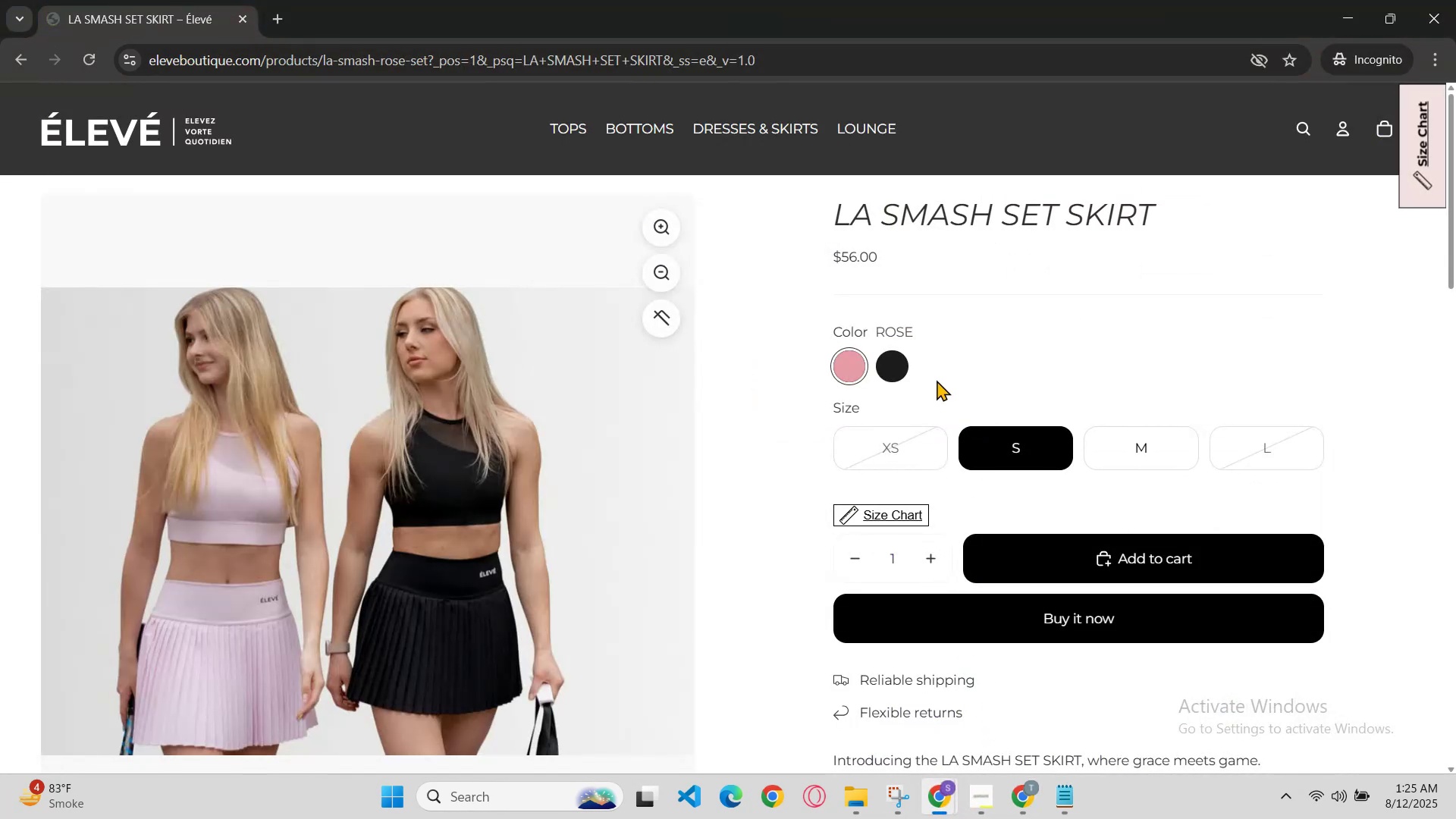 
left_click([897, 367])
 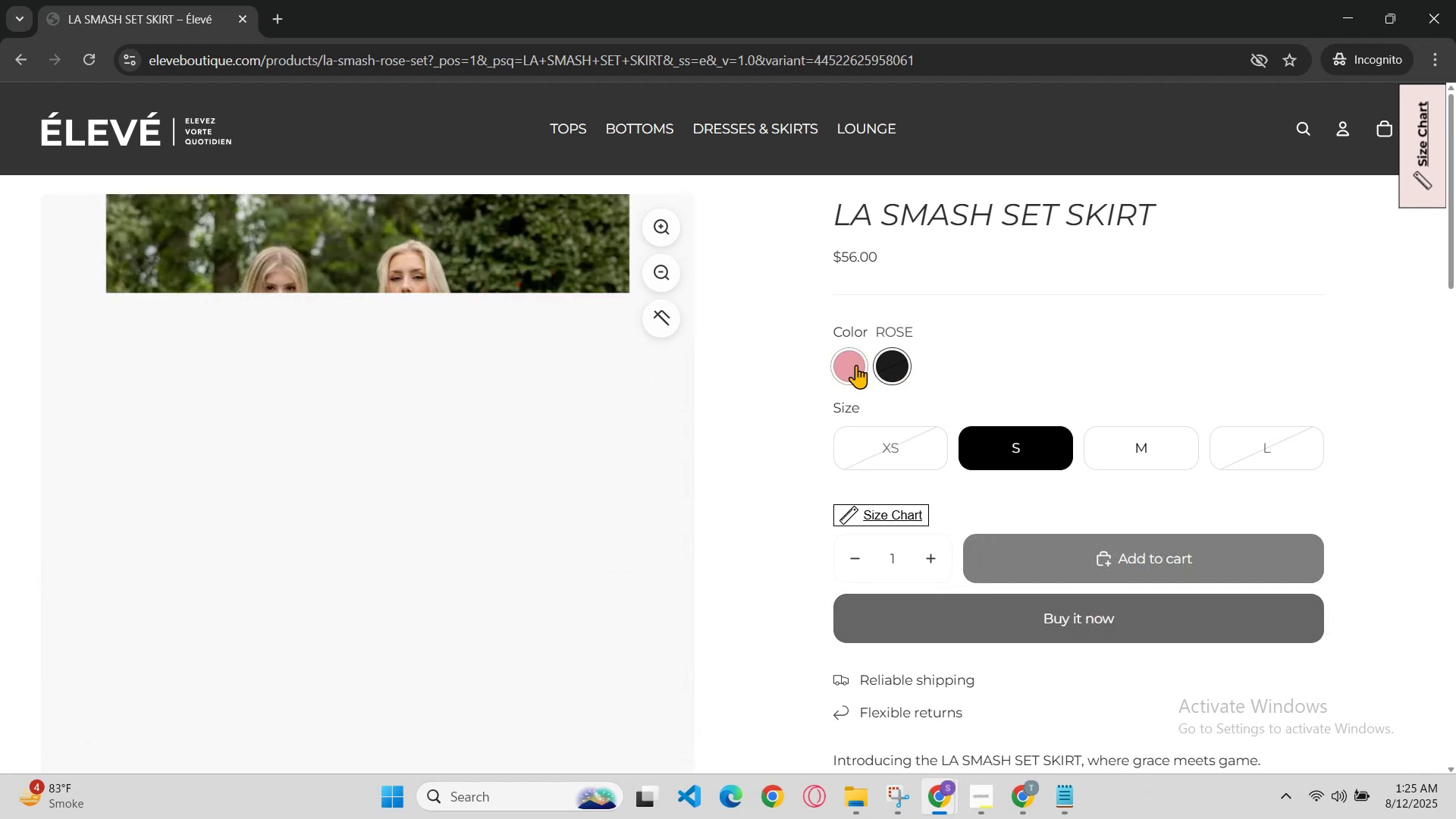 
left_click([848, 363])
 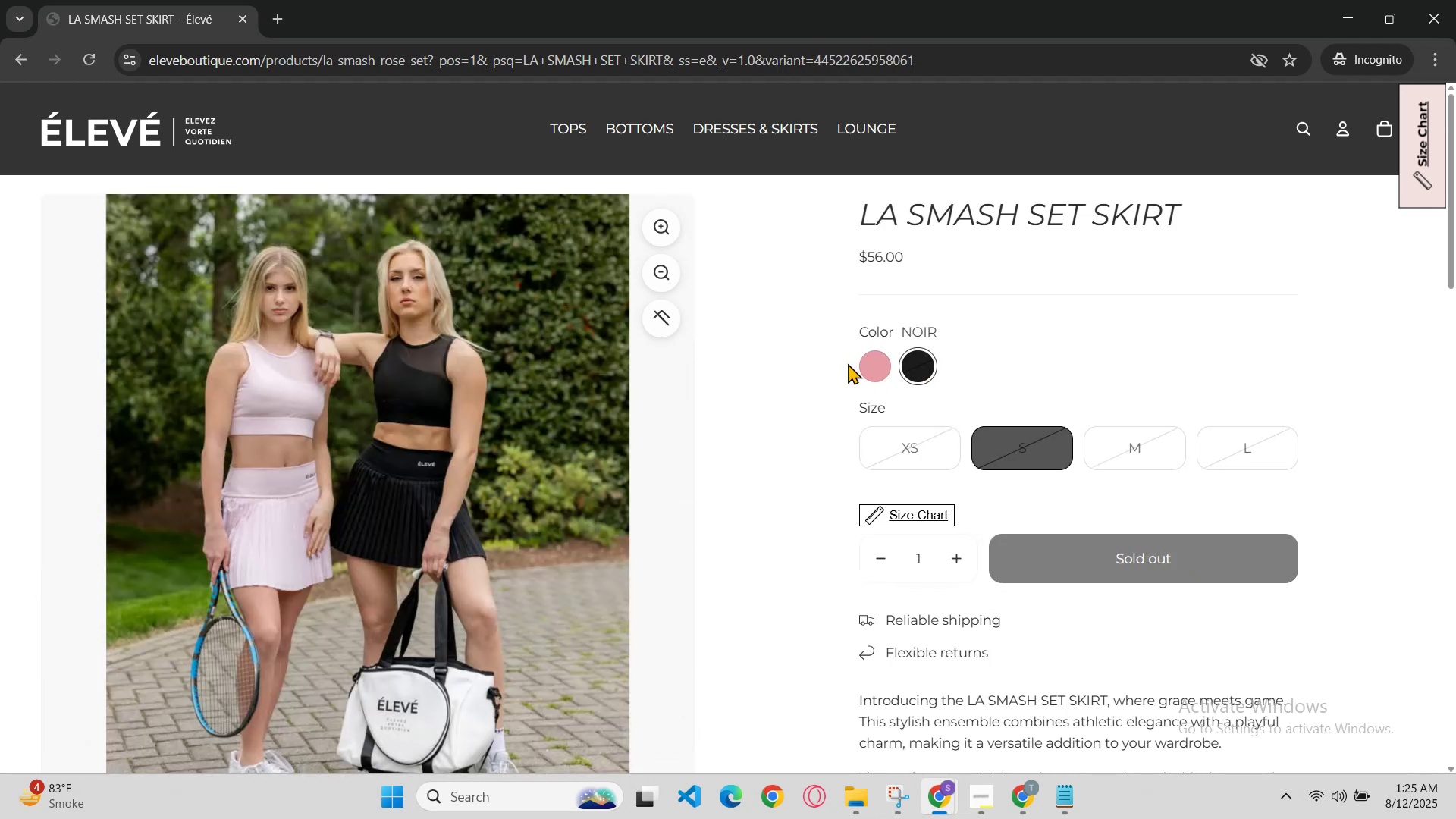 
scroll: coordinate [861, 397], scroll_direction: down, amount: 2.0
 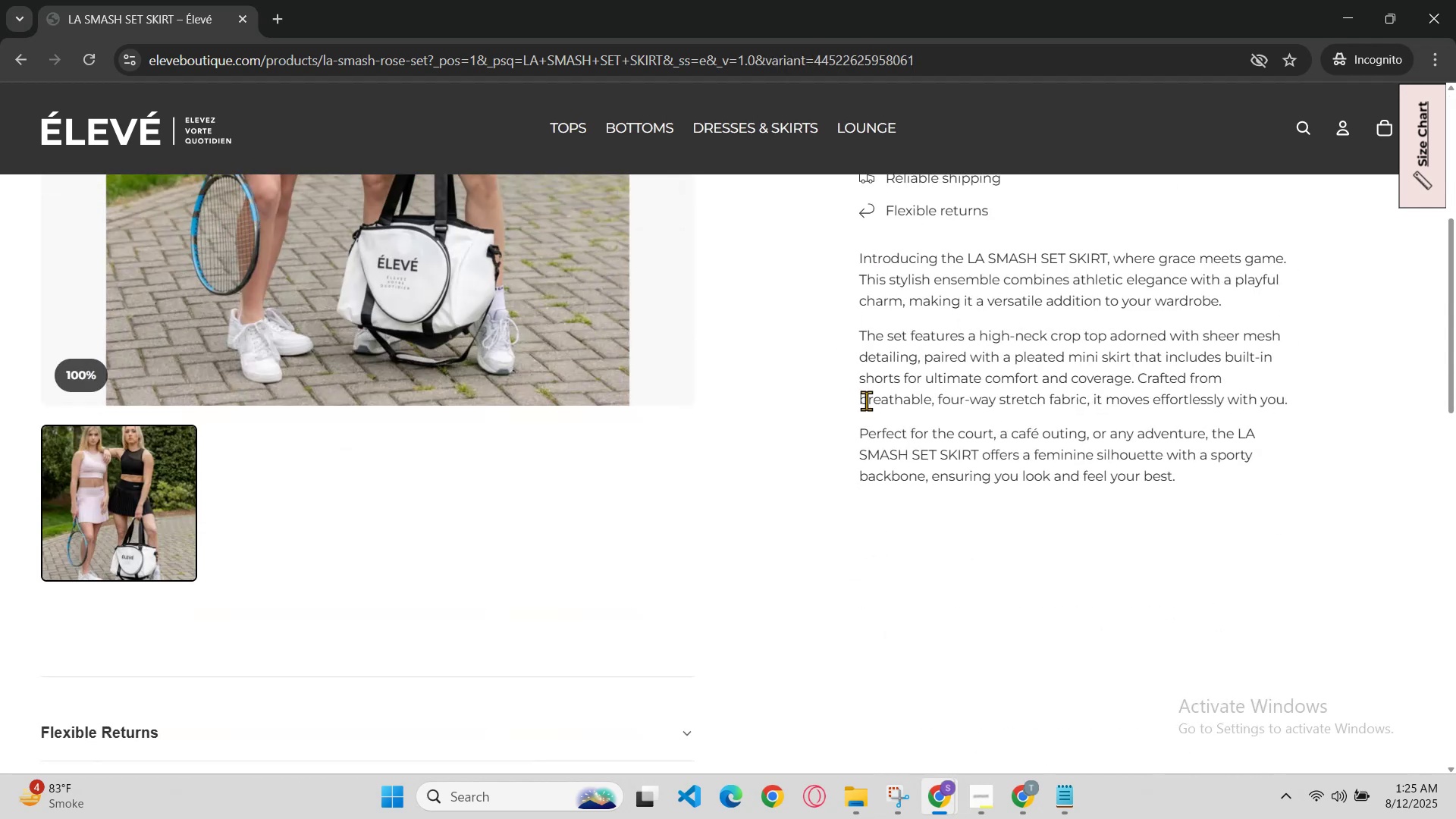 
scroll: coordinate [867, 401], scroll_direction: up, amount: 2.0
 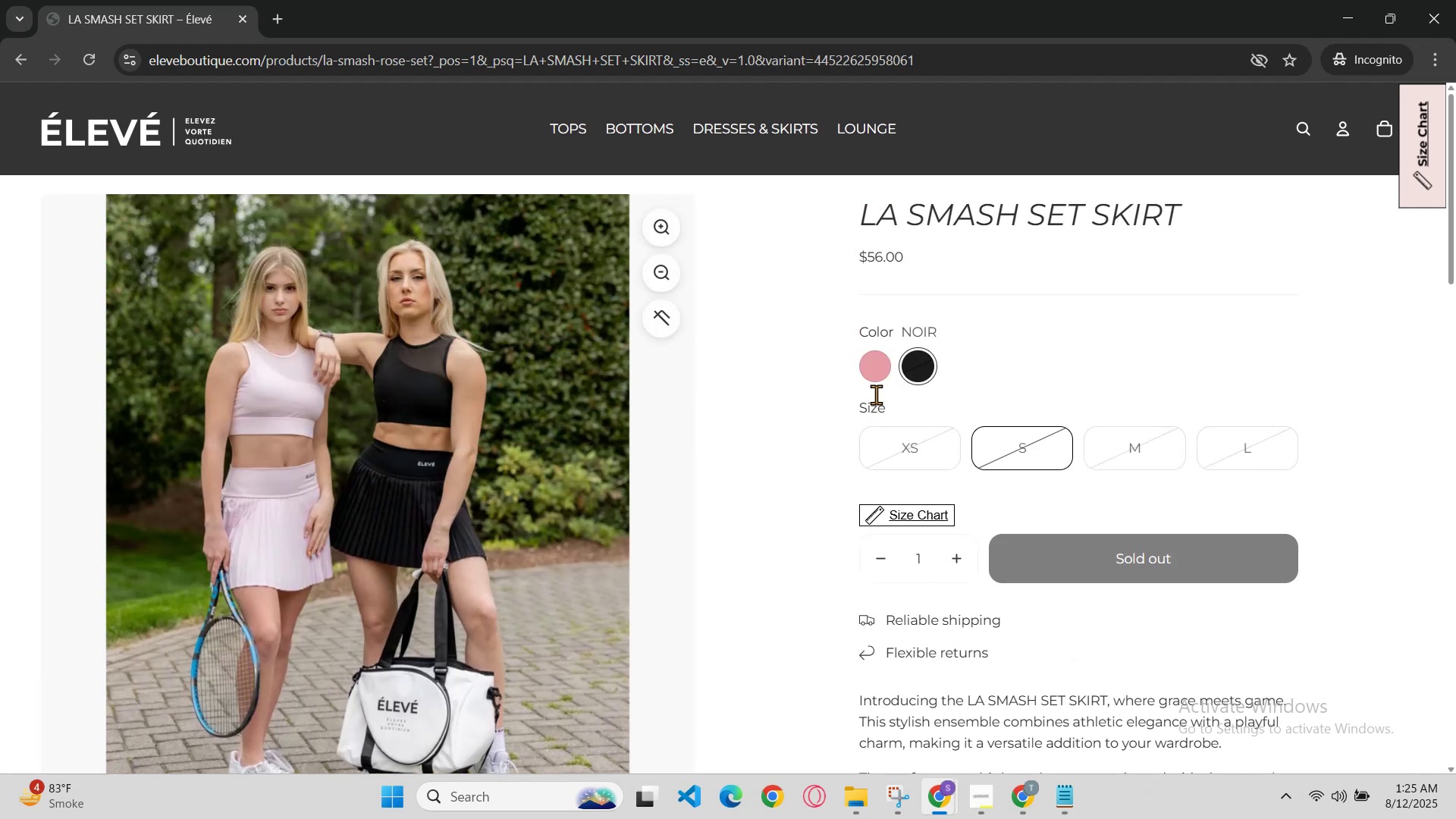 
left_click([885, 370])
 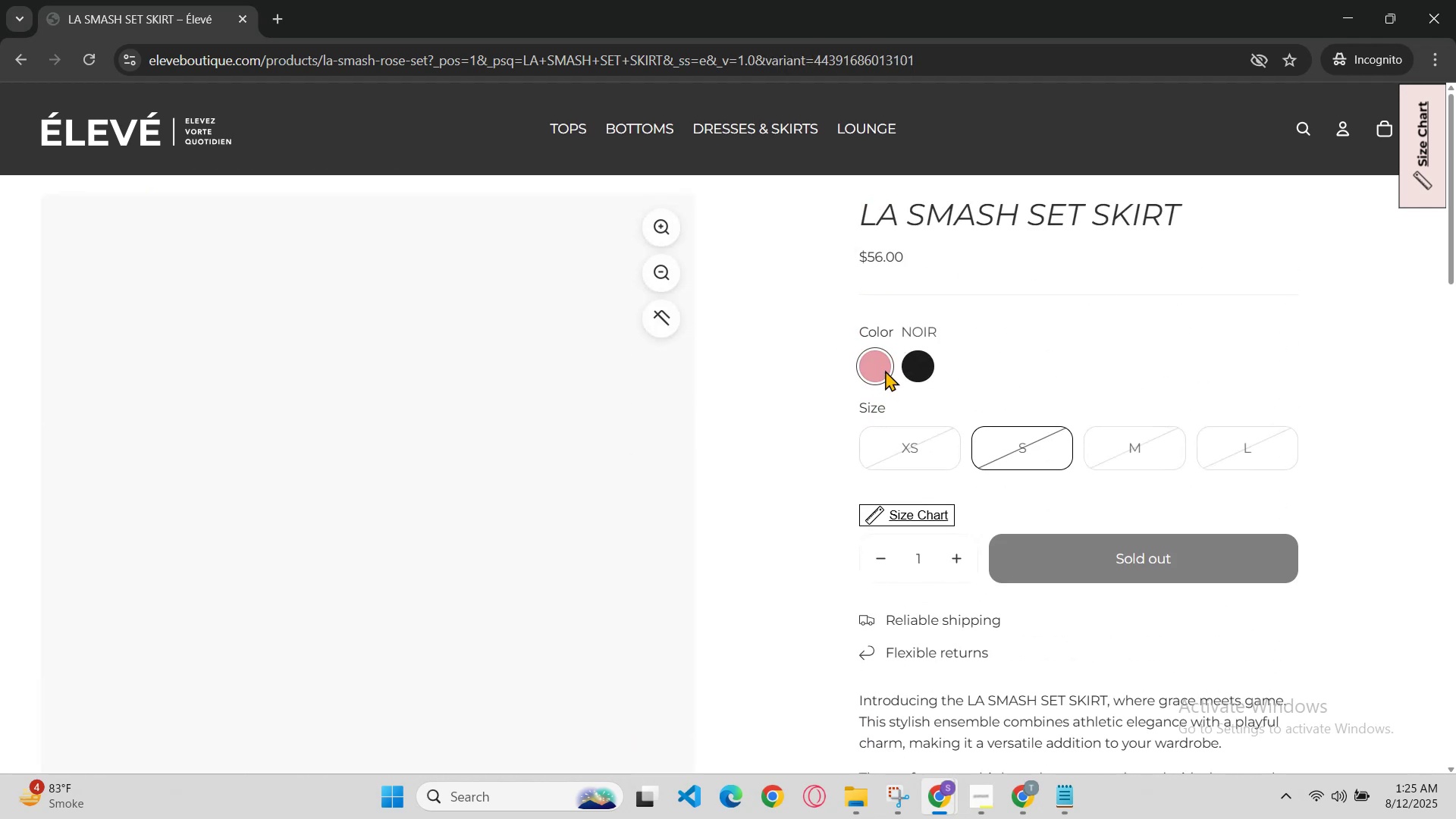 
scroll: coordinate [885, 376], scroll_direction: down, amount: 2.0
 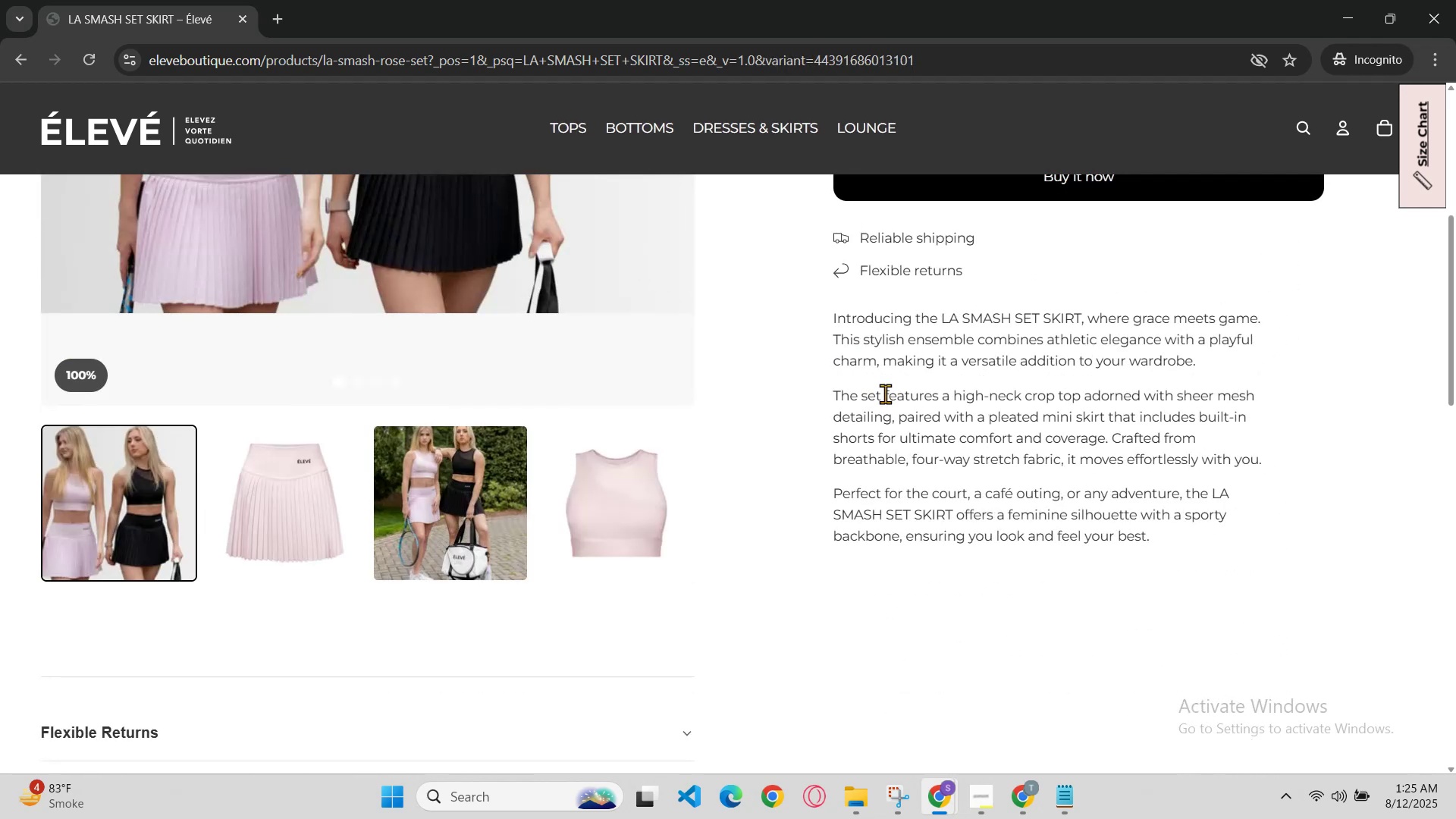 
scroll: coordinate [879, 431], scroll_direction: up, amount: 1.0
 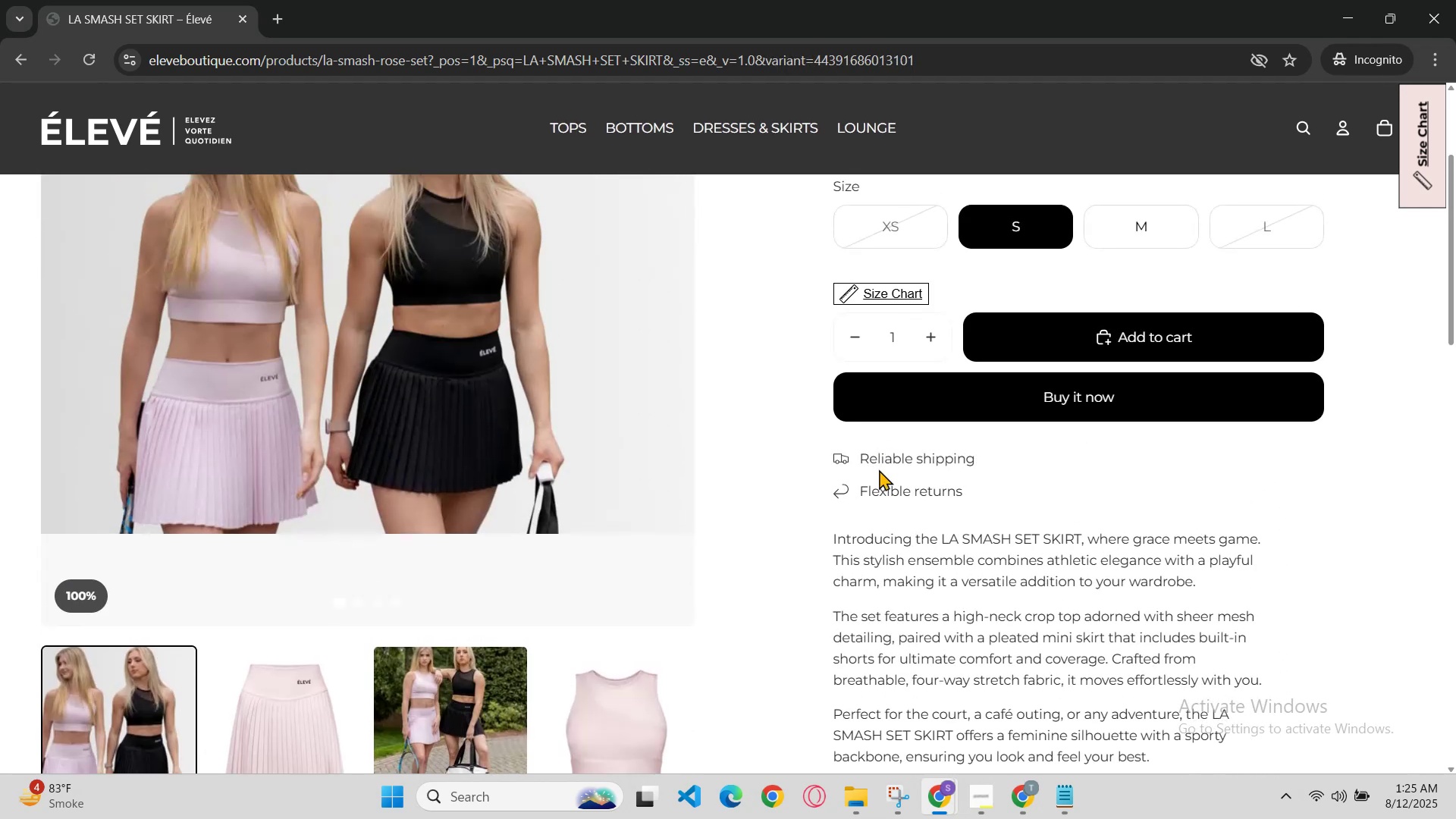 
scroll: coordinate [881, 482], scroll_direction: down, amount: 1.0
 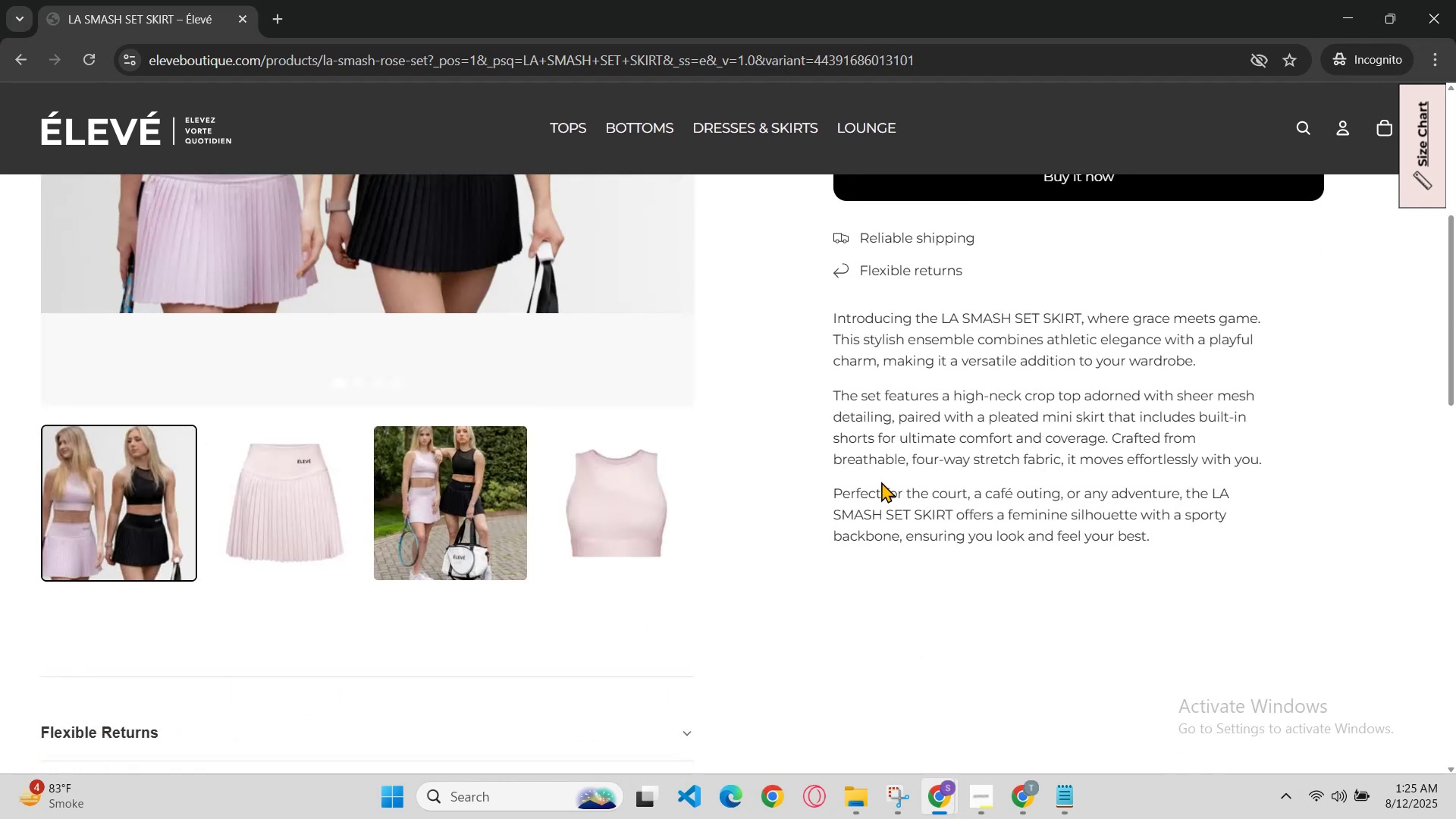 
scroll: coordinate [881, 482], scroll_direction: up, amount: 2.0
 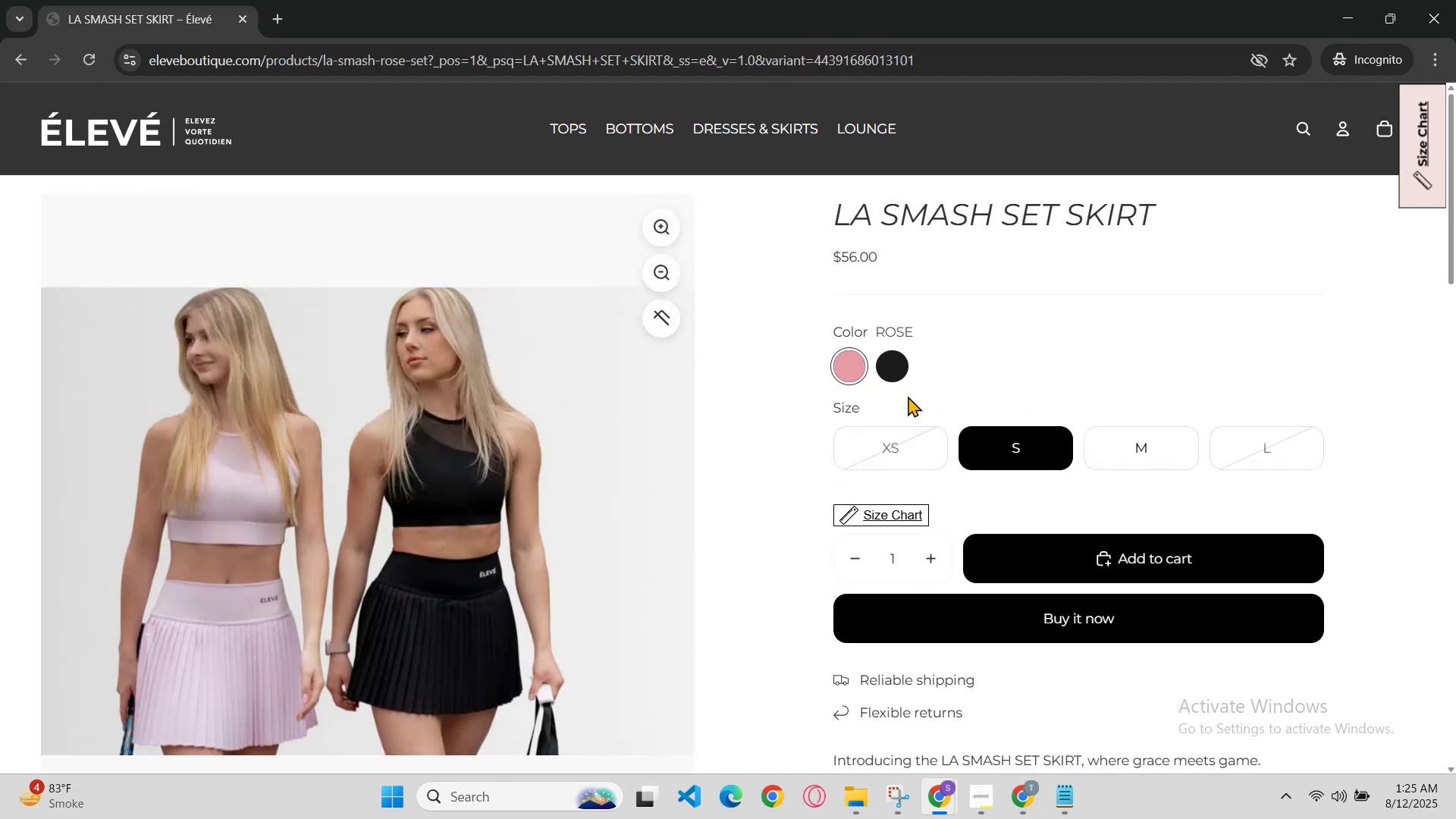 
left_click([894, 368])
 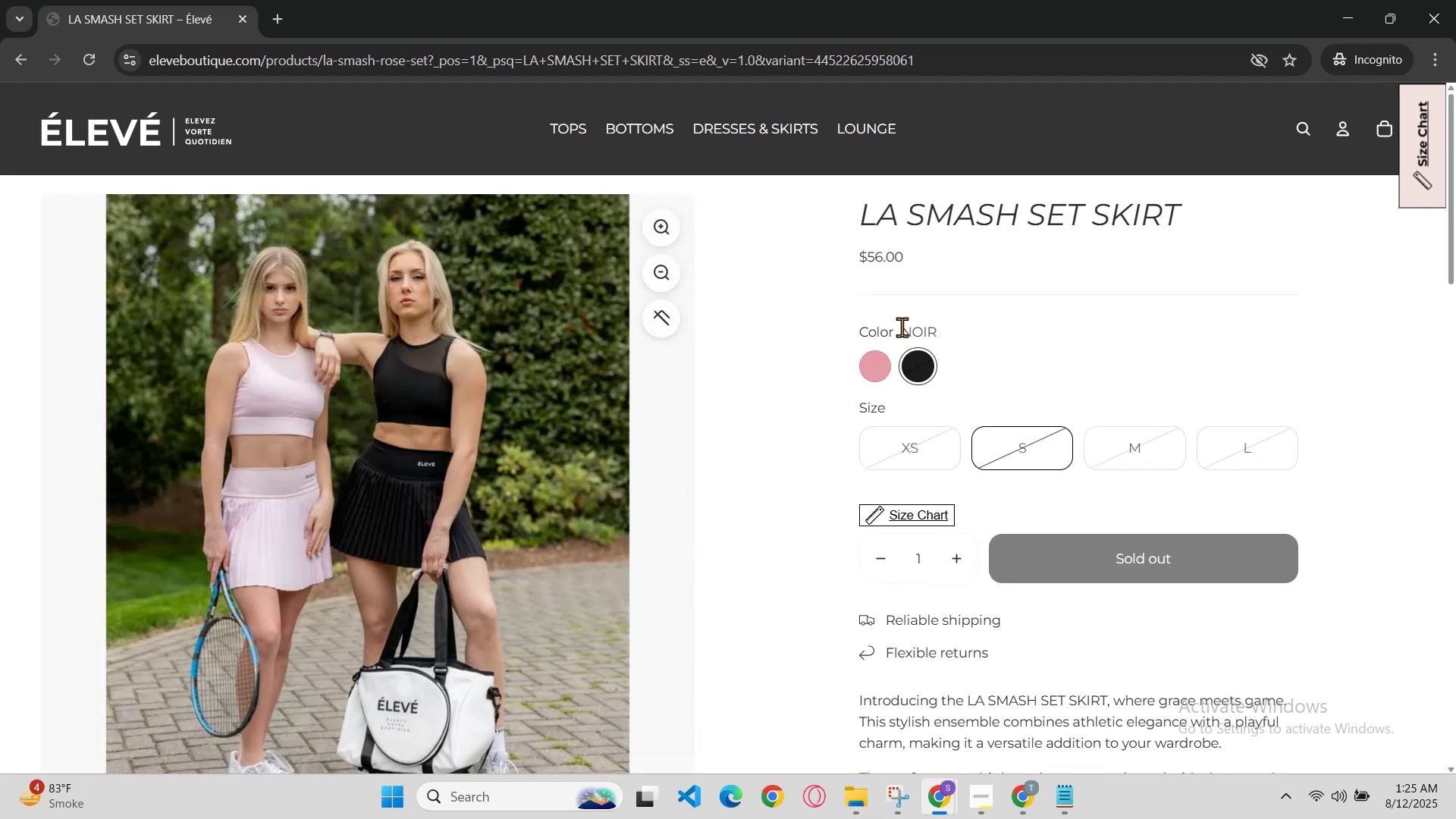 
key(Control+C)
 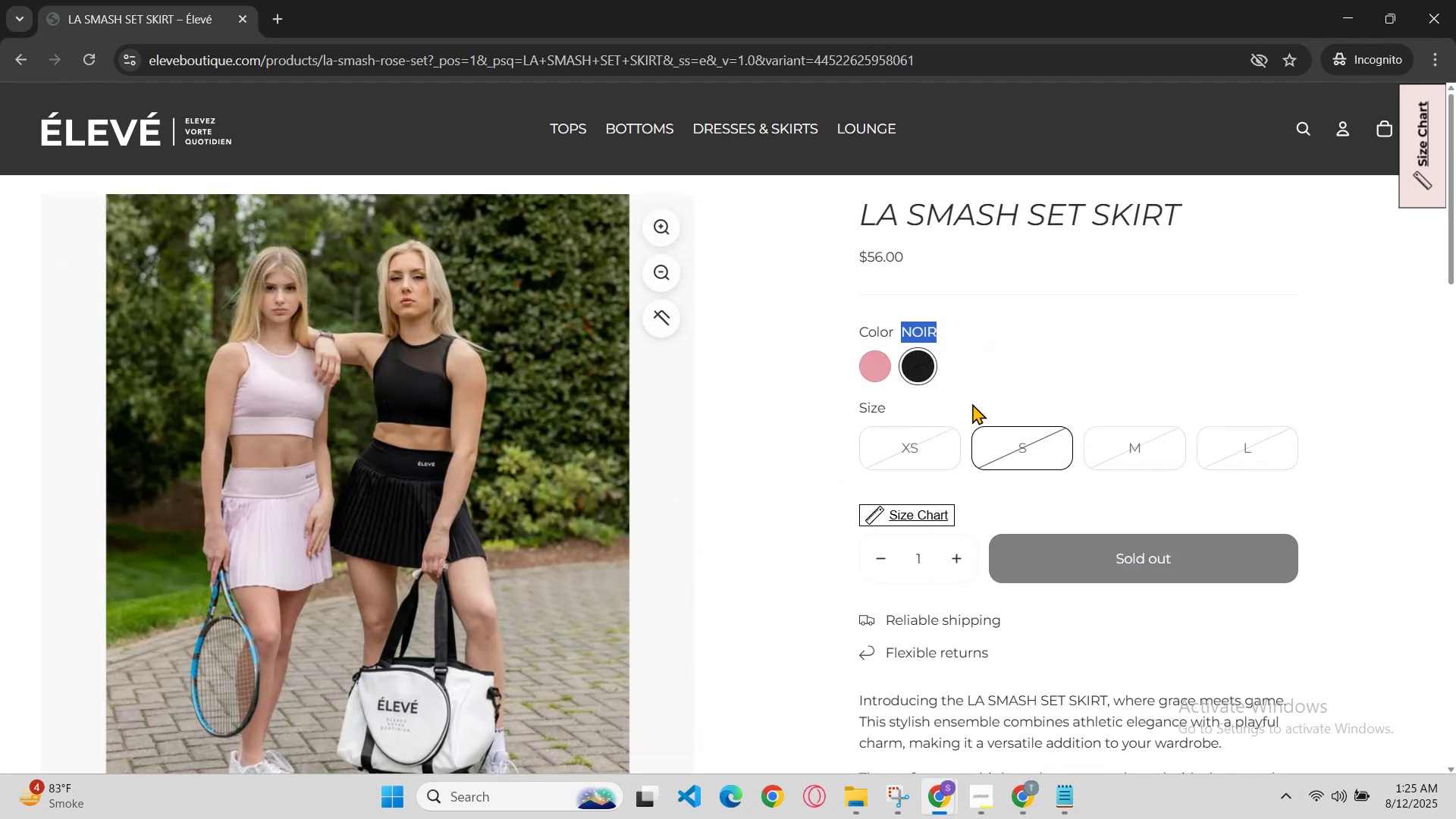 
scroll: coordinate [972, 415], scroll_direction: down, amount: 1.0
 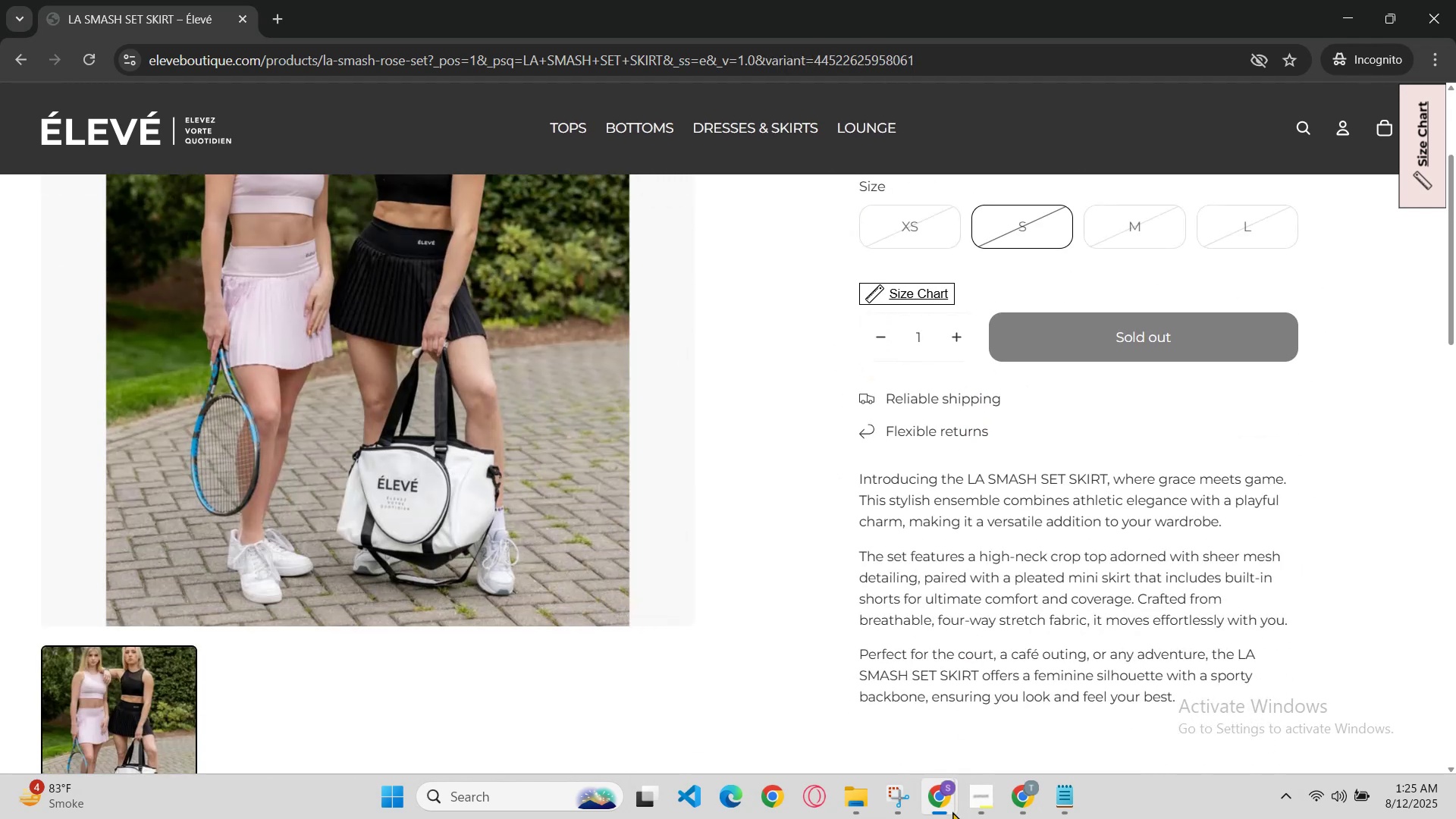 
left_click([964, 807])
 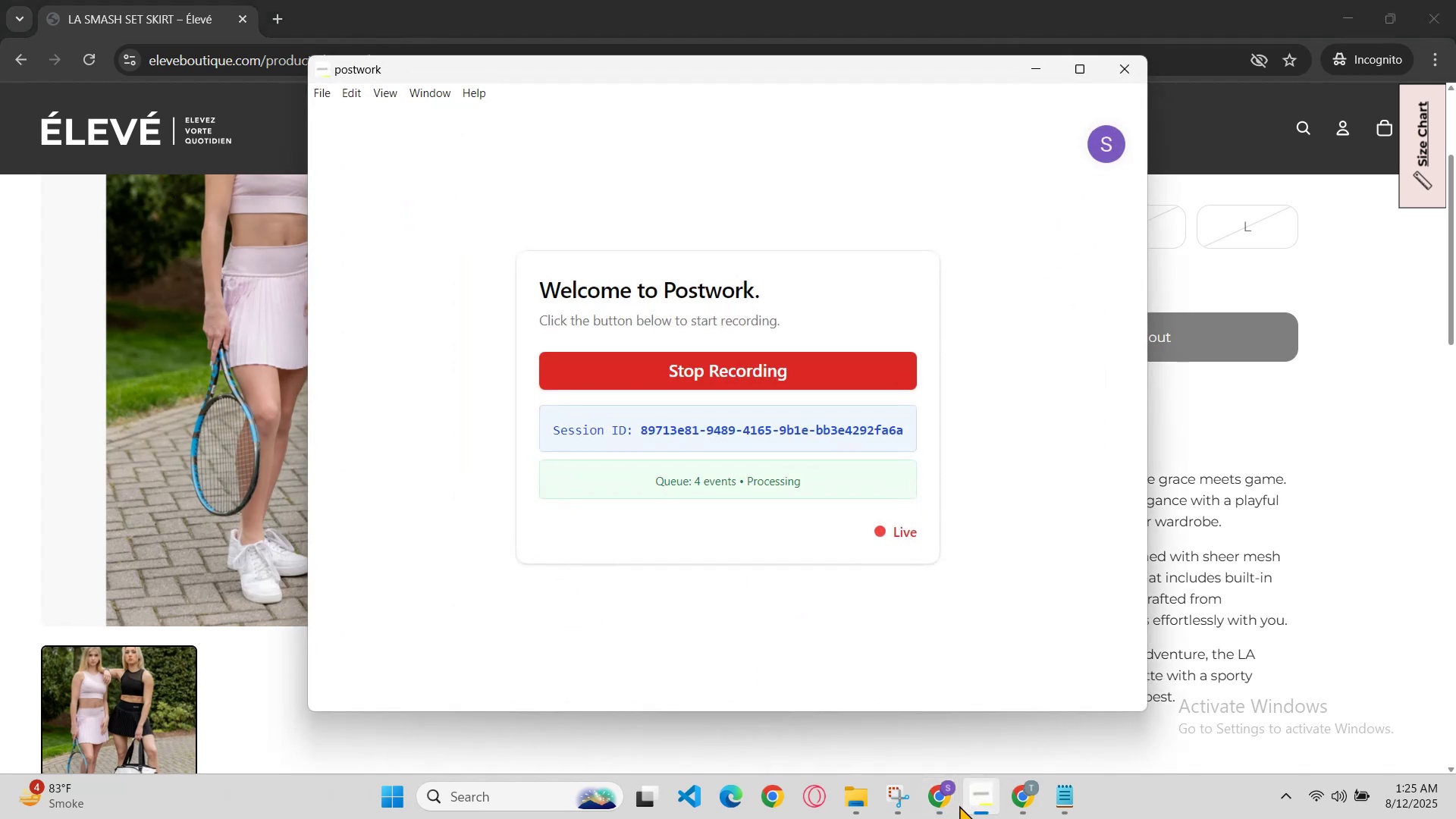 
left_click([953, 805])
 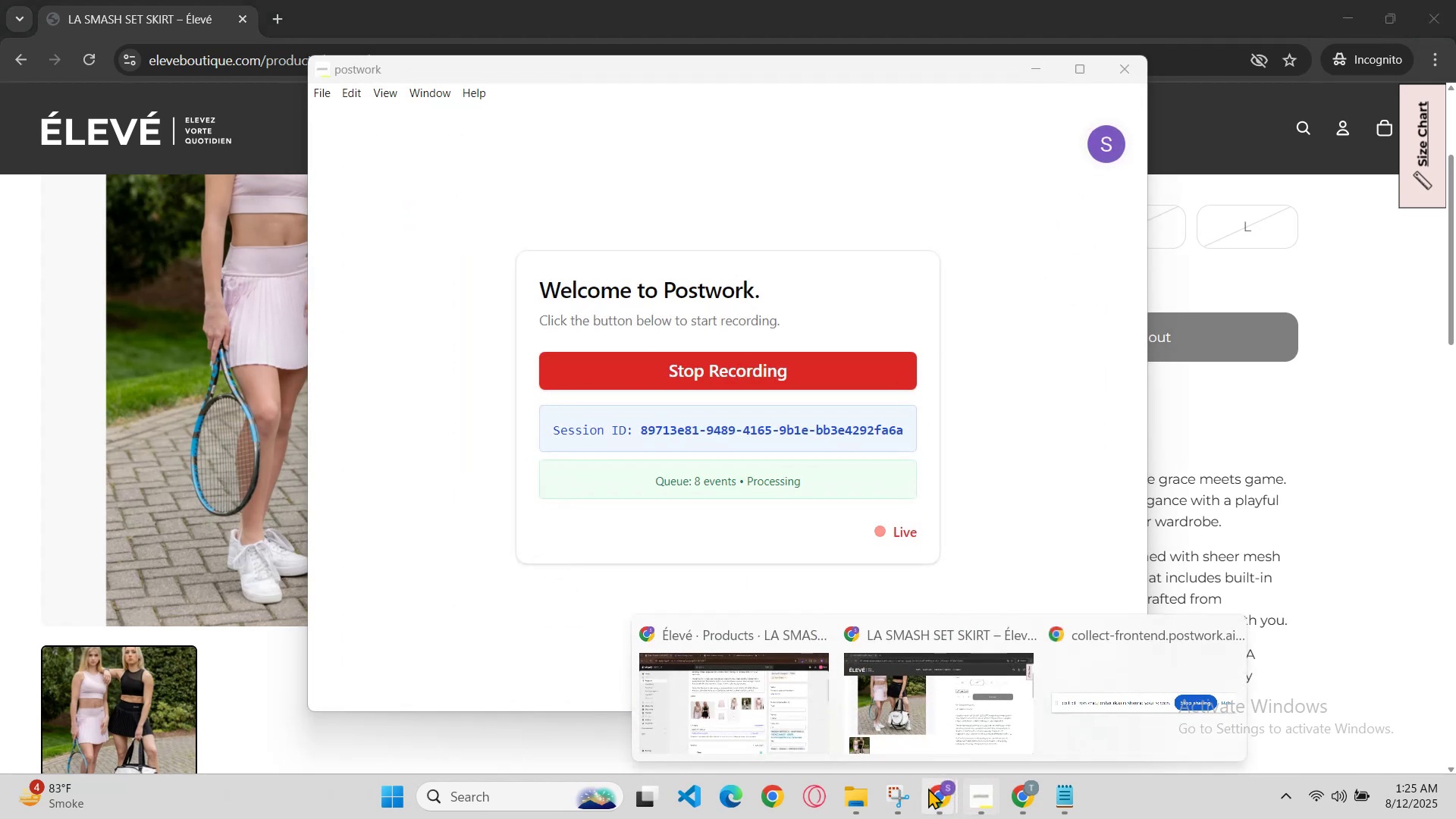 
left_click([818, 740])
 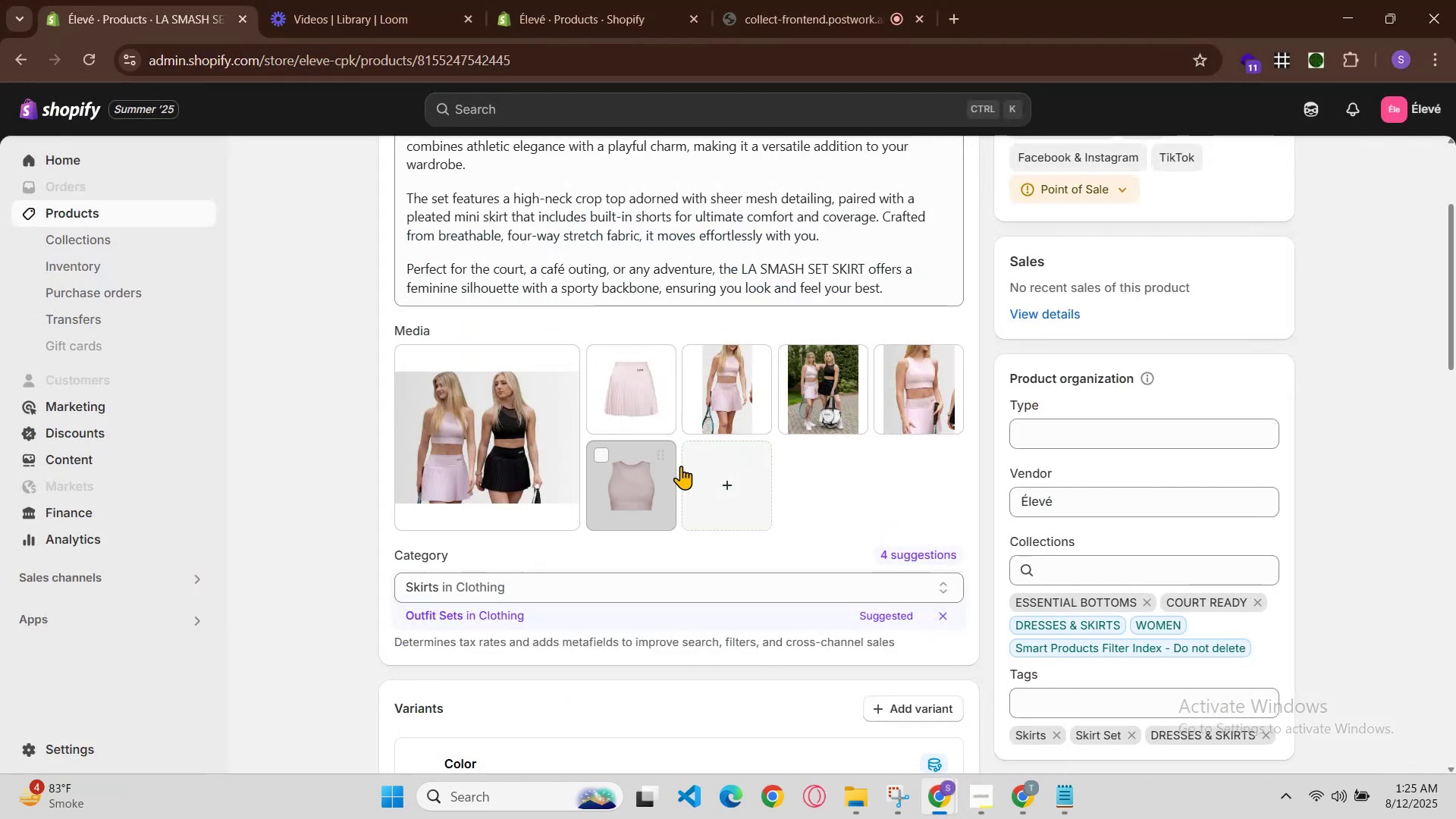 
left_click([700, 463])
 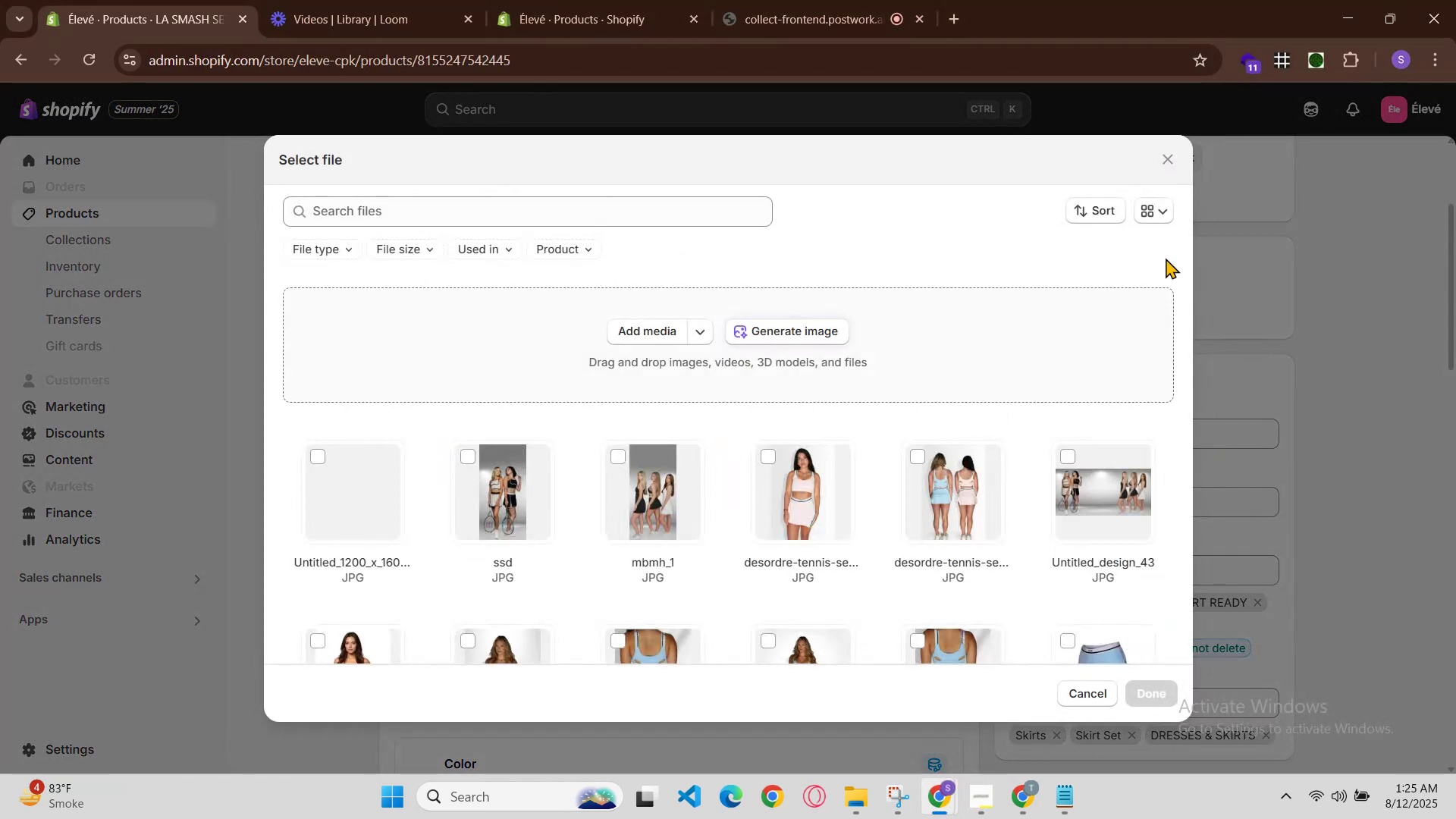 
left_click([1164, 157])
 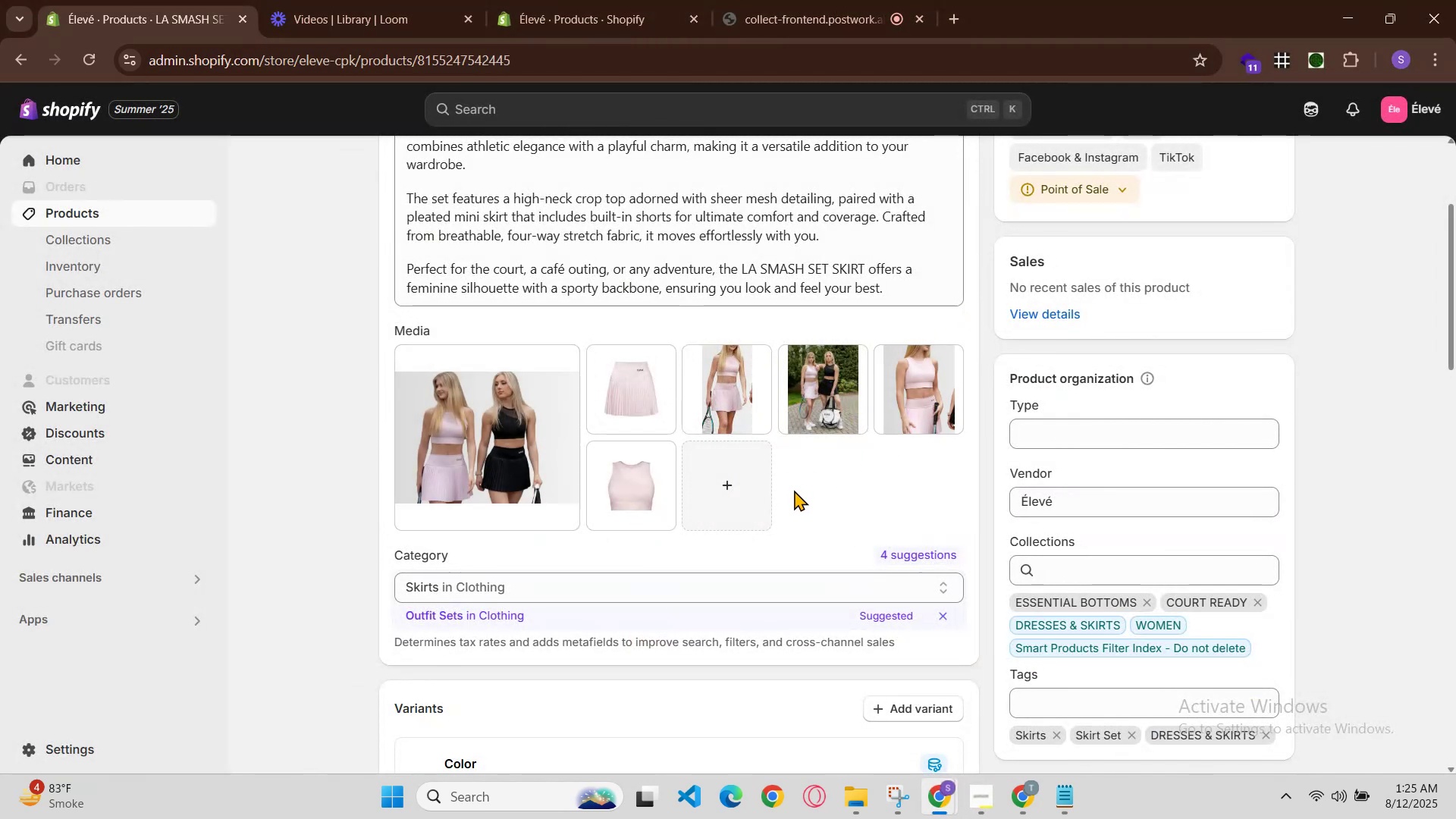 
scroll: coordinate [726, 487], scroll_direction: up, amount: 2.0
 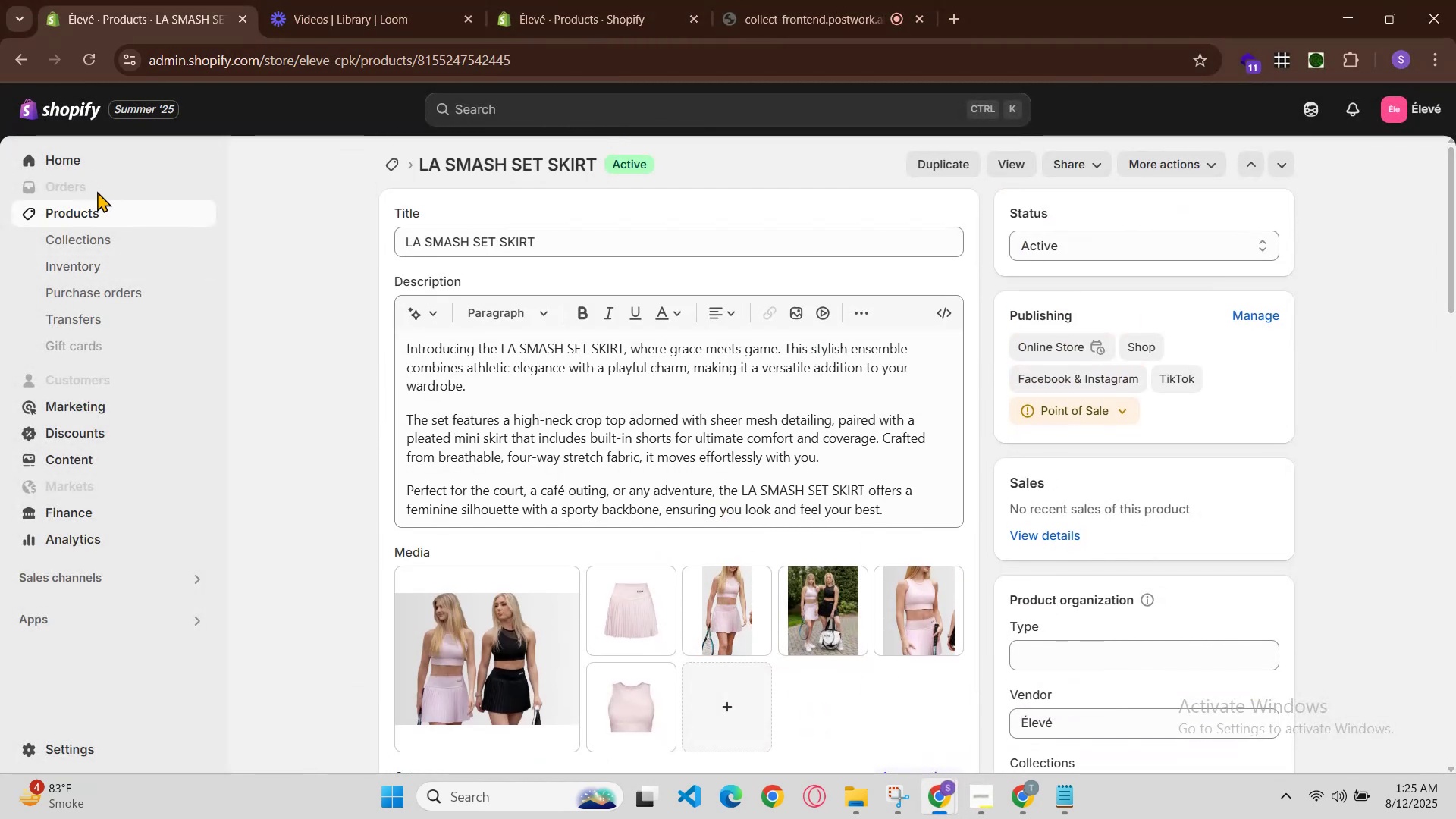 
left_click([102, 207])
 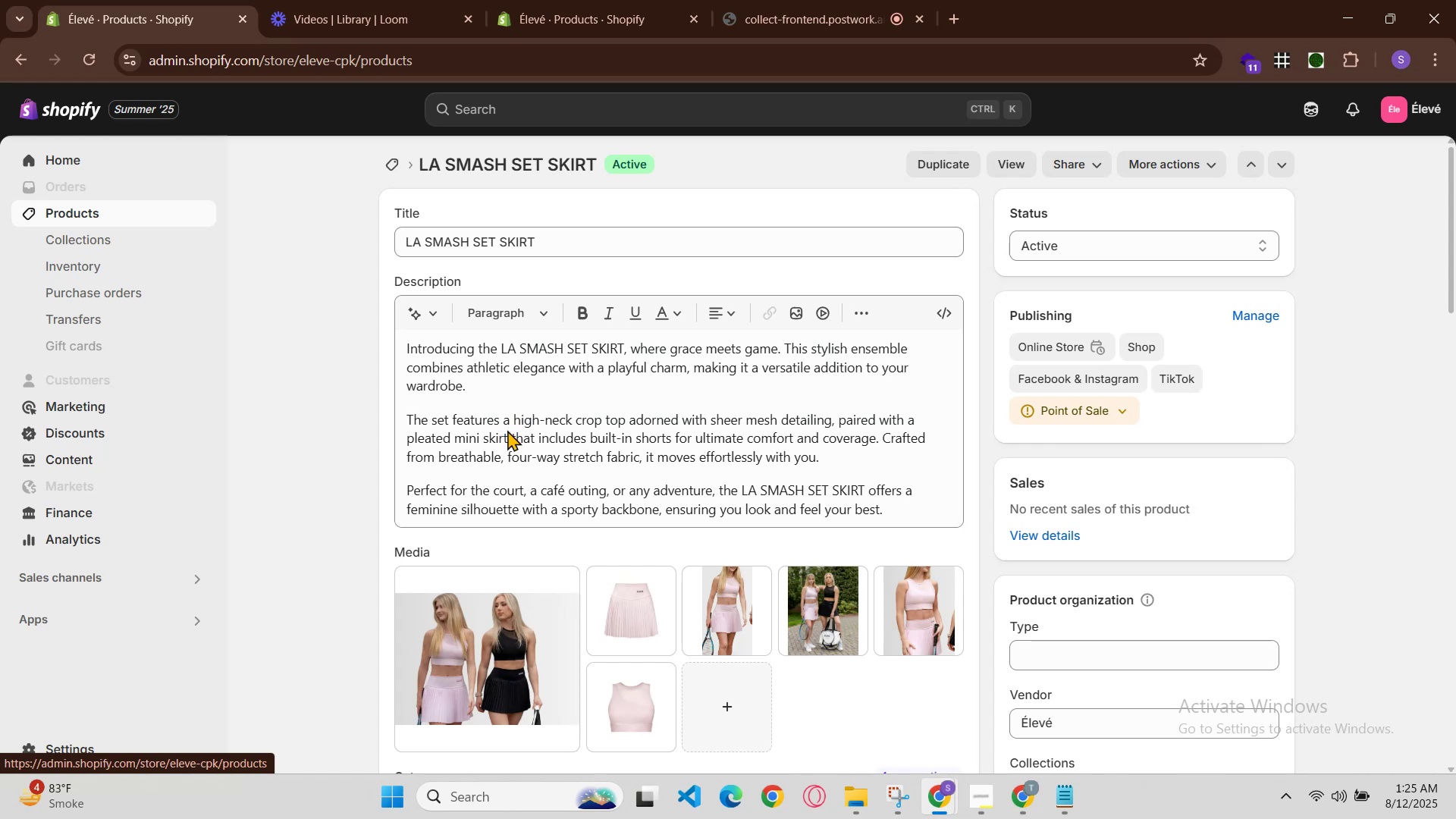 
scroll: coordinate [640, 555], scroll_direction: down, amount: 13.0
 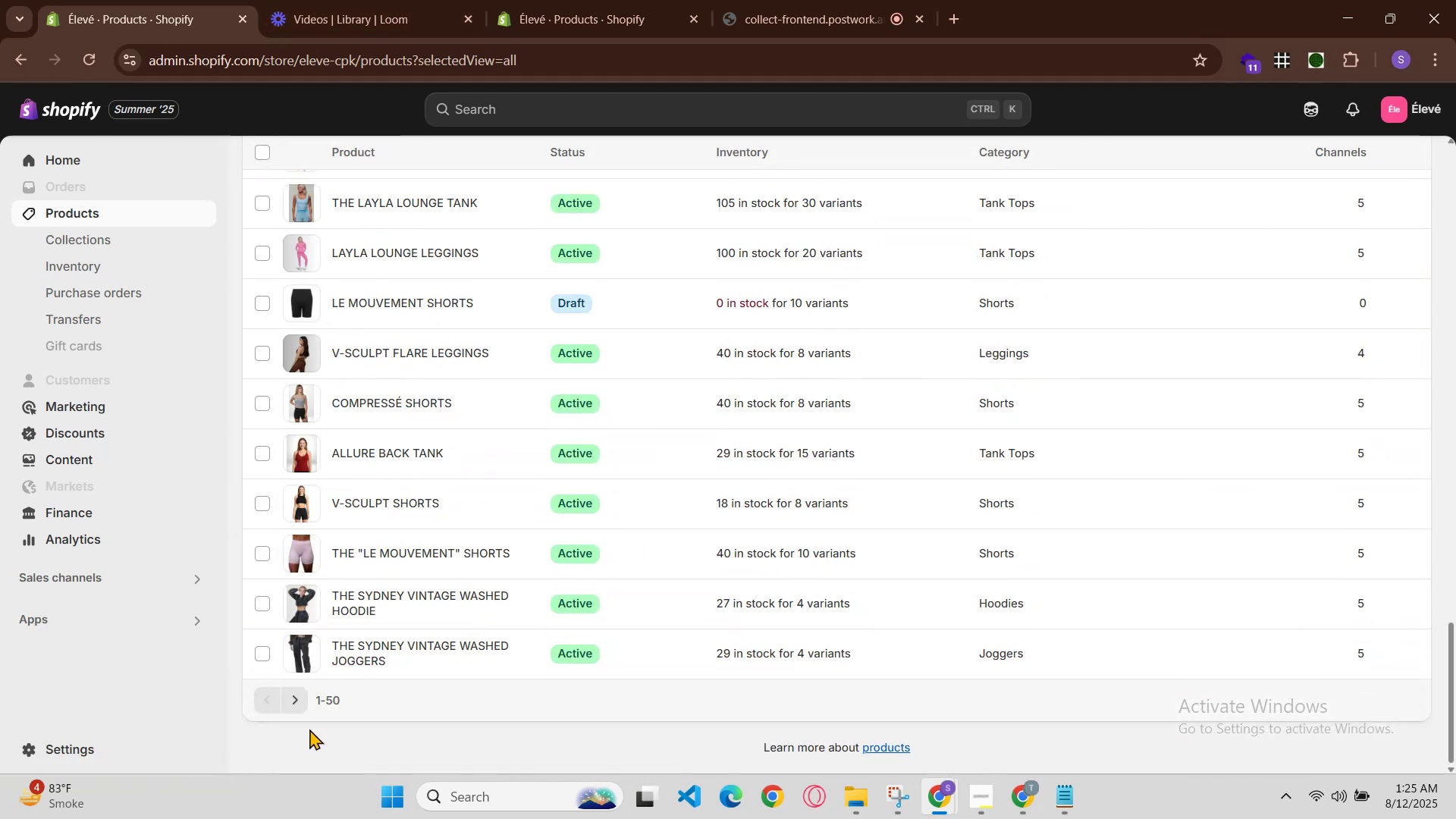 
left_click([300, 703])
 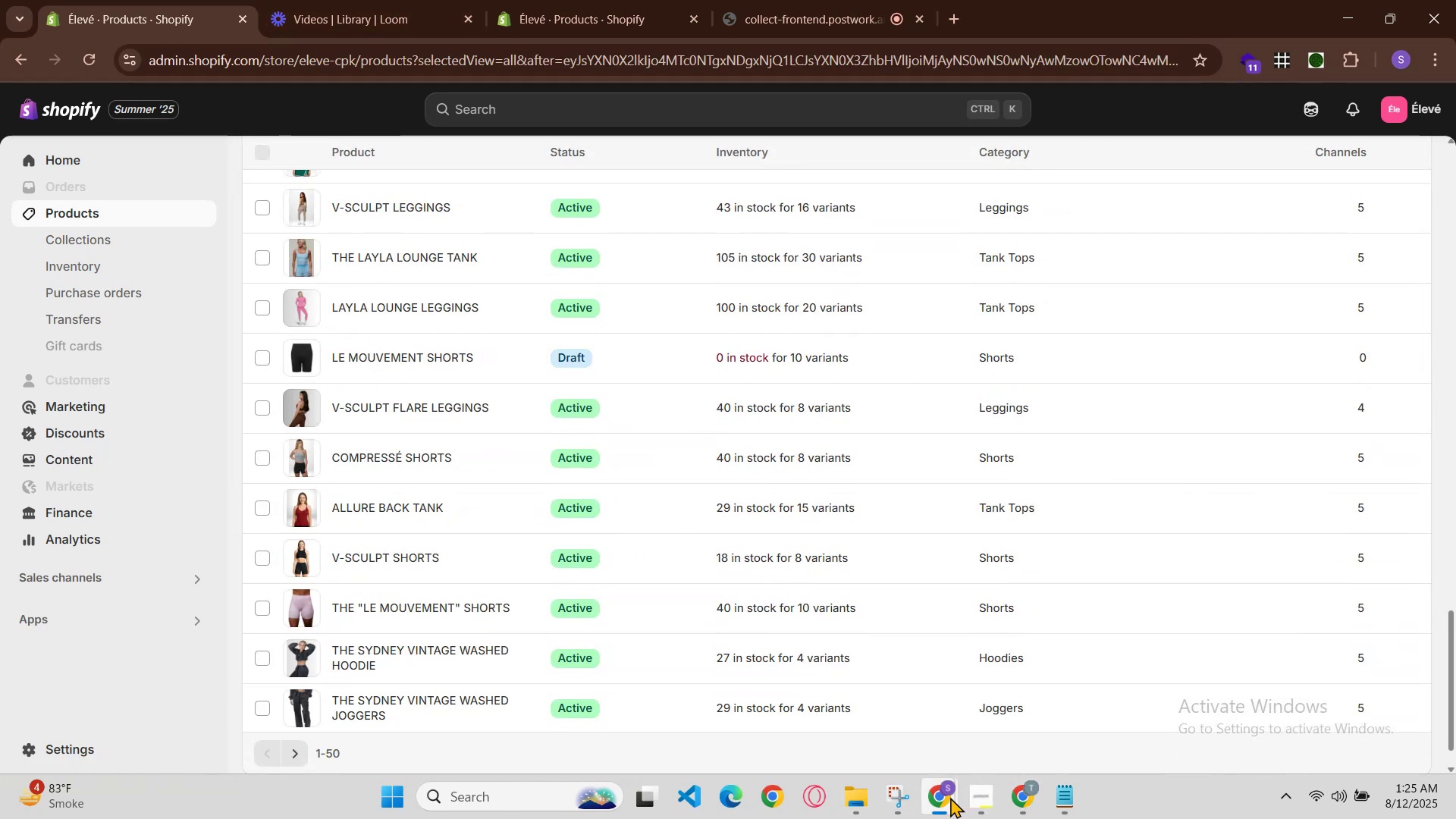 
scroll: coordinate [719, 468], scroll_direction: down, amount: 7.0
 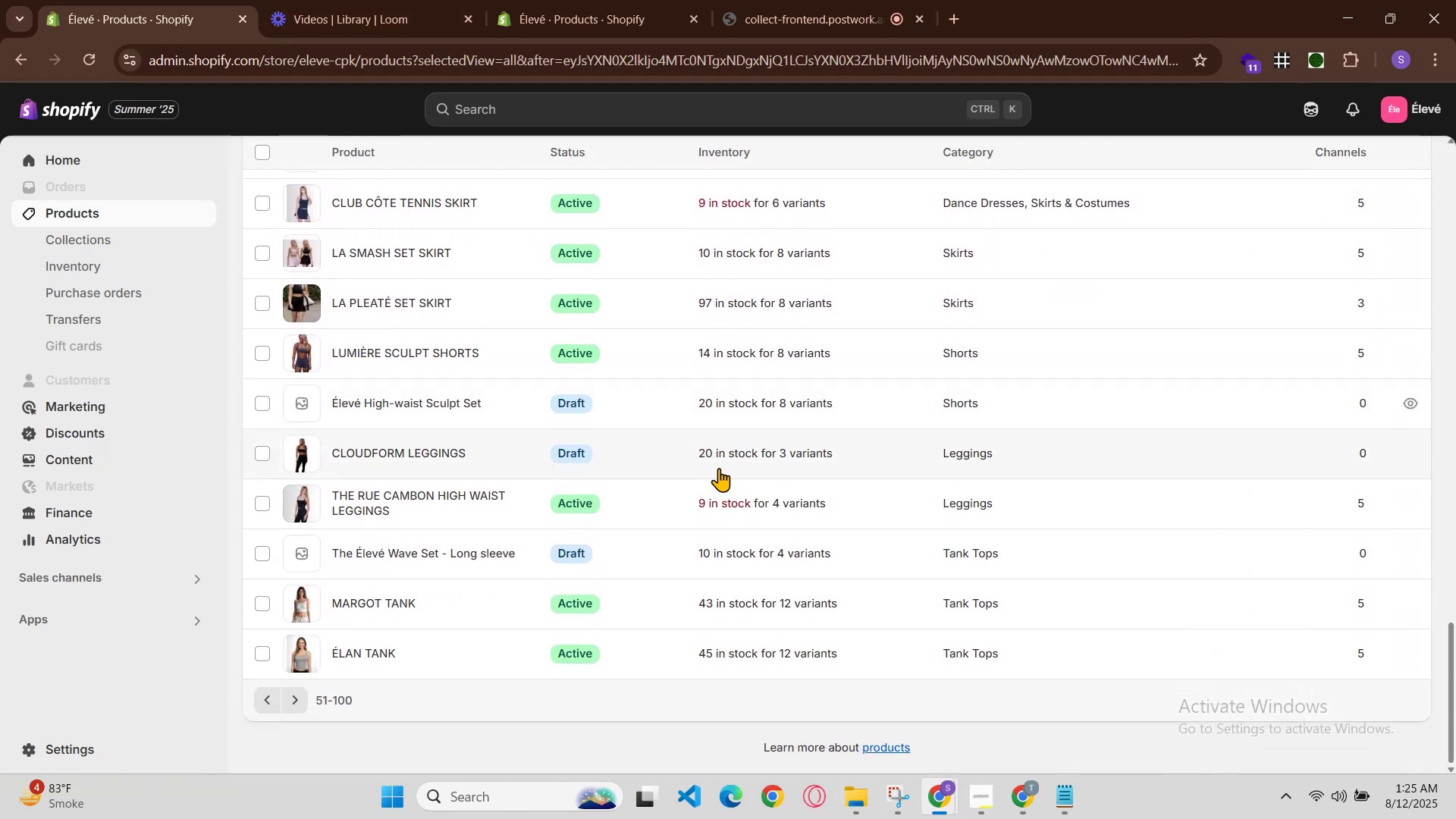 
scroll: coordinate [719, 468], scroll_direction: up, amount: 1.0
 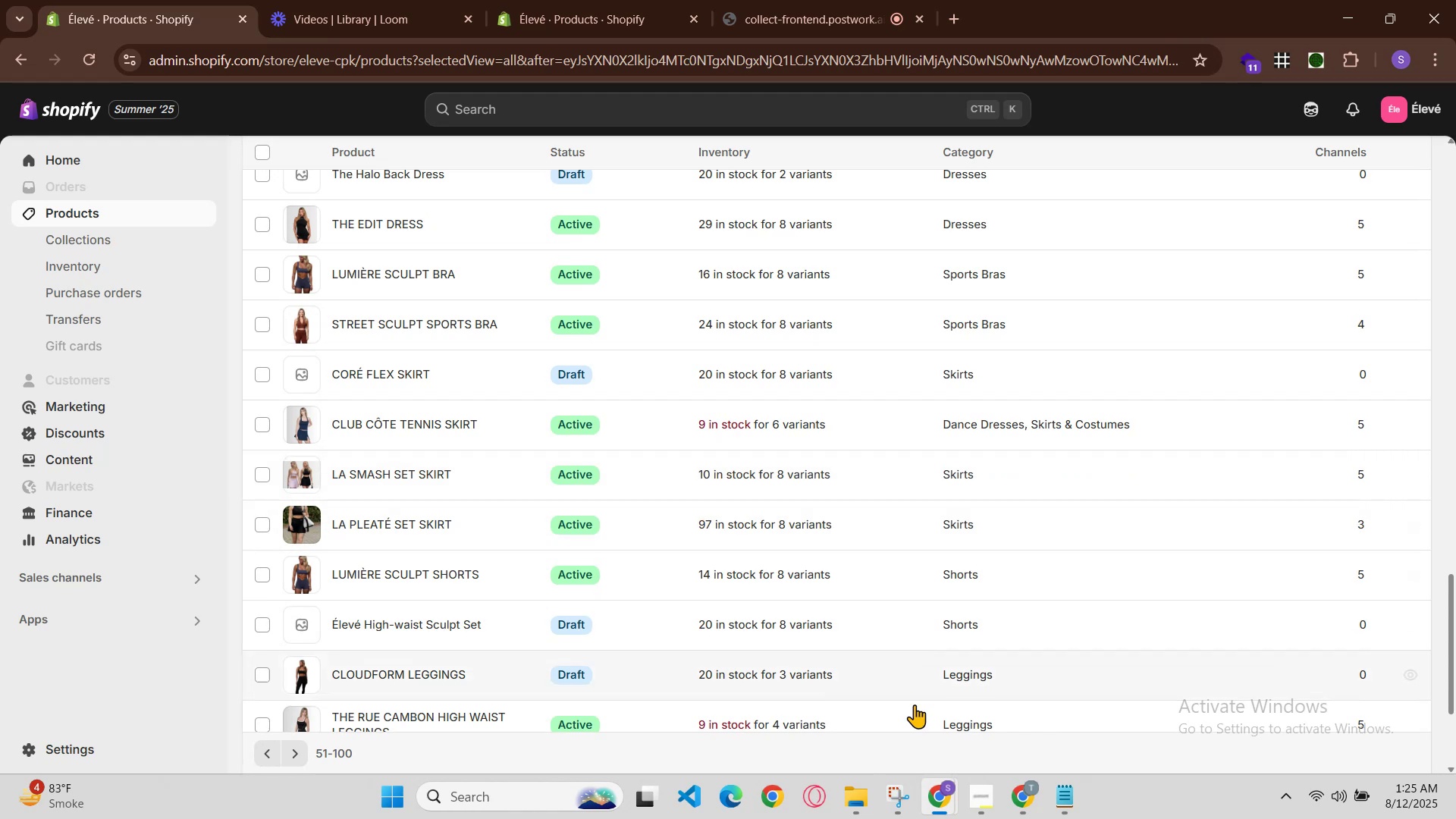 
left_click([947, 800])
 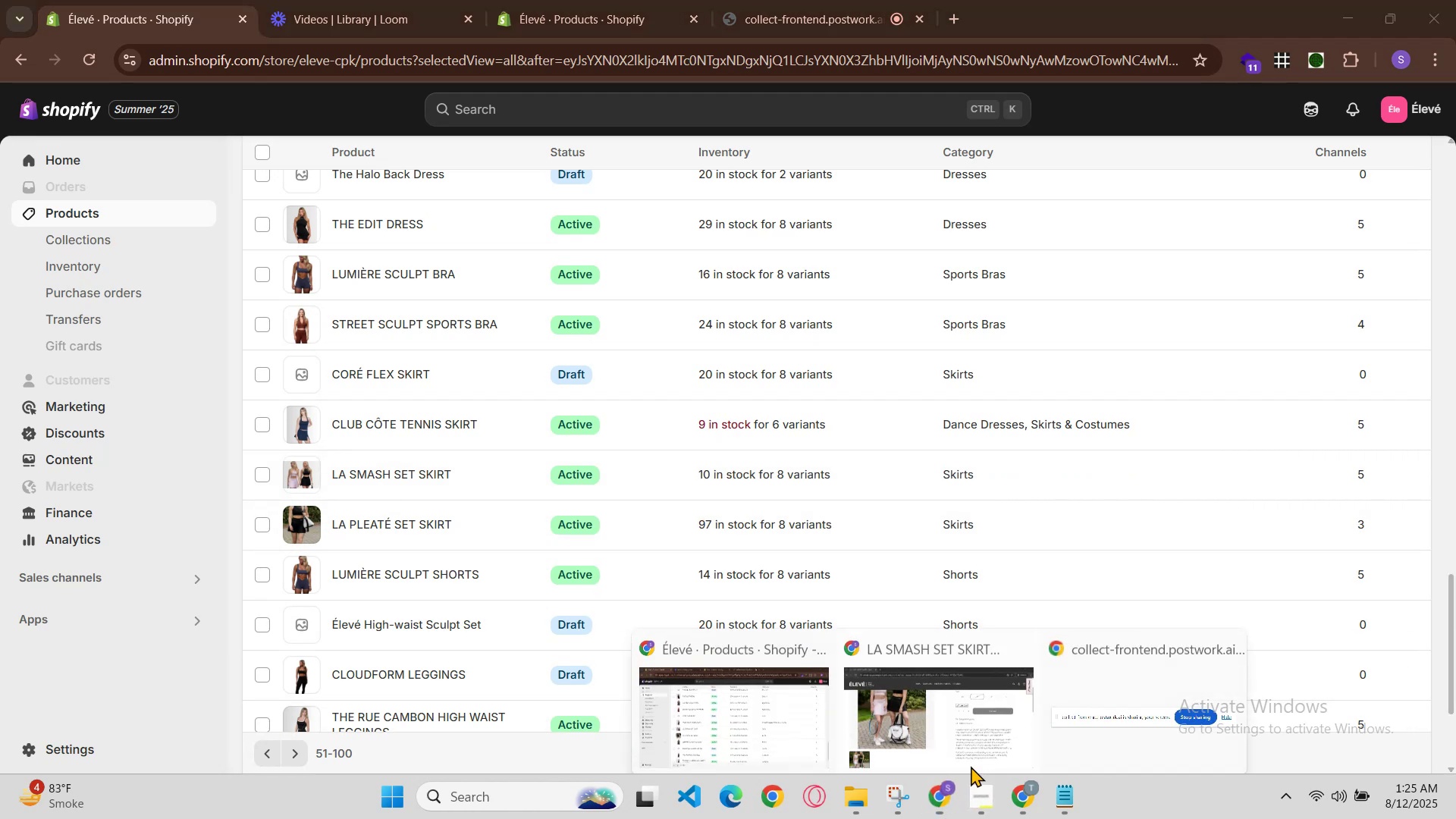 
left_click([981, 740])
 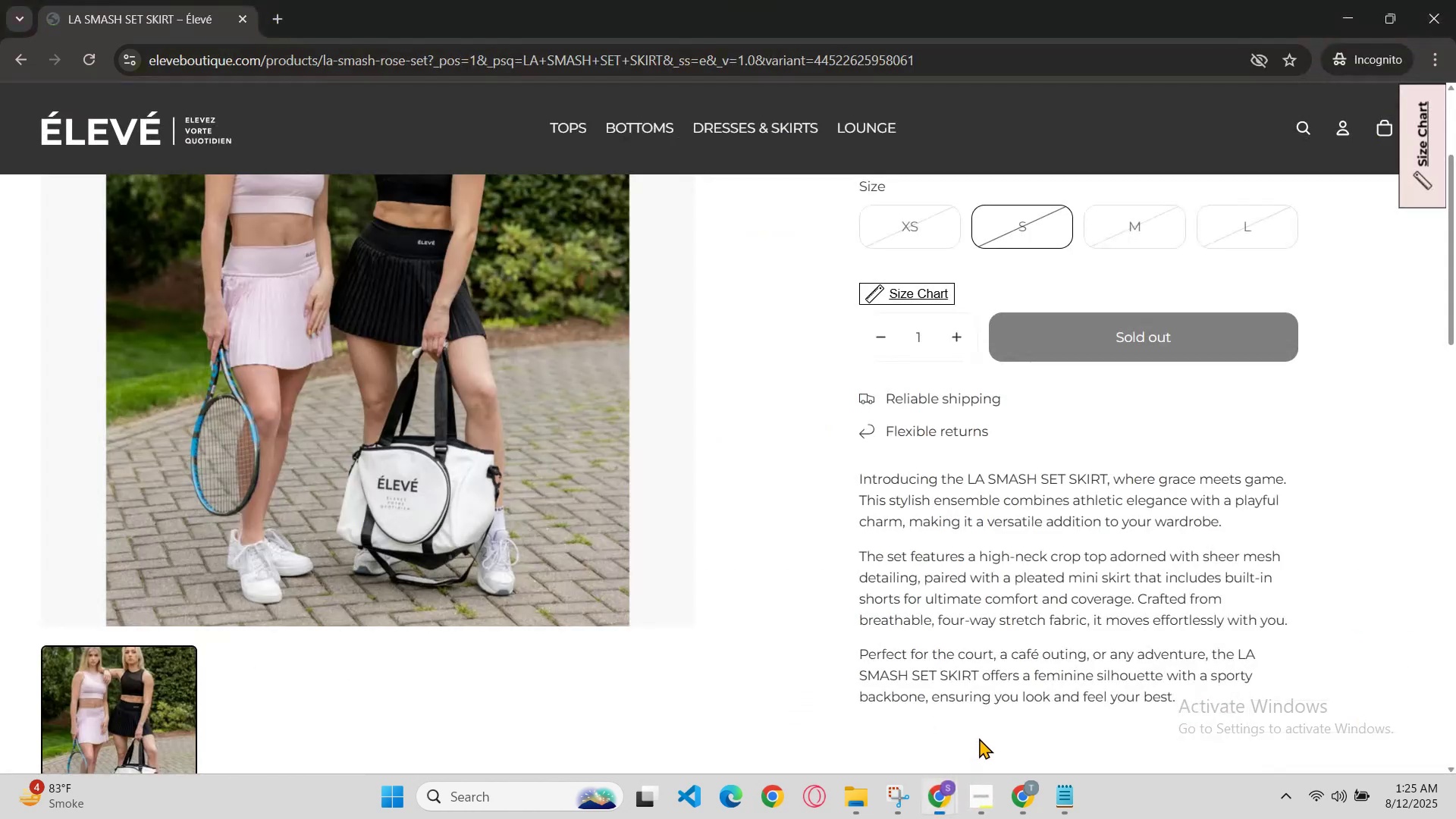 
scroll: coordinate [969, 676], scroll_direction: up, amount: 3.0
 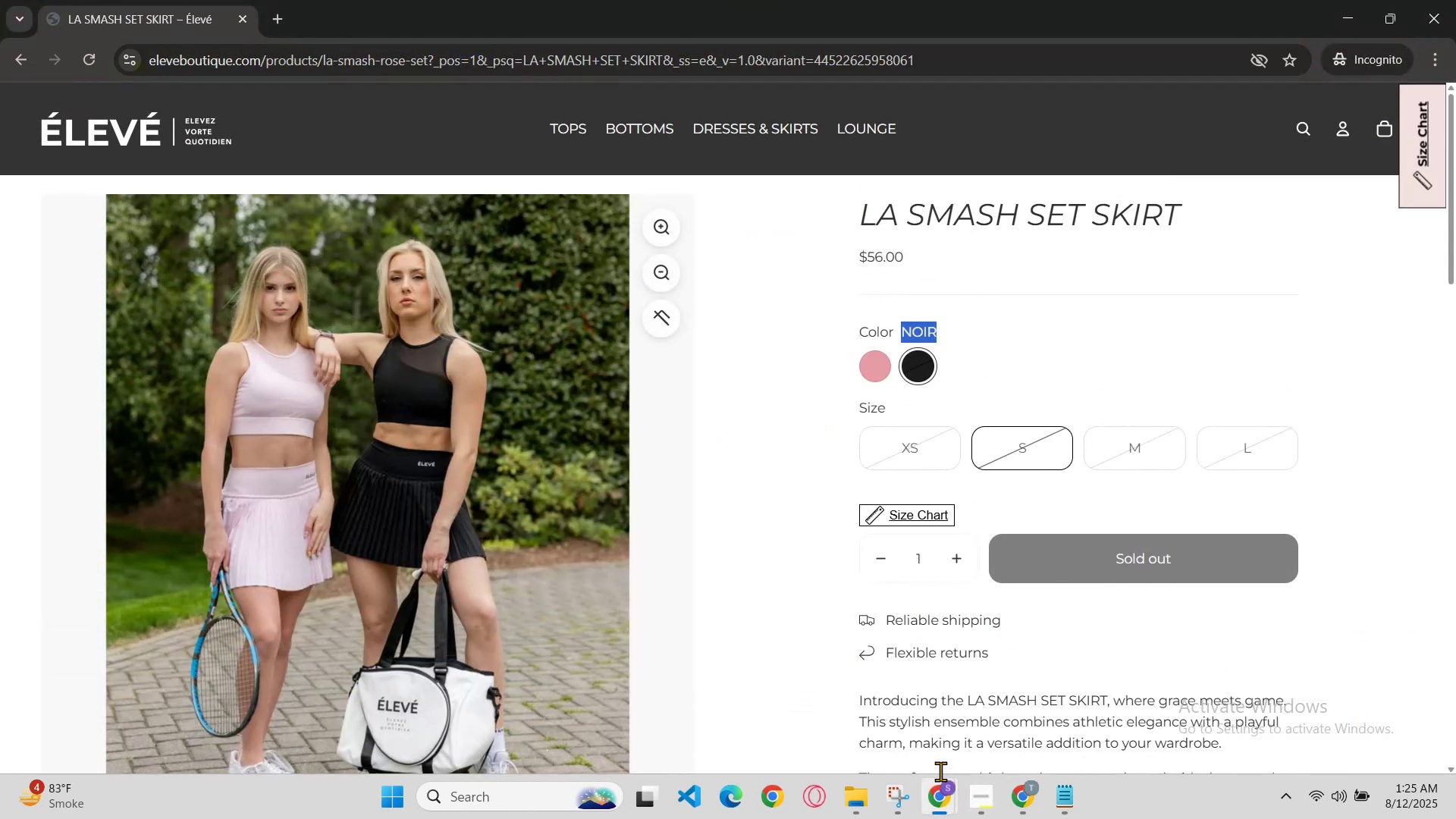 
left_click([940, 800])
 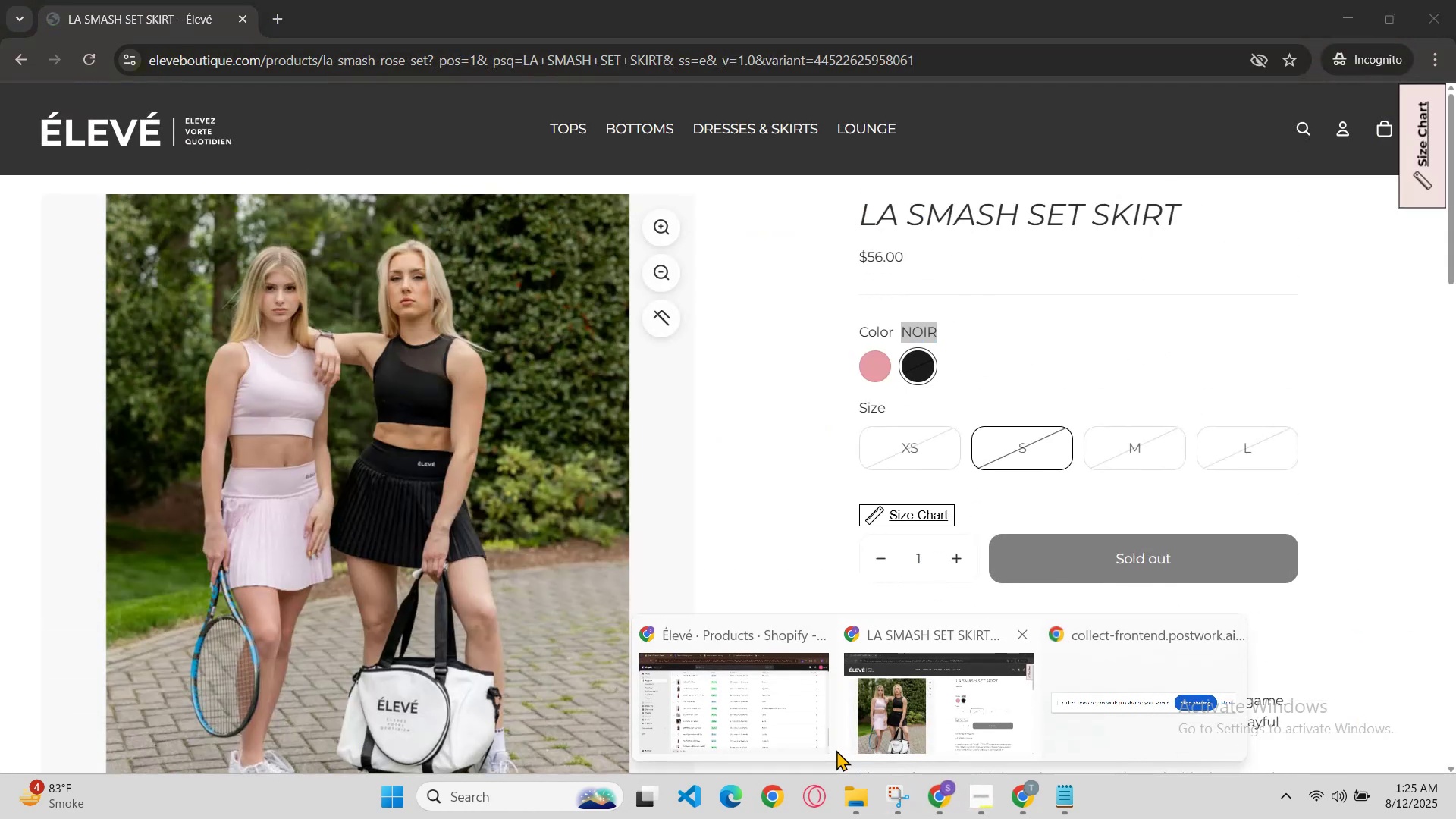 
left_click([801, 733])
 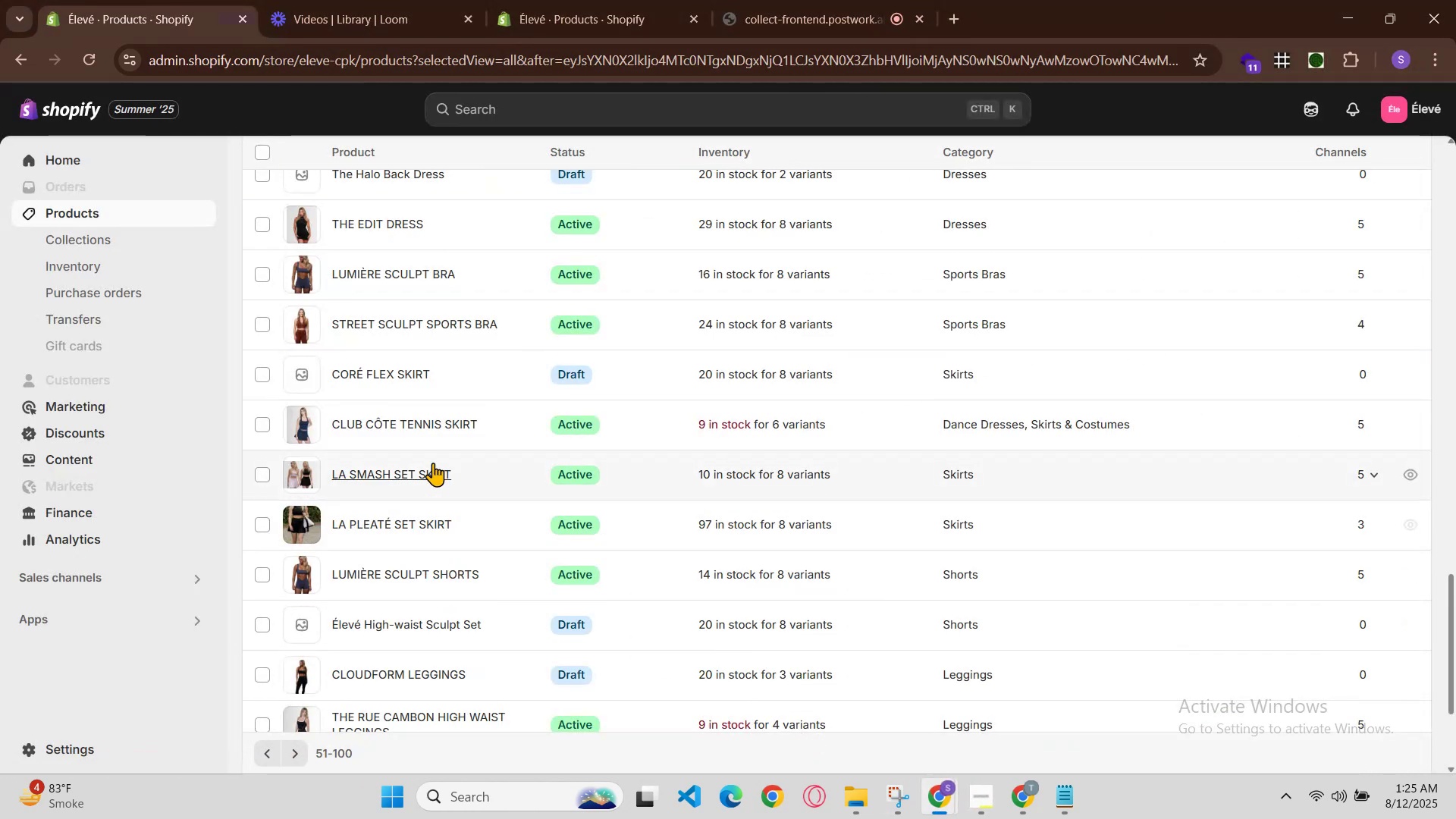 
left_click([960, 814])
 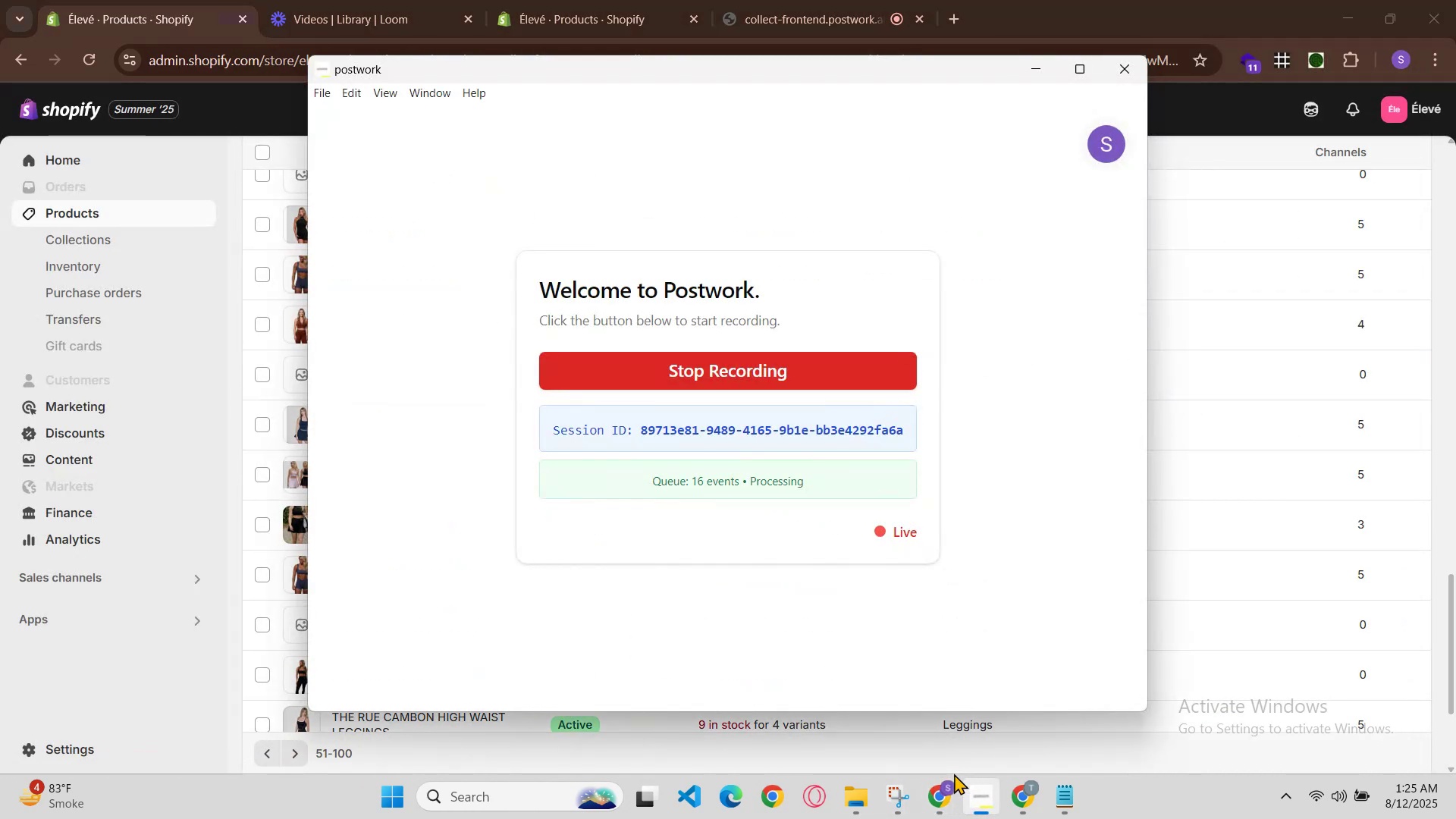 
left_click([940, 789])
 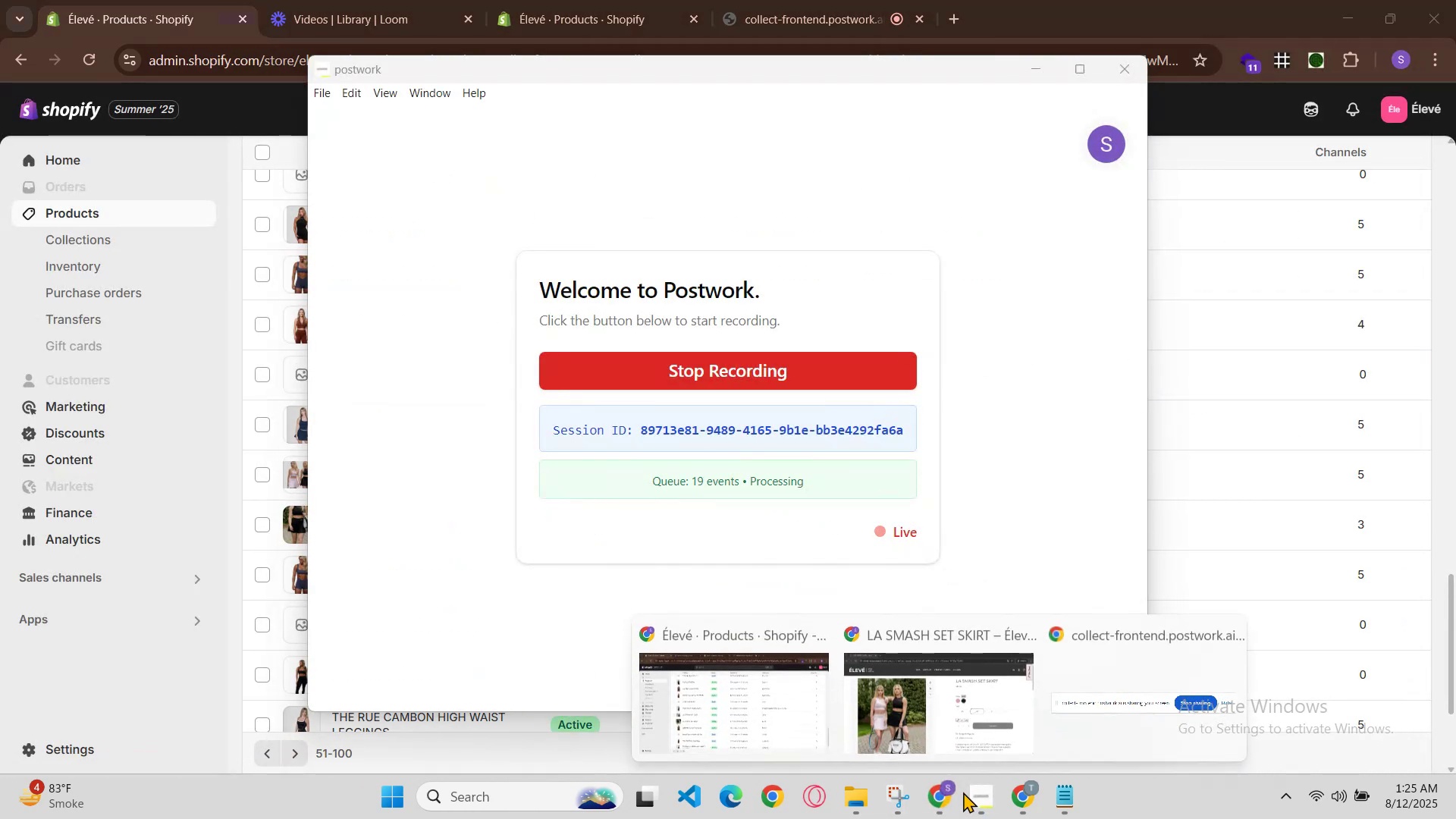 
left_click([971, 792])
 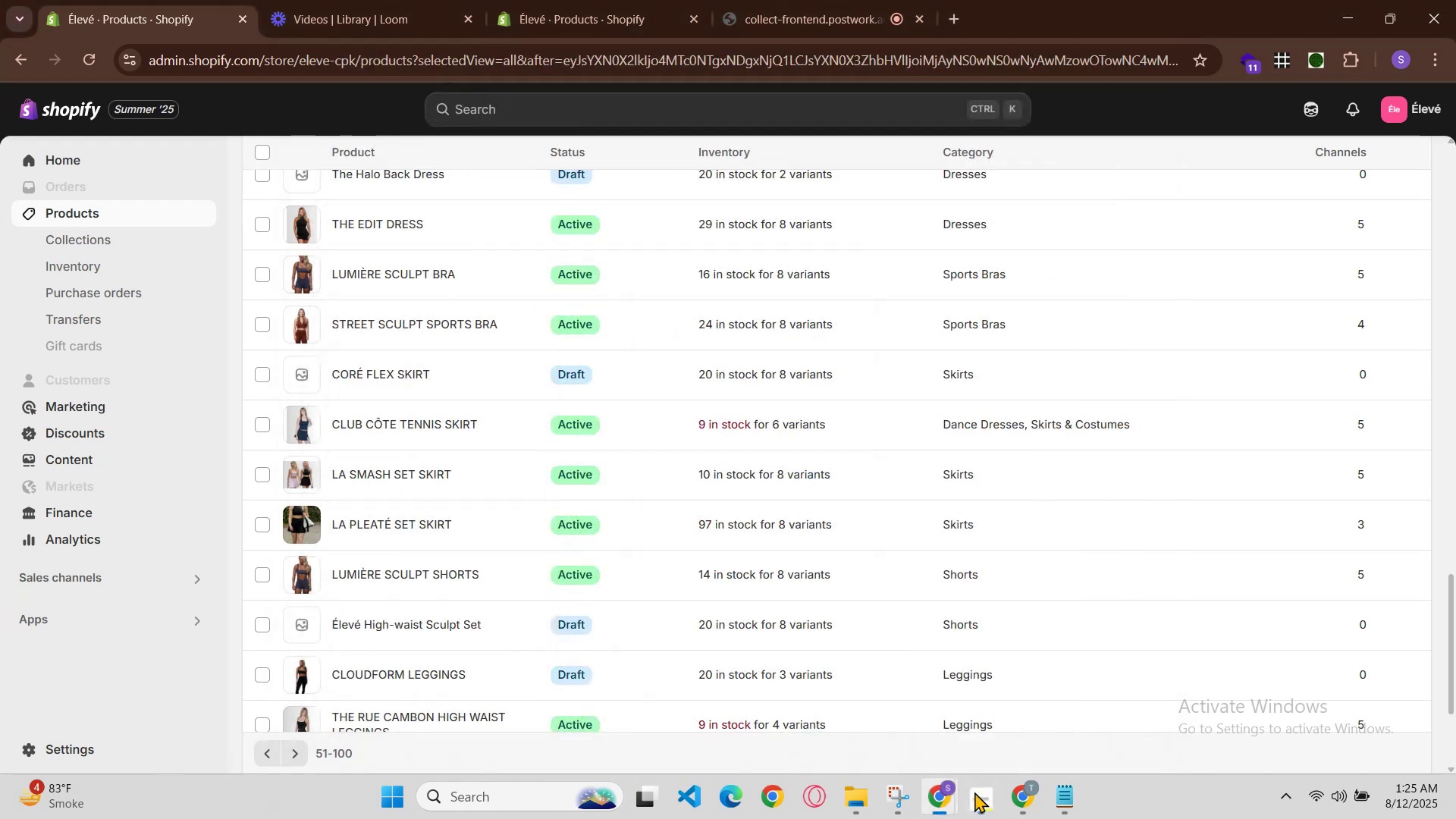 
left_click([943, 799])
 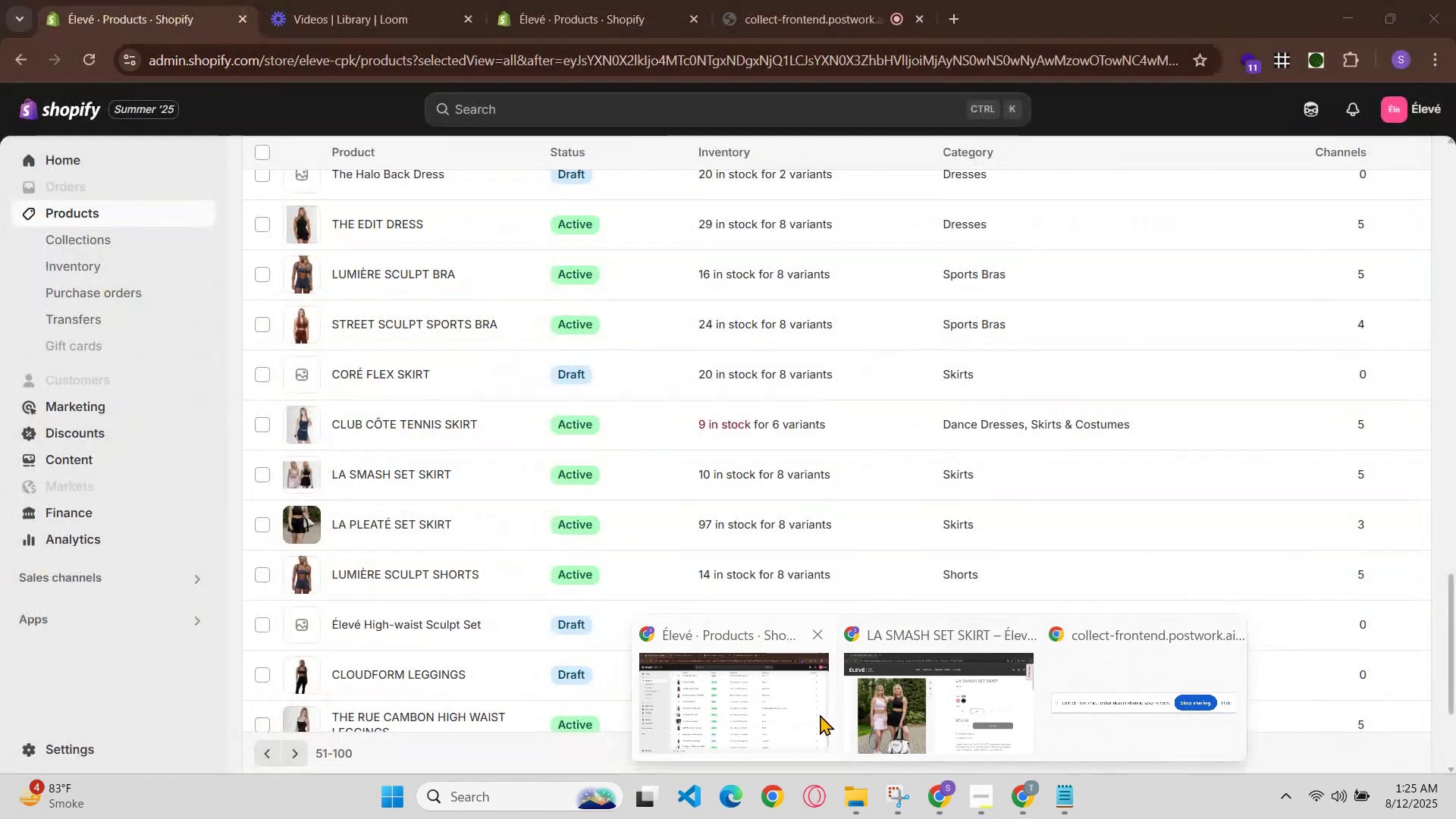 
left_click([820, 714])
 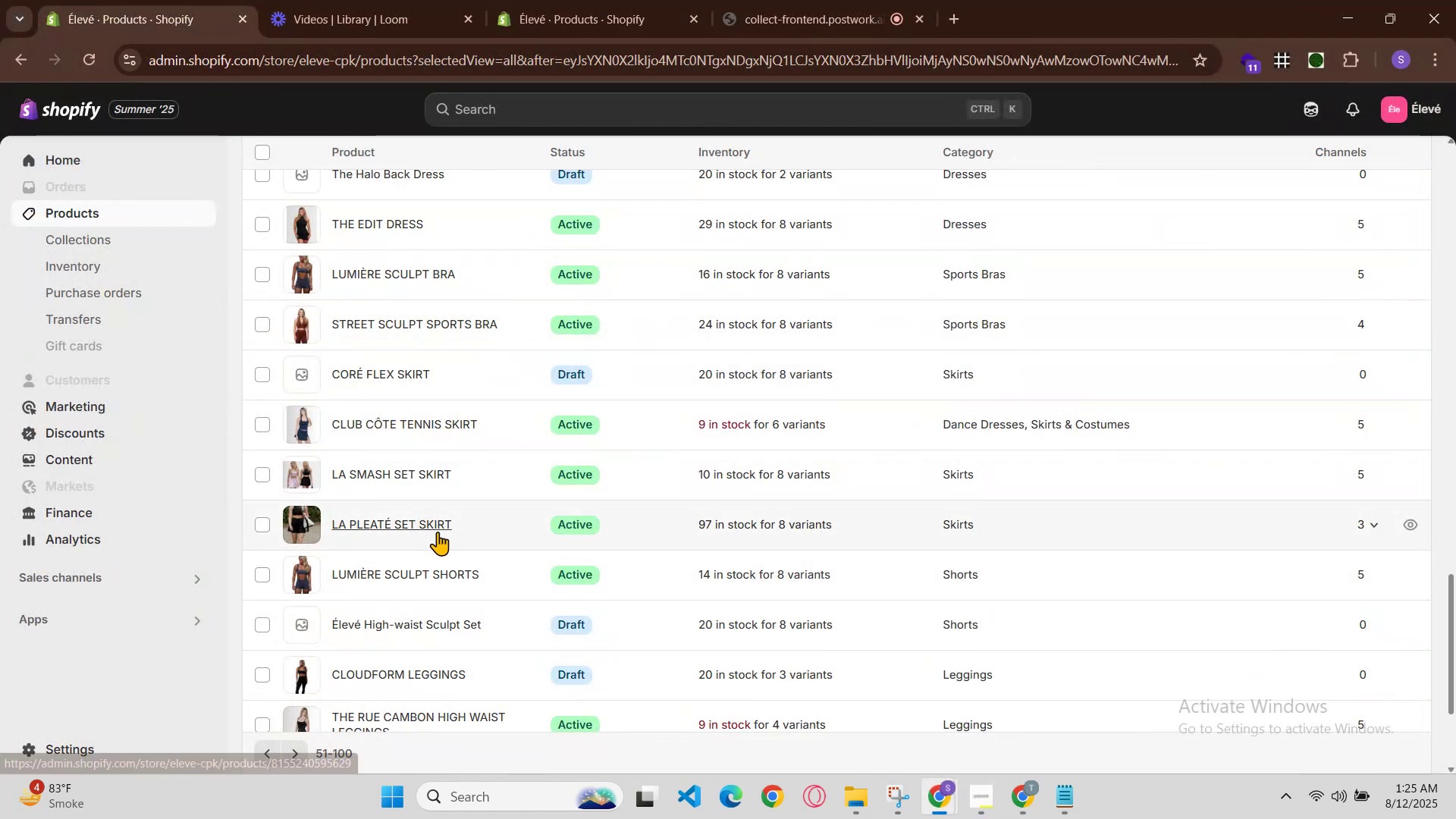 
left_click([433, 520])
 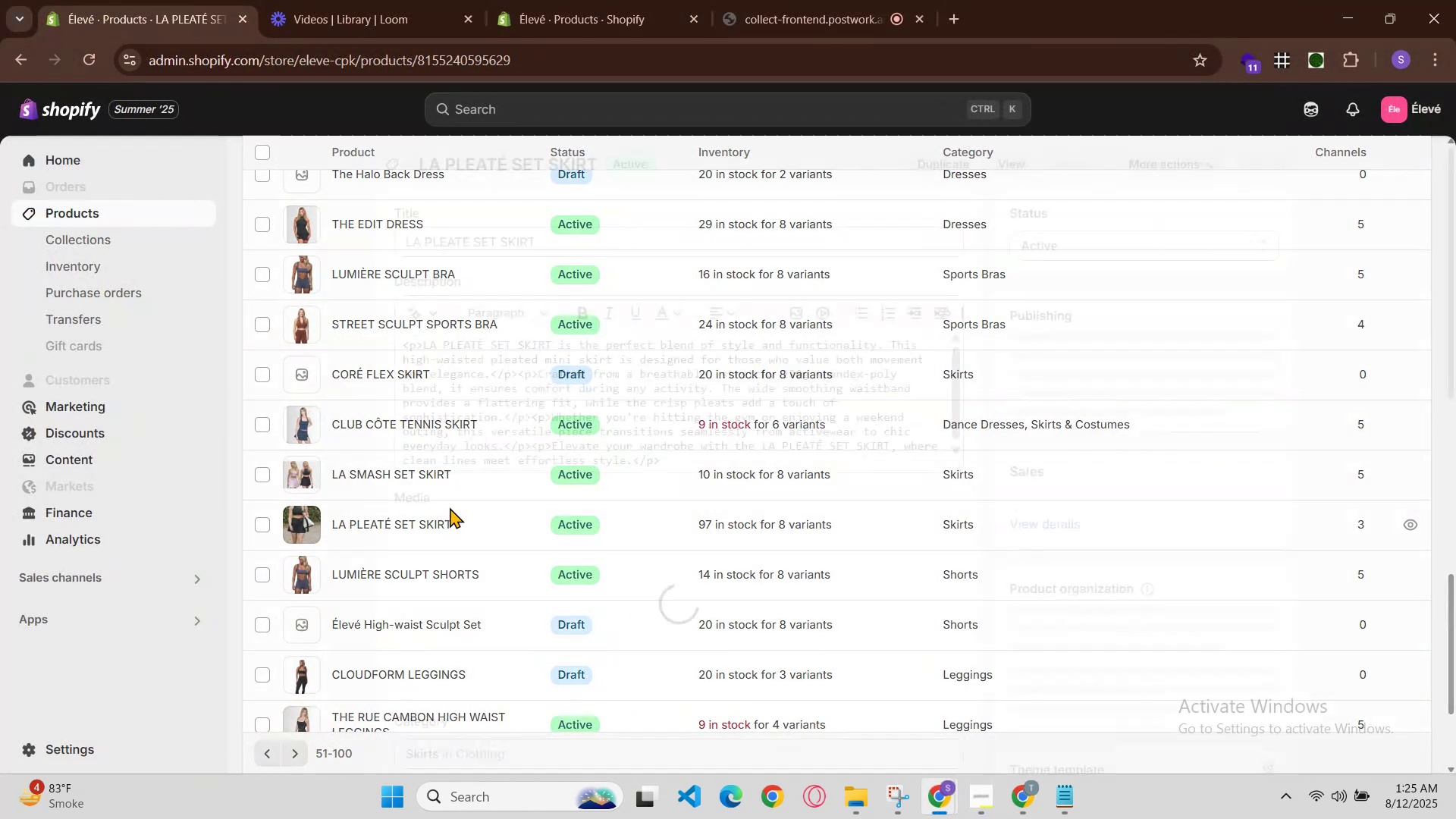 
scroll: coordinate [760, 554], scroll_direction: down, amount: 6.0
 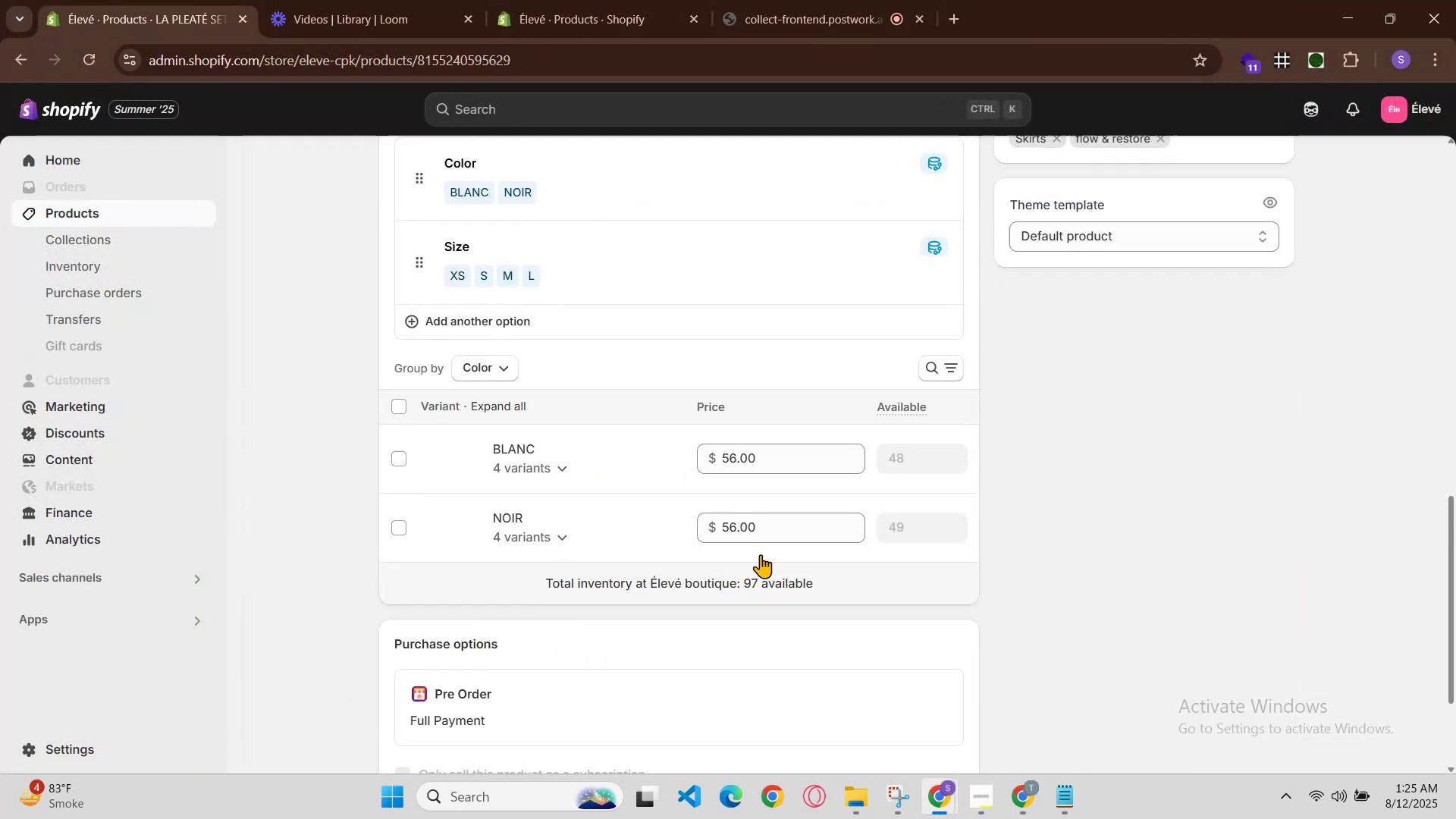 
scroll: coordinate [761, 554], scroll_direction: up, amount: 3.0
 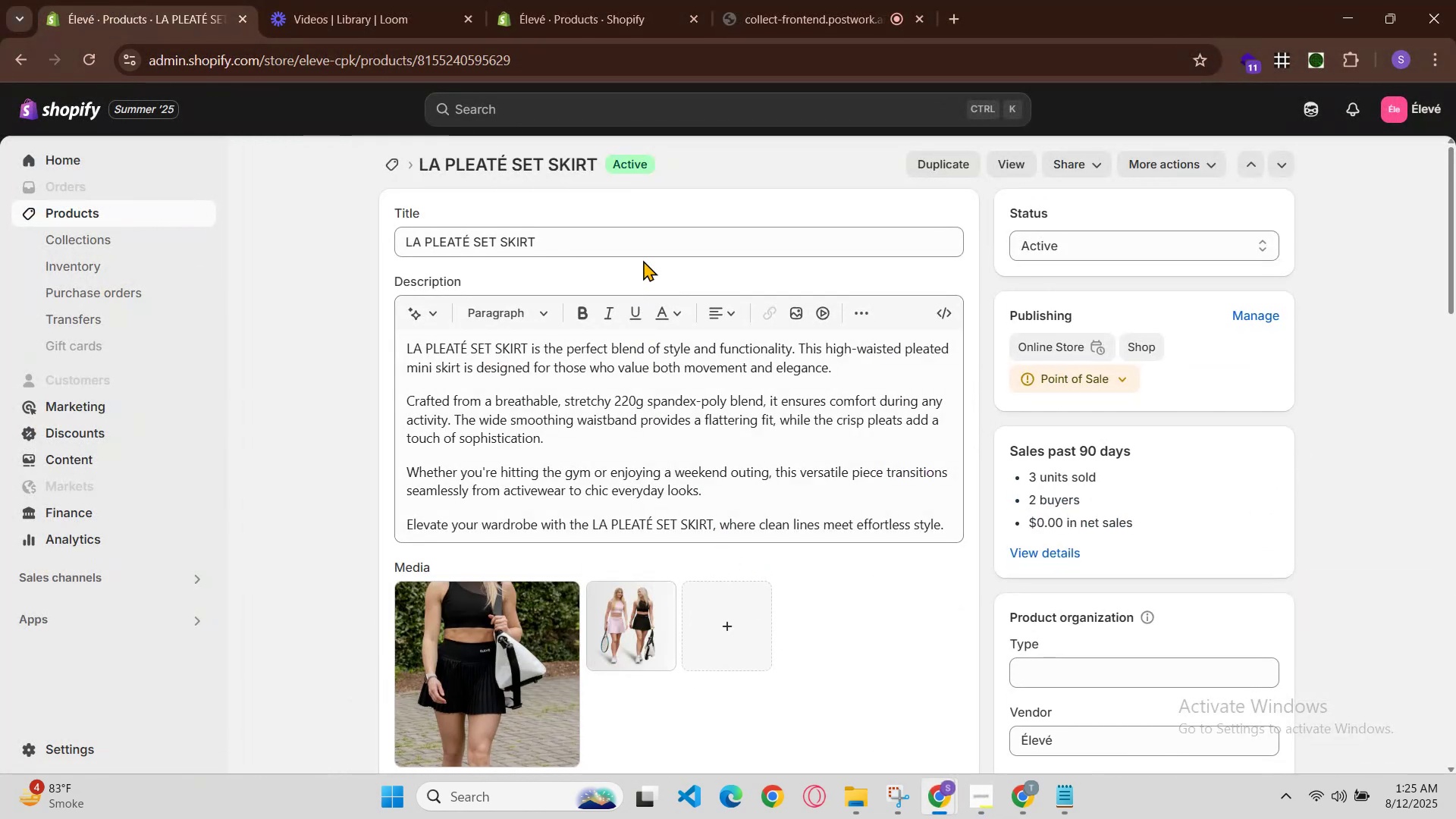 
double_click([642, 244])
 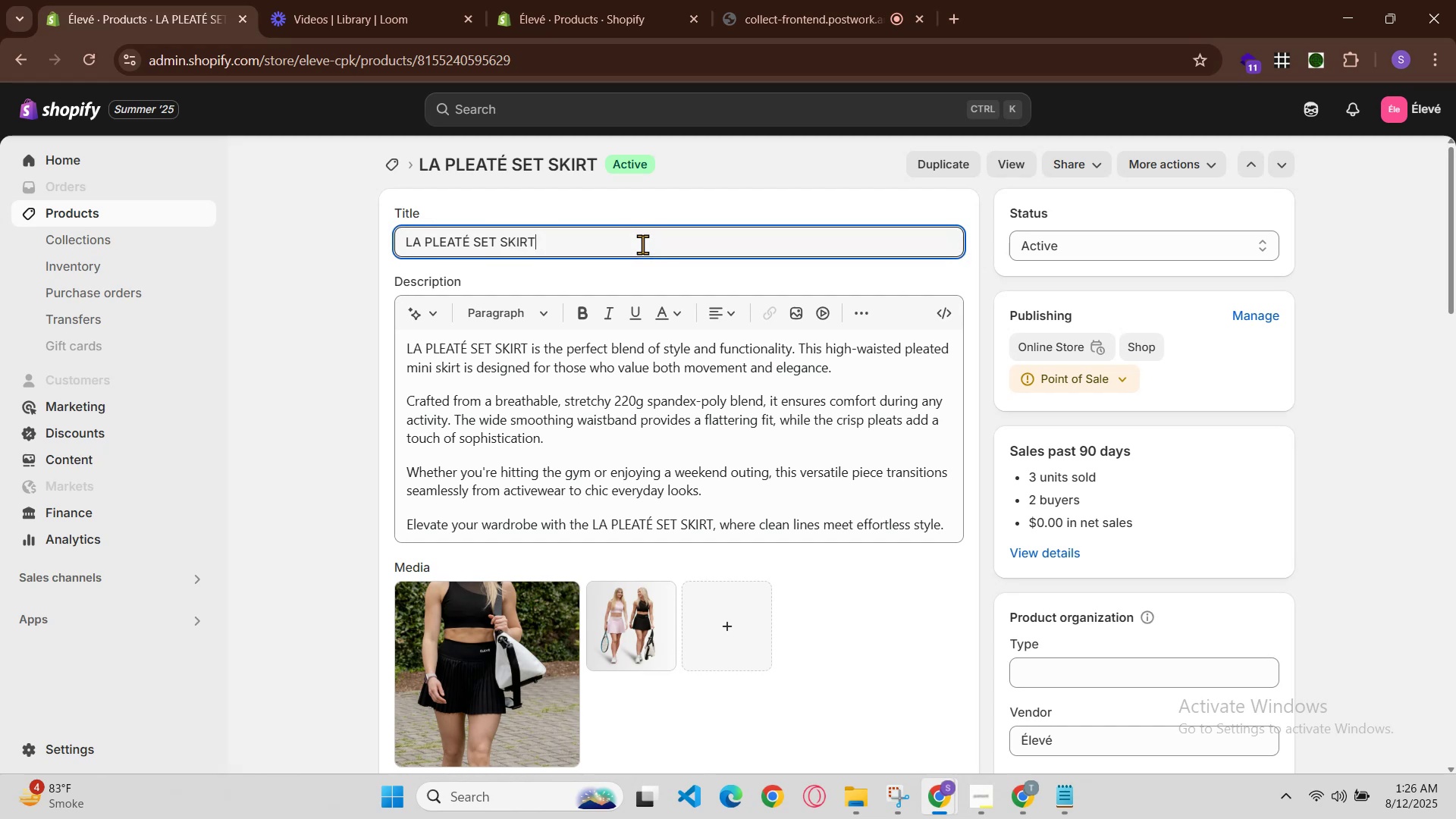 
double_click([642, 244])
 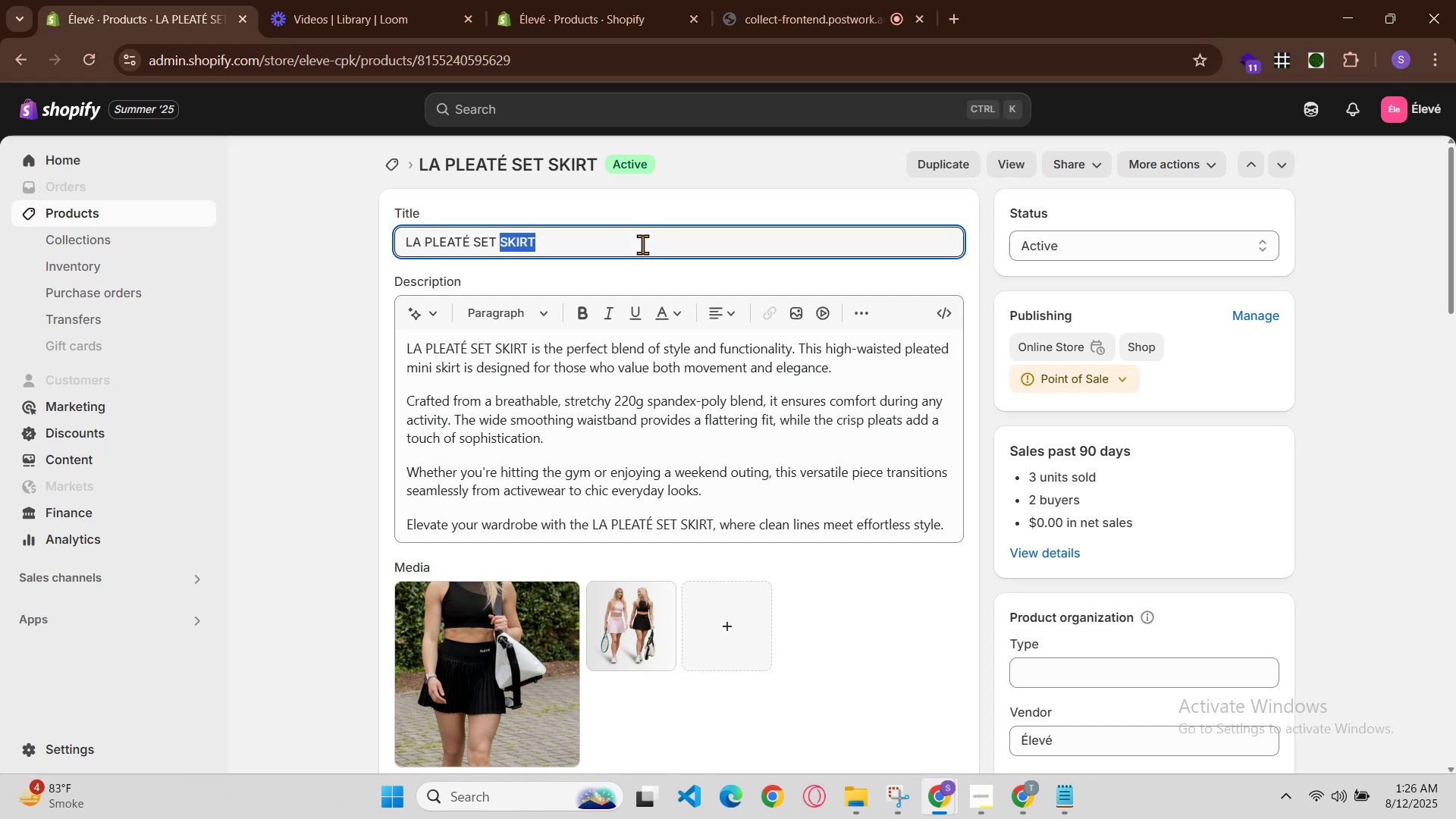 
triple_click([642, 244])
 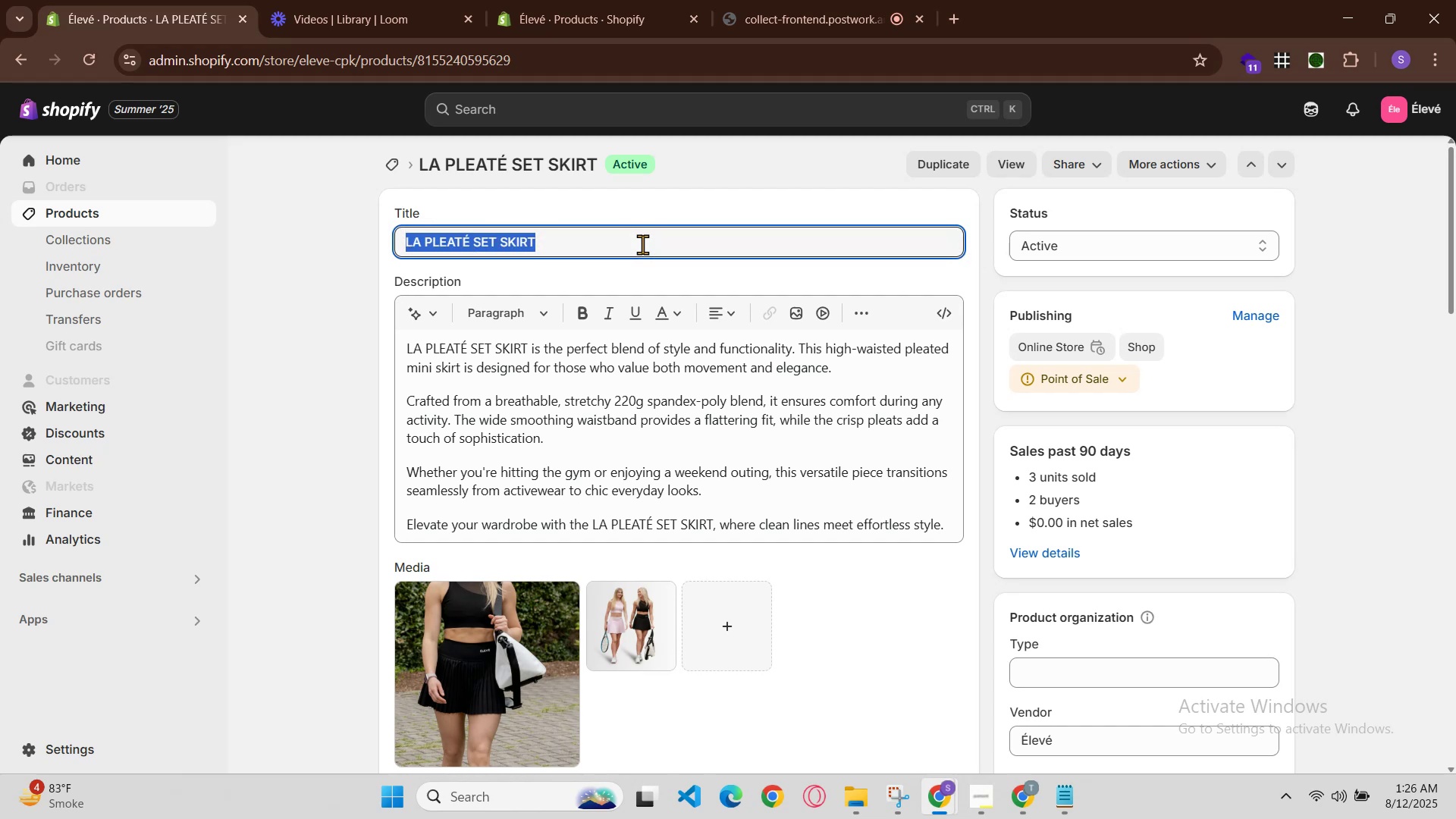 
key(Control+C)
 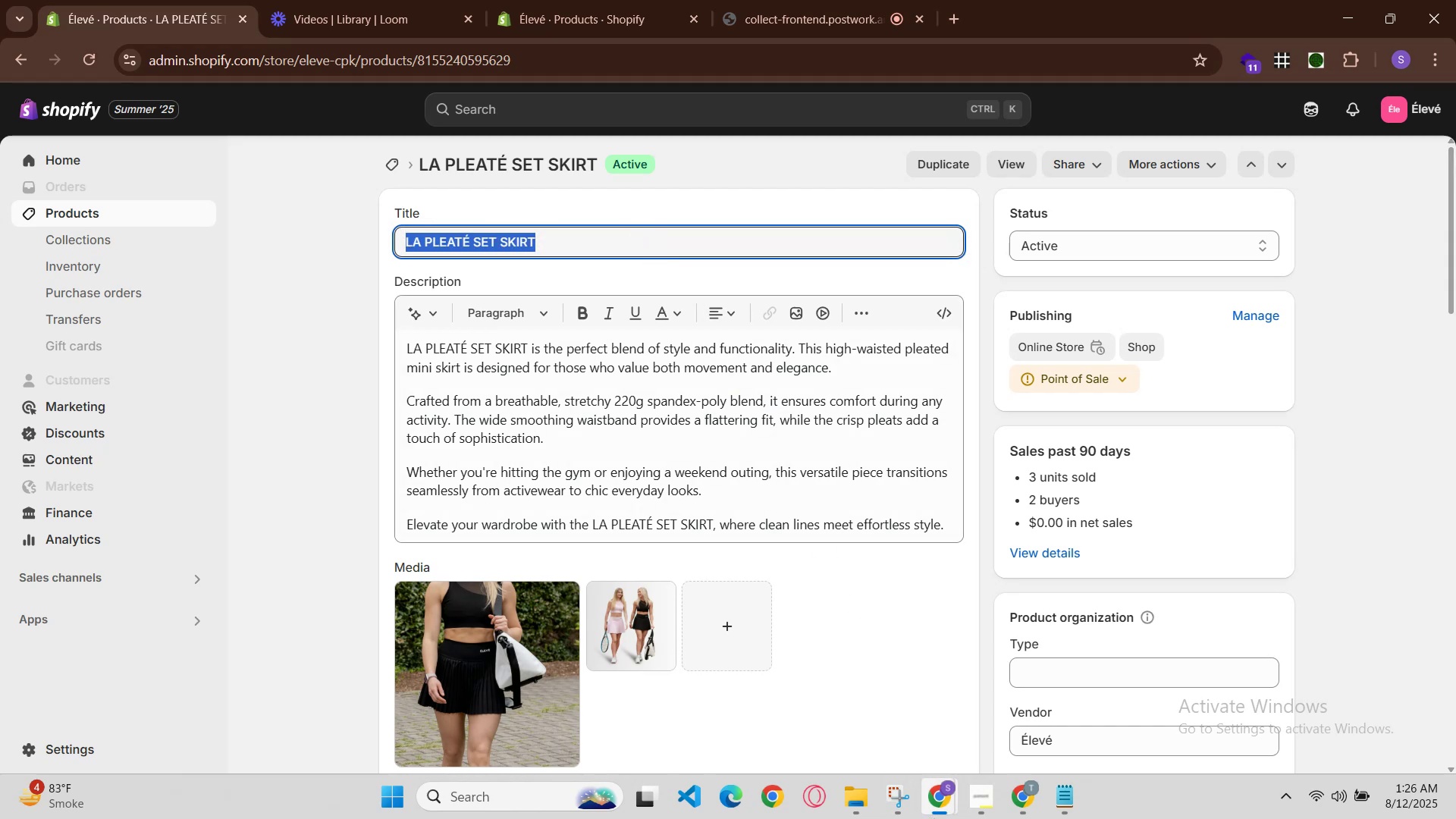 
left_click([945, 803])
 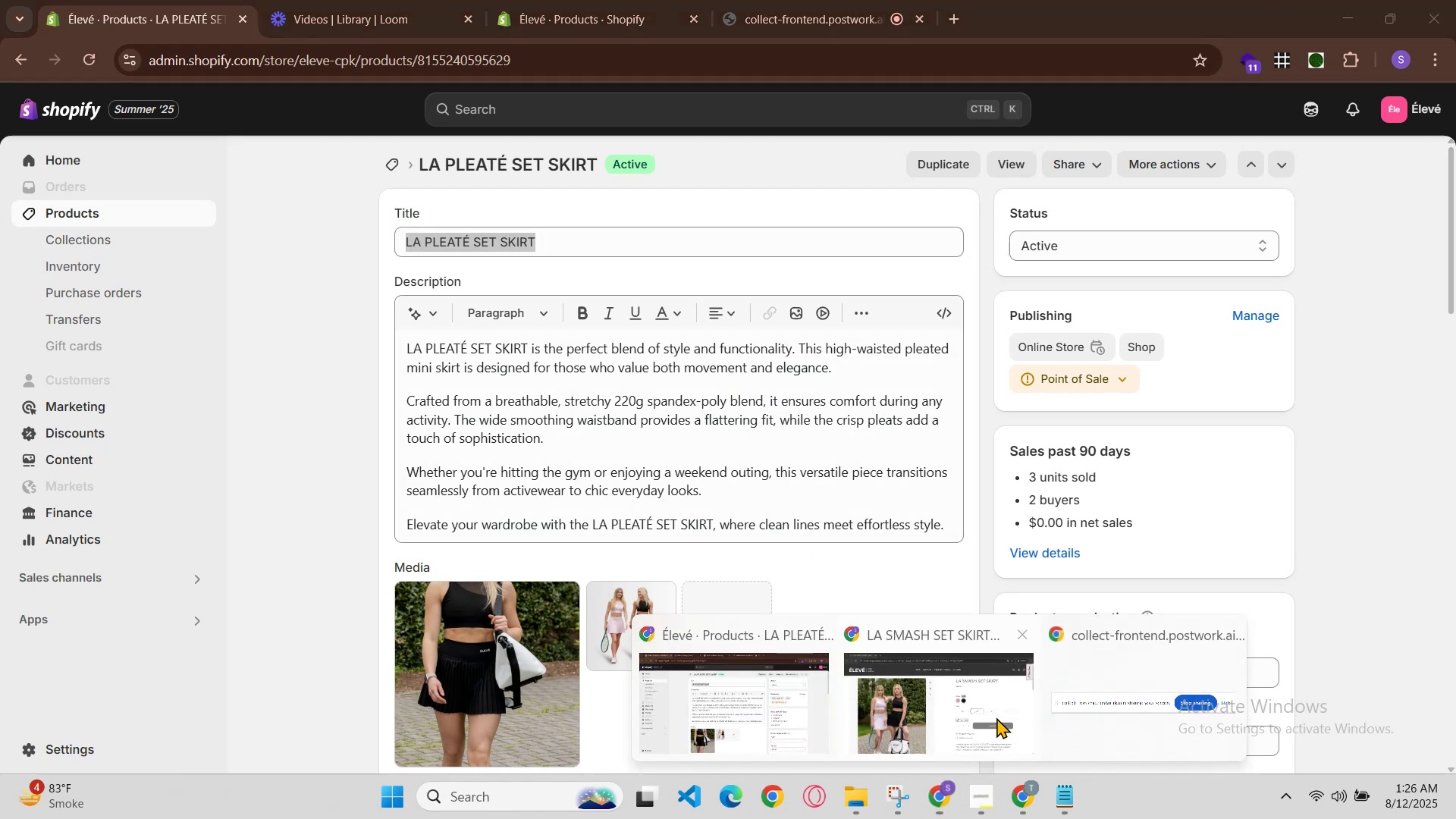 
left_click([1000, 711])
 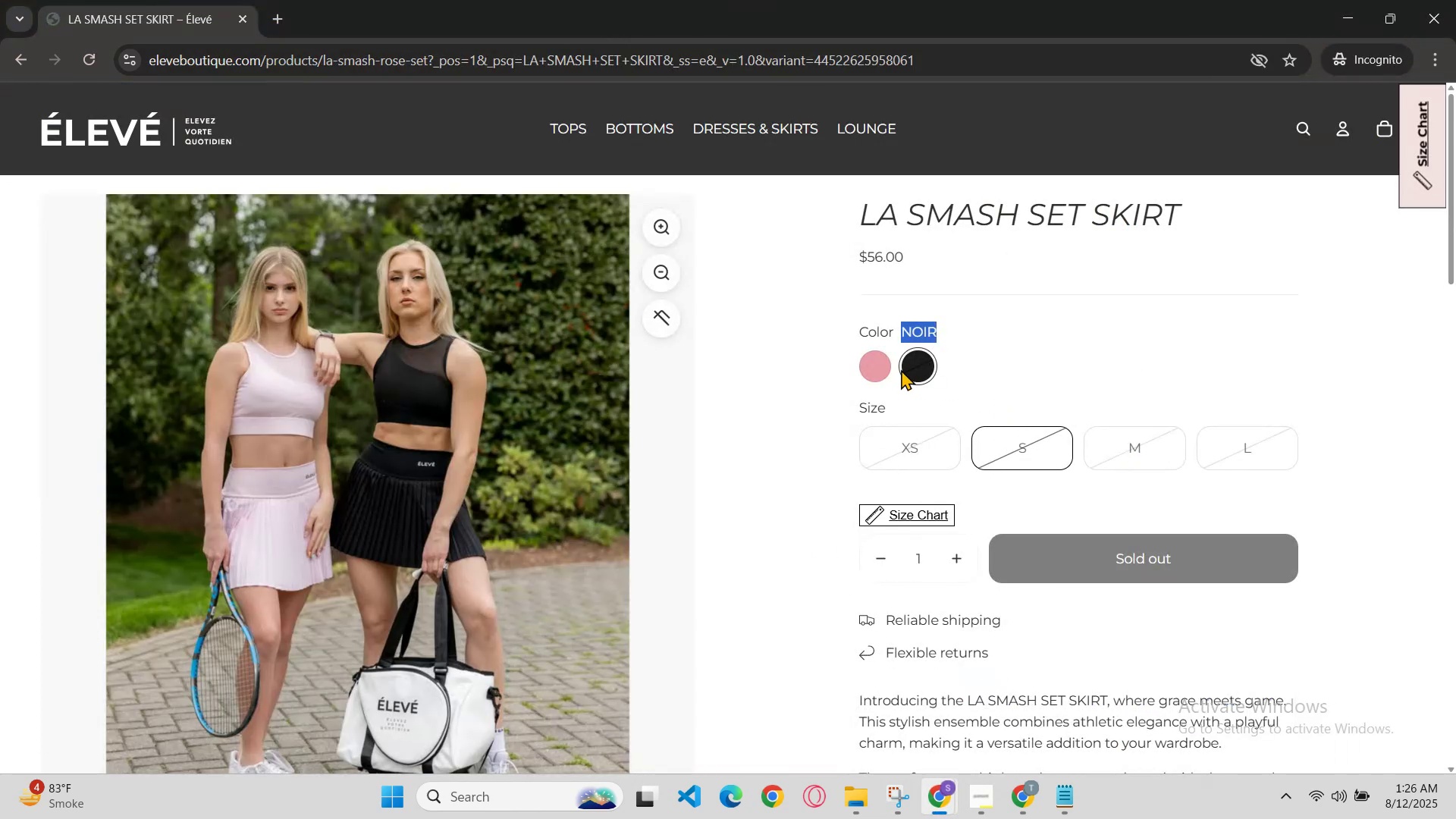 
left_click([871, 363])
 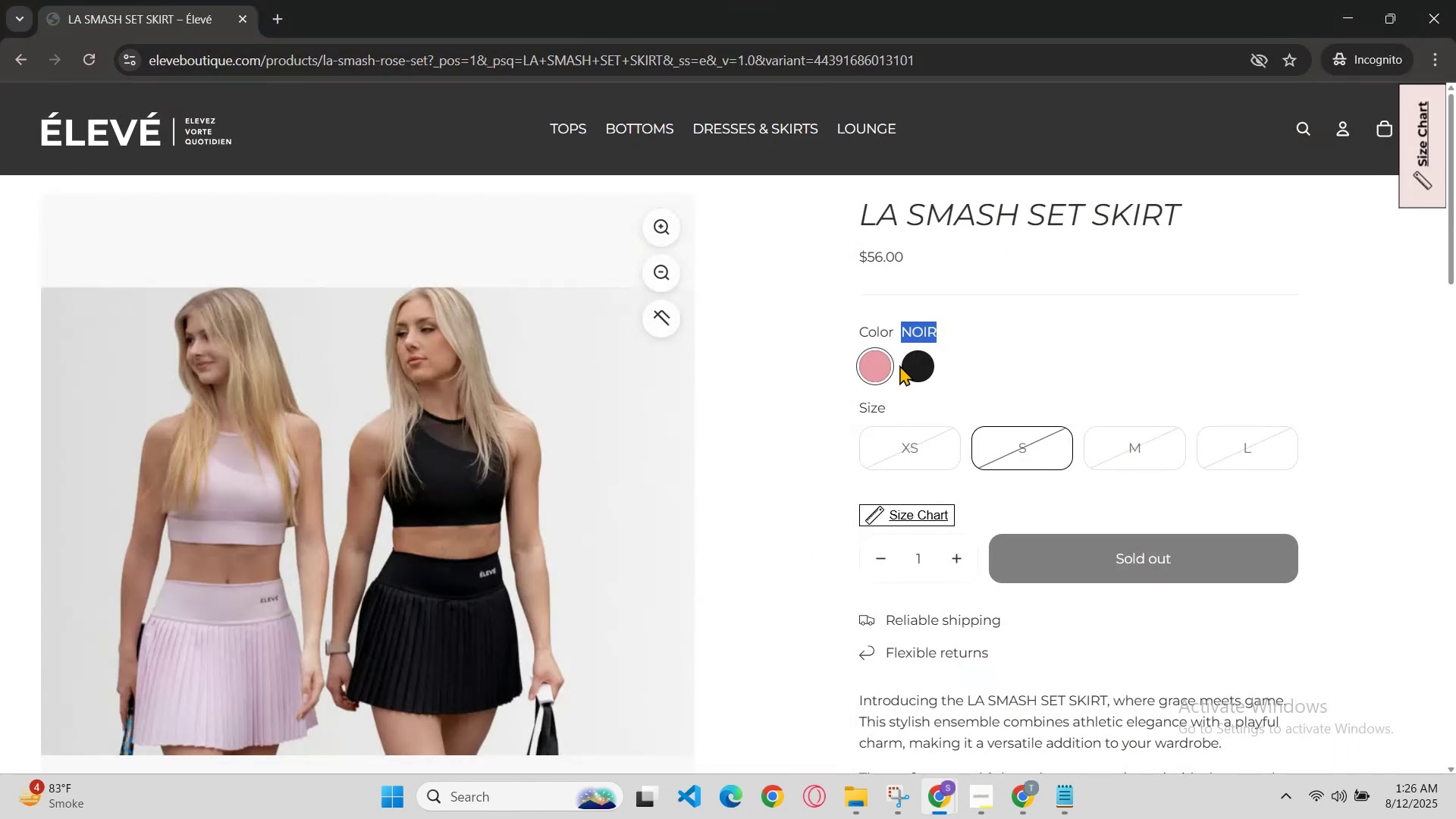 
left_click([906, 363])
 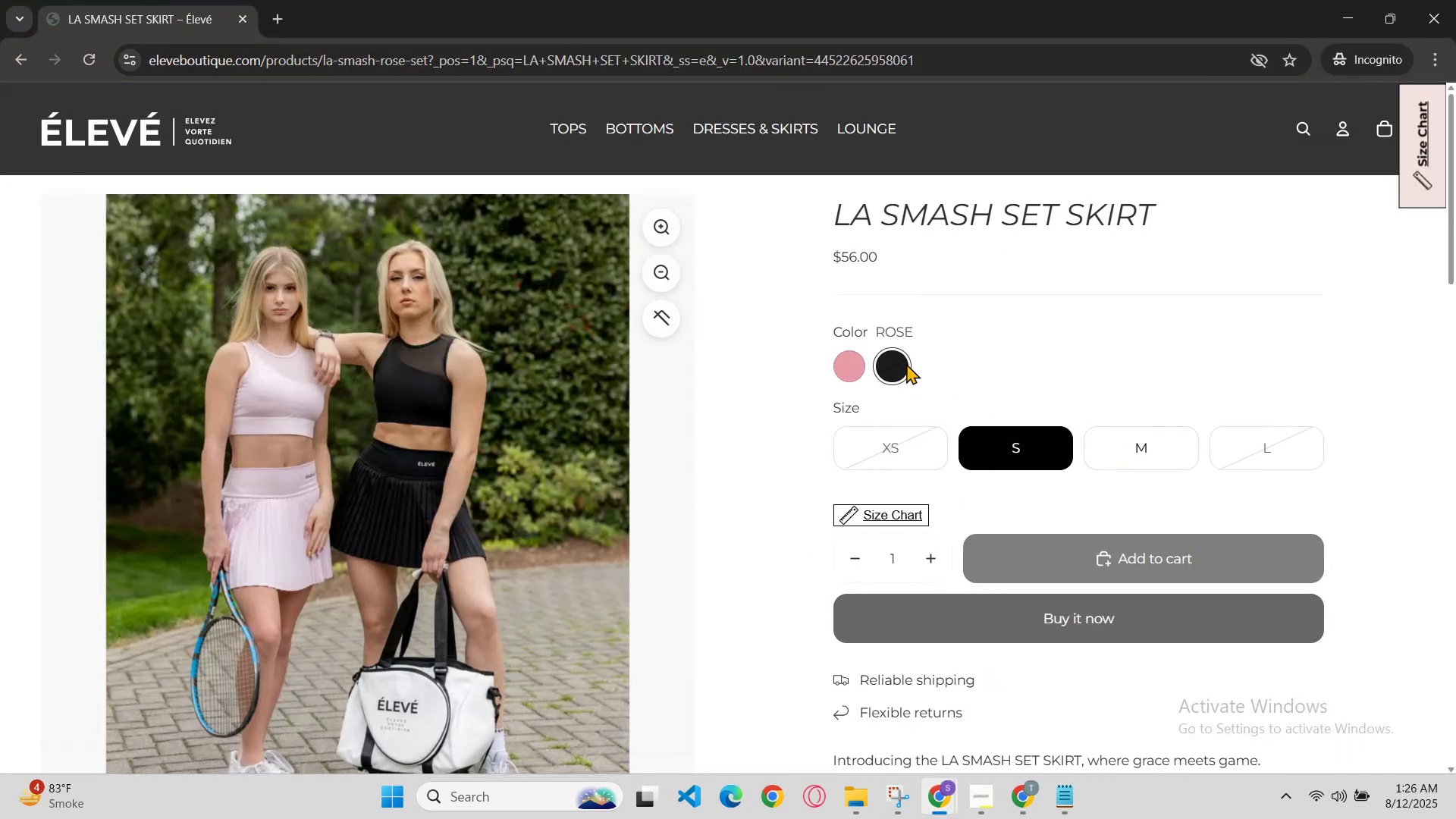 
scroll: coordinate [906, 374], scroll_direction: up, amount: 1.0
 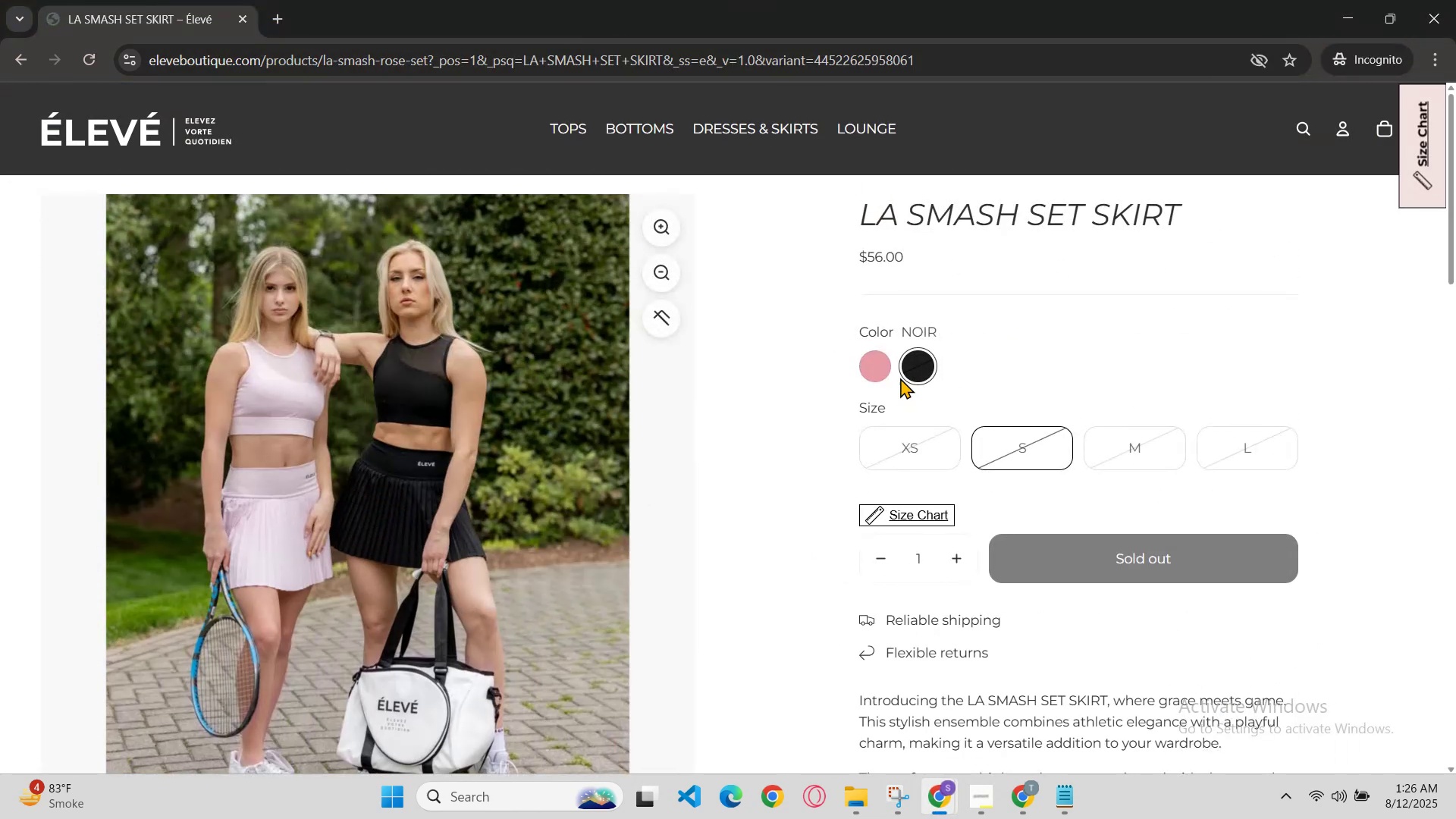 
left_click([881, 366])
 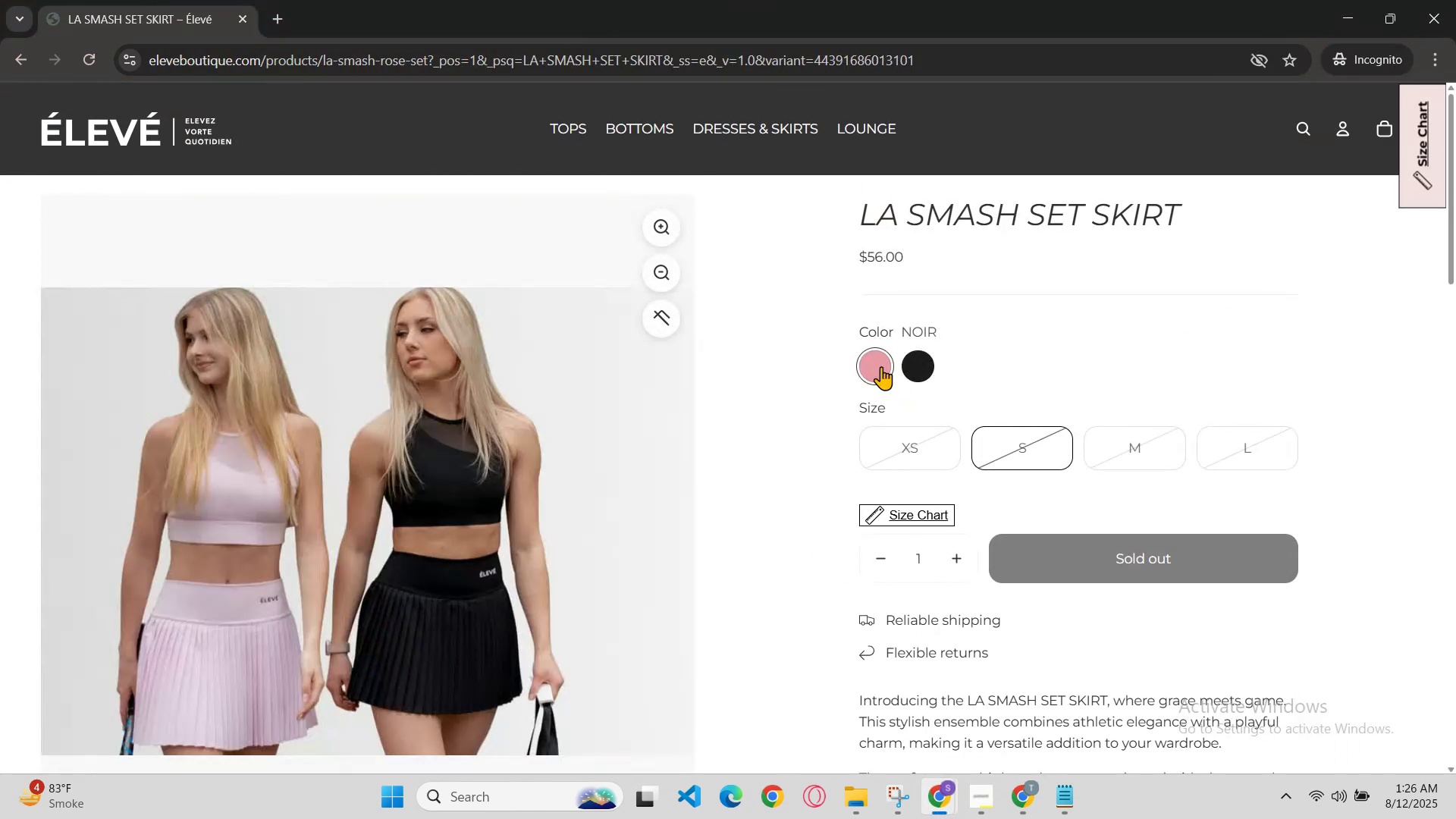 
scroll: coordinate [880, 367], scroll_direction: down, amount: 2.0
 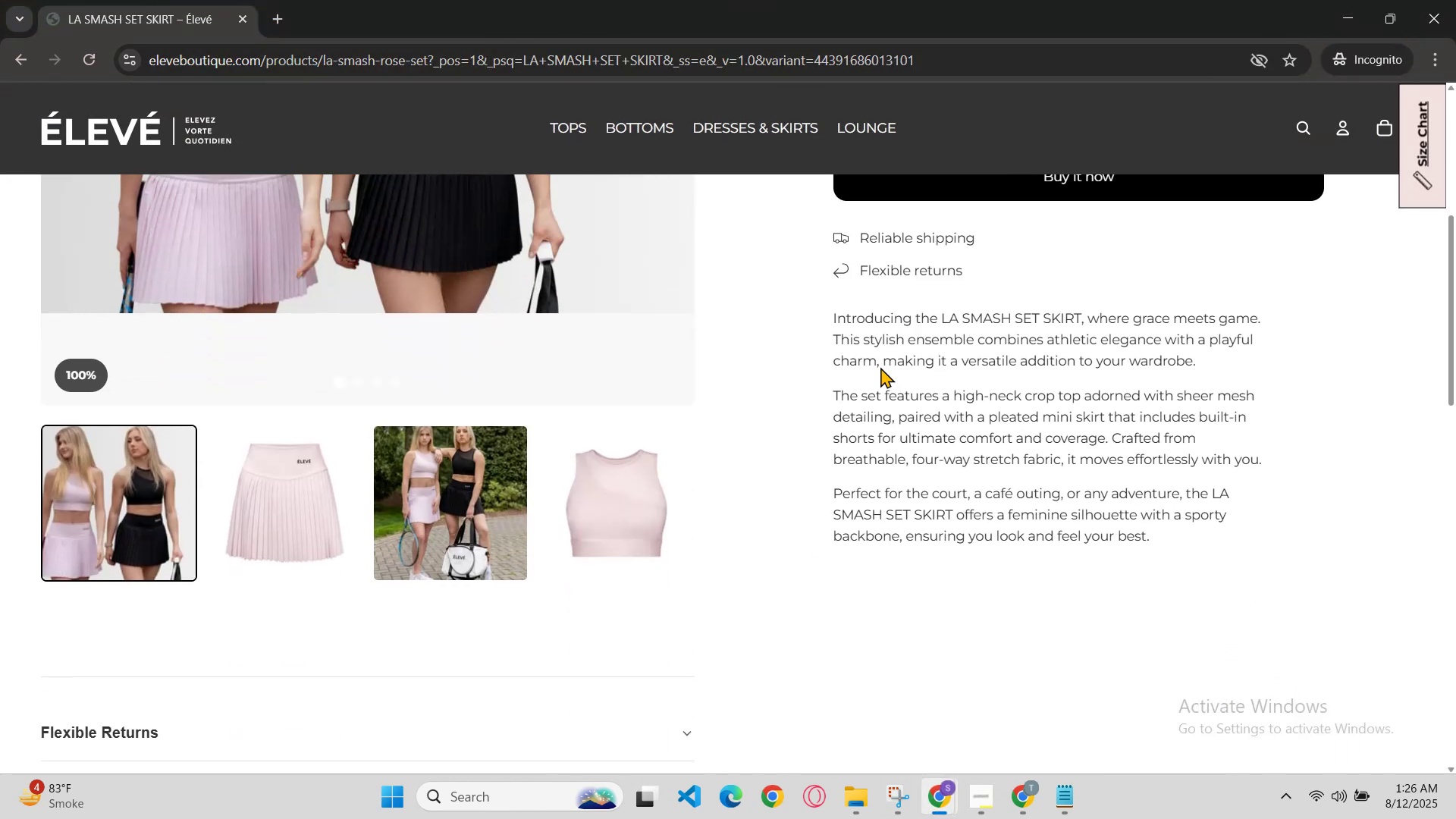 
scroll: coordinate [880, 367], scroll_direction: up, amount: 1.0
 